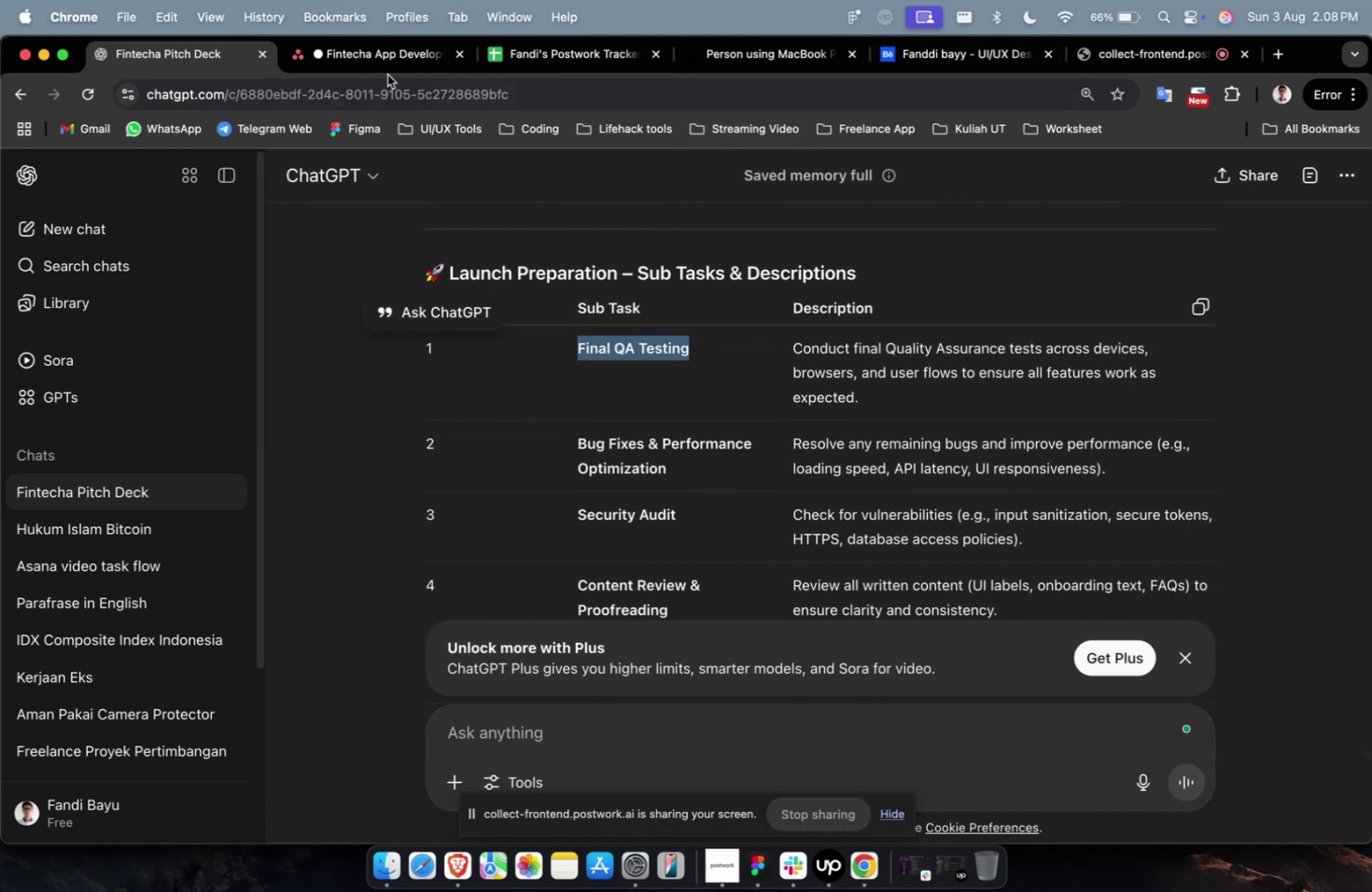 
left_click([370, 64])
 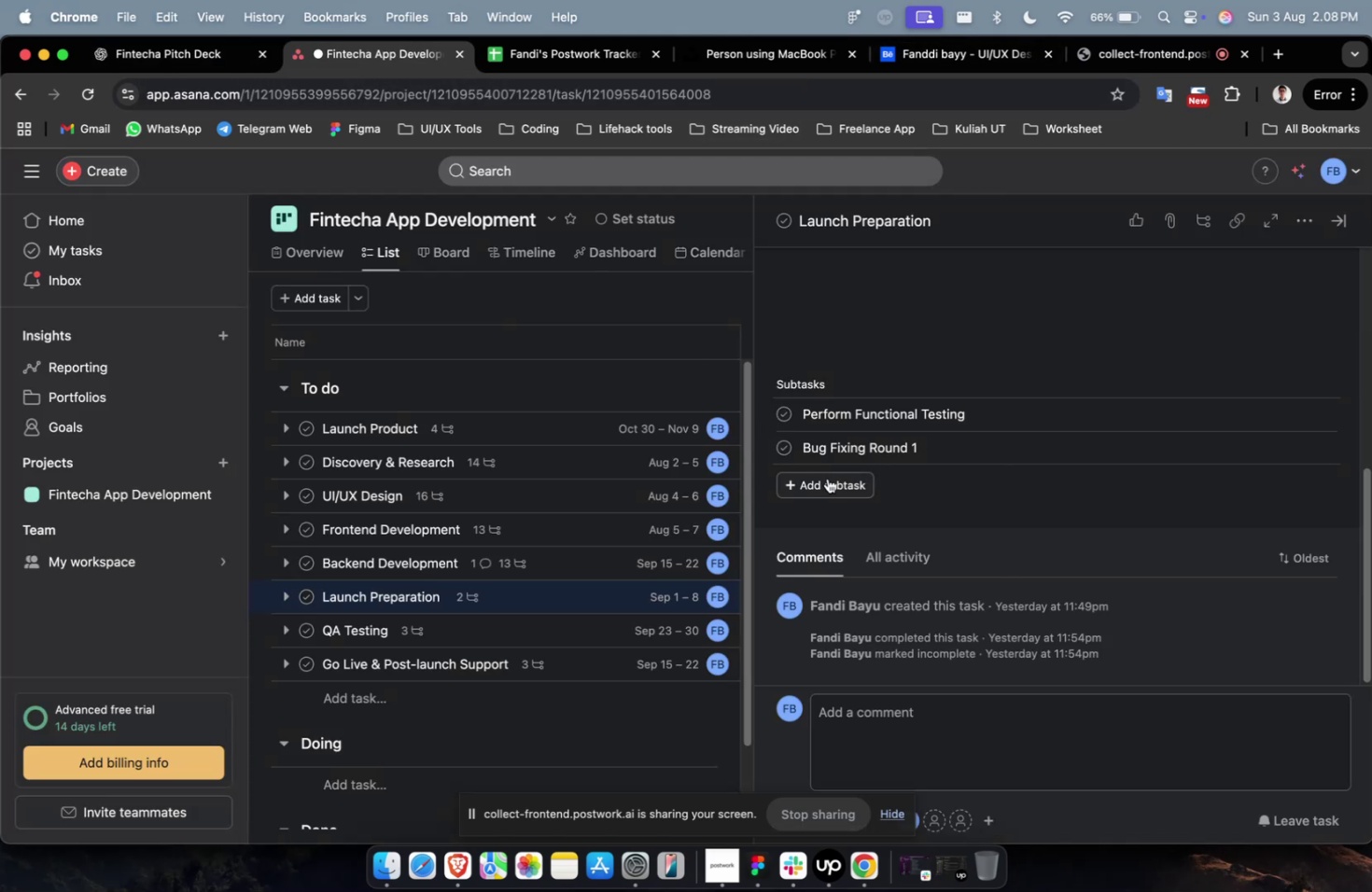 
left_click([828, 483])
 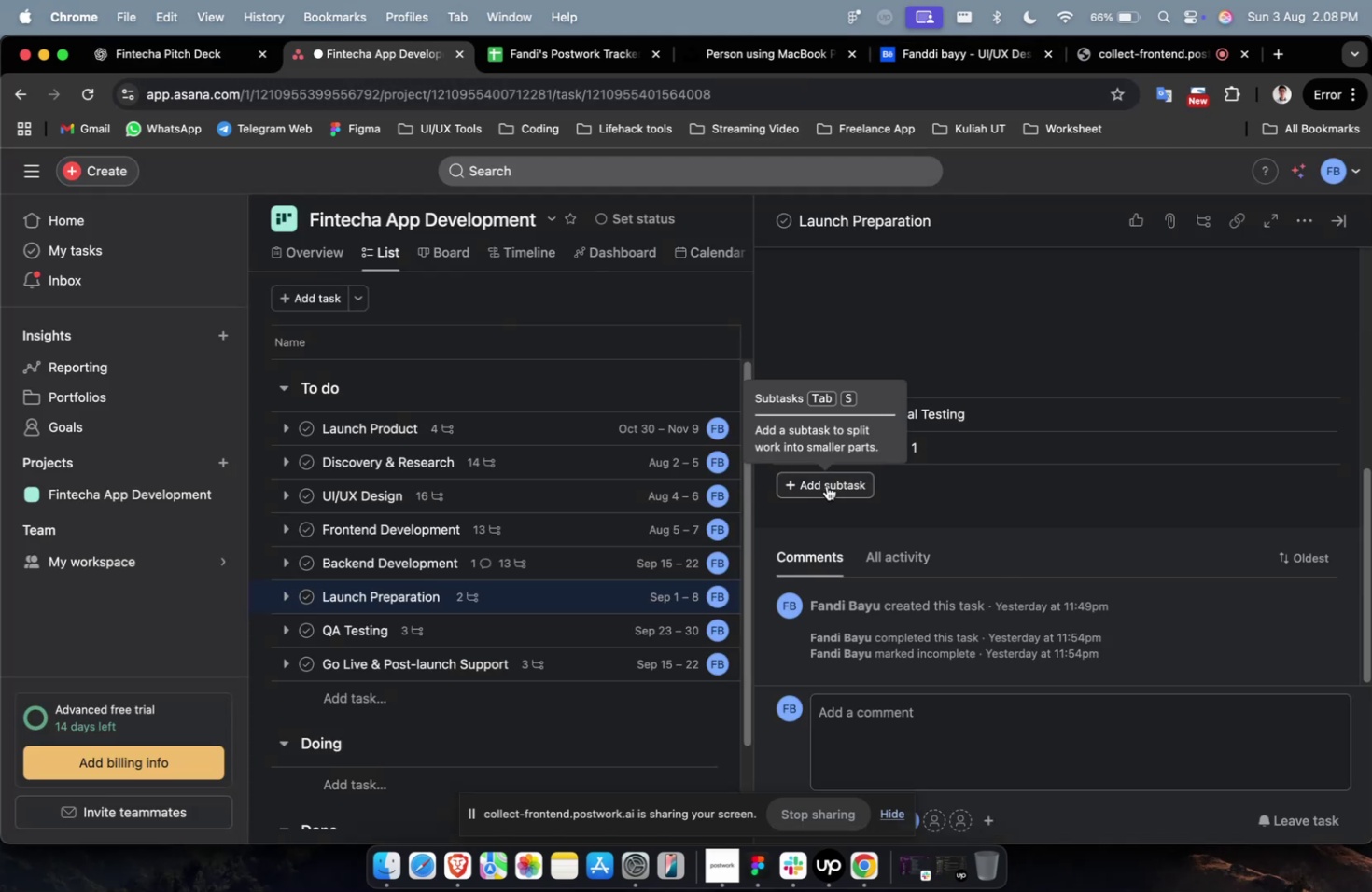 
key(Meta+V)
 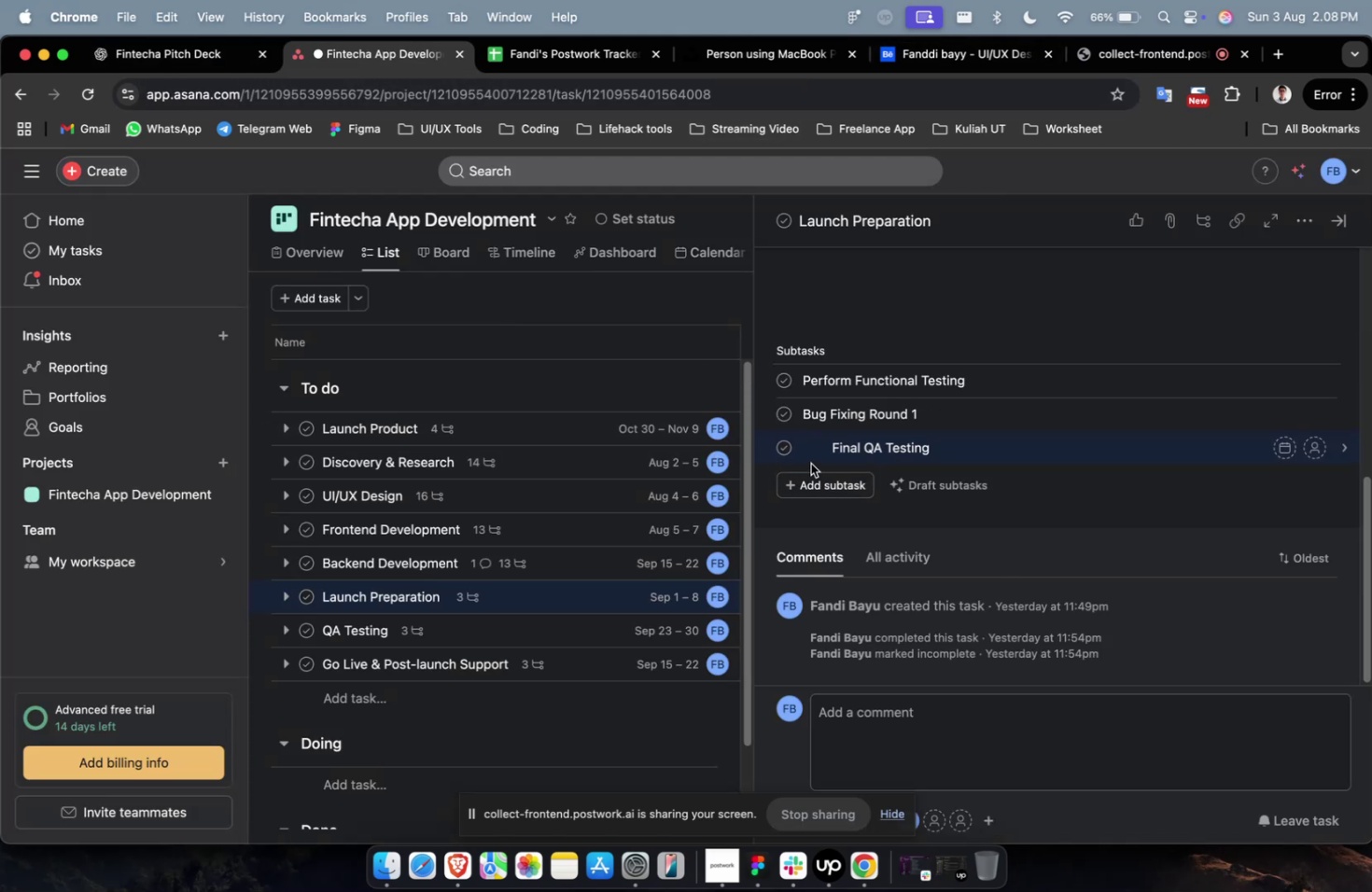 
left_click([827, 455])
 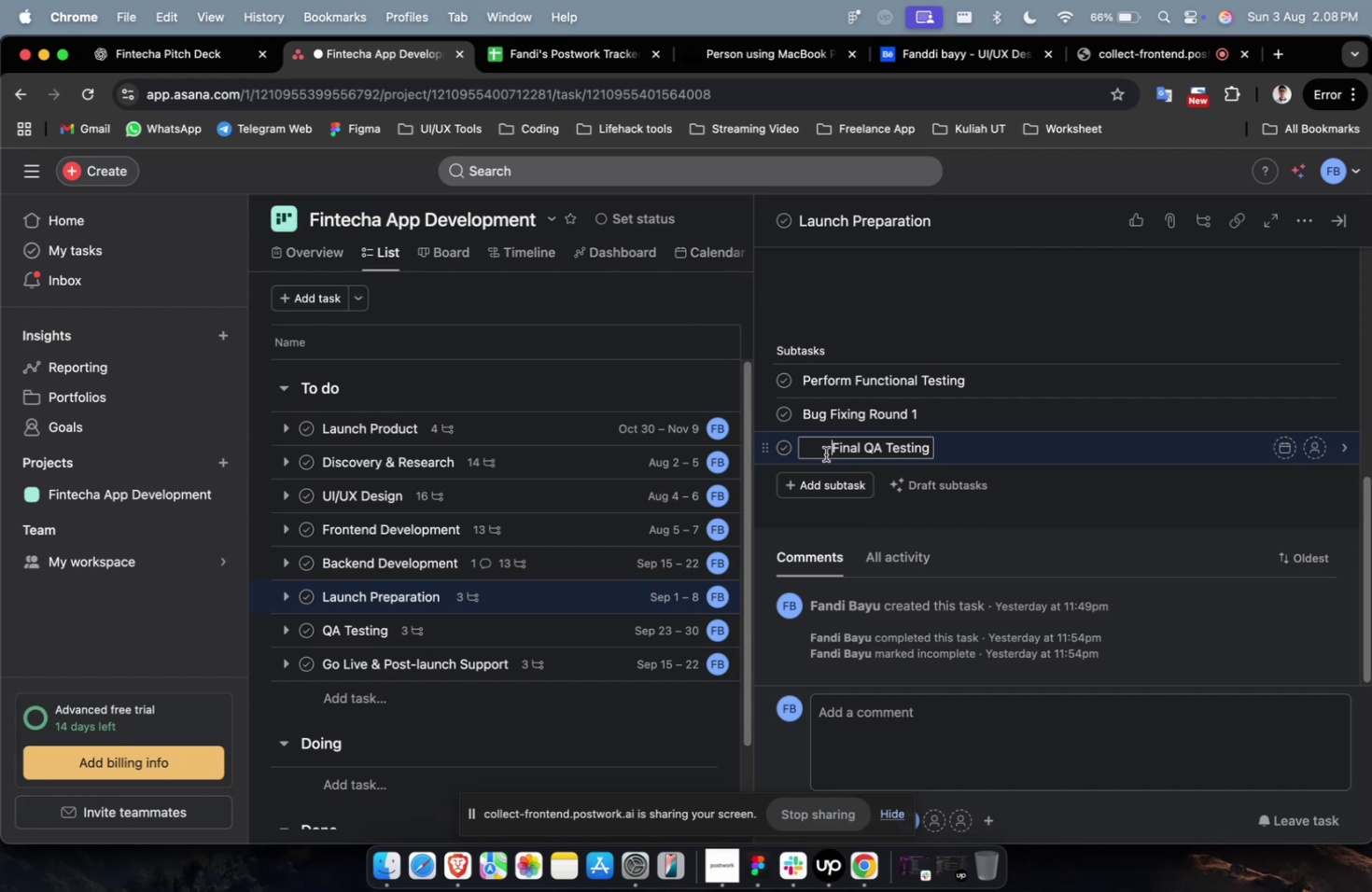 
key(Backspace)
 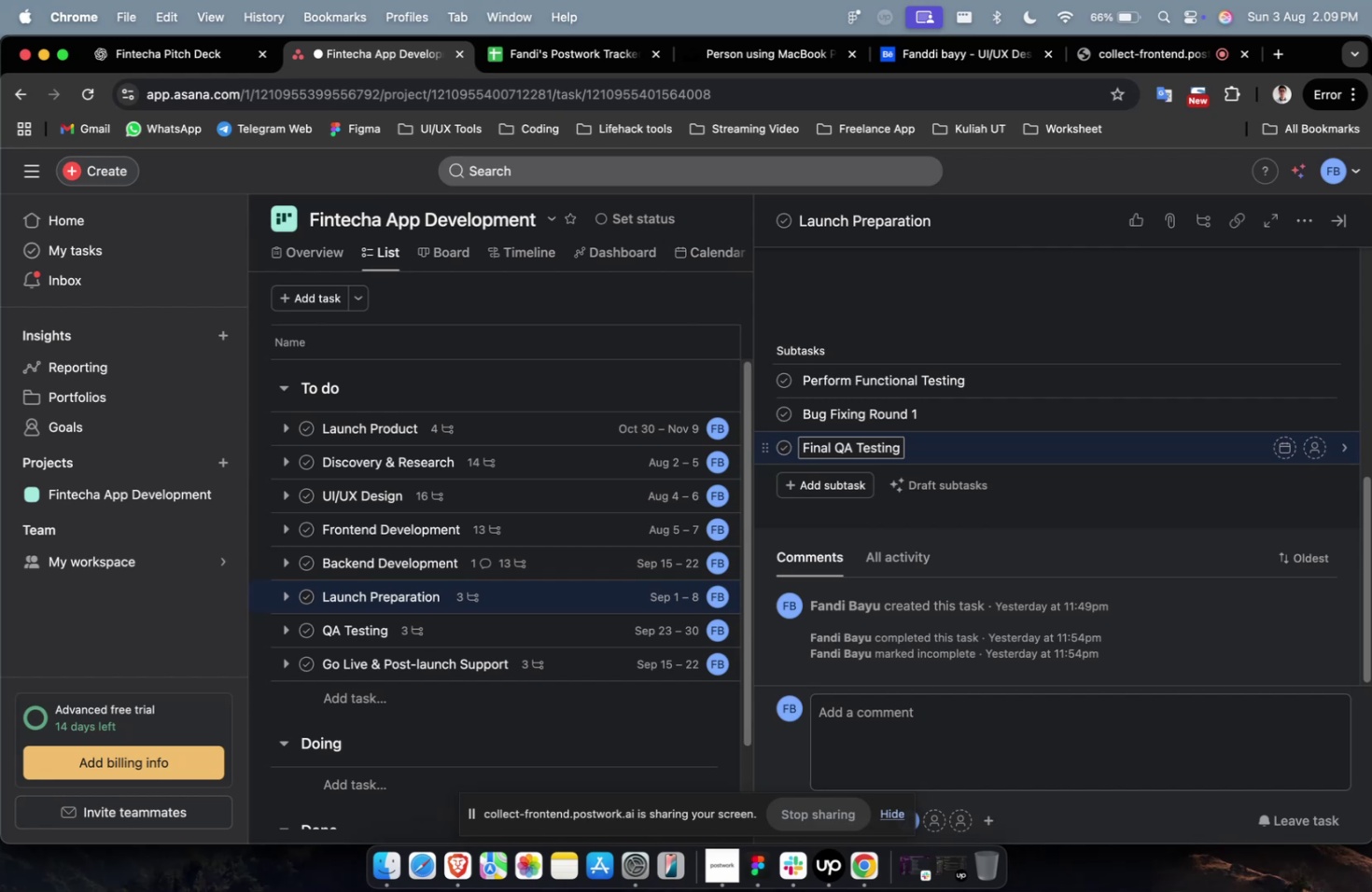 
wait(29.14)
 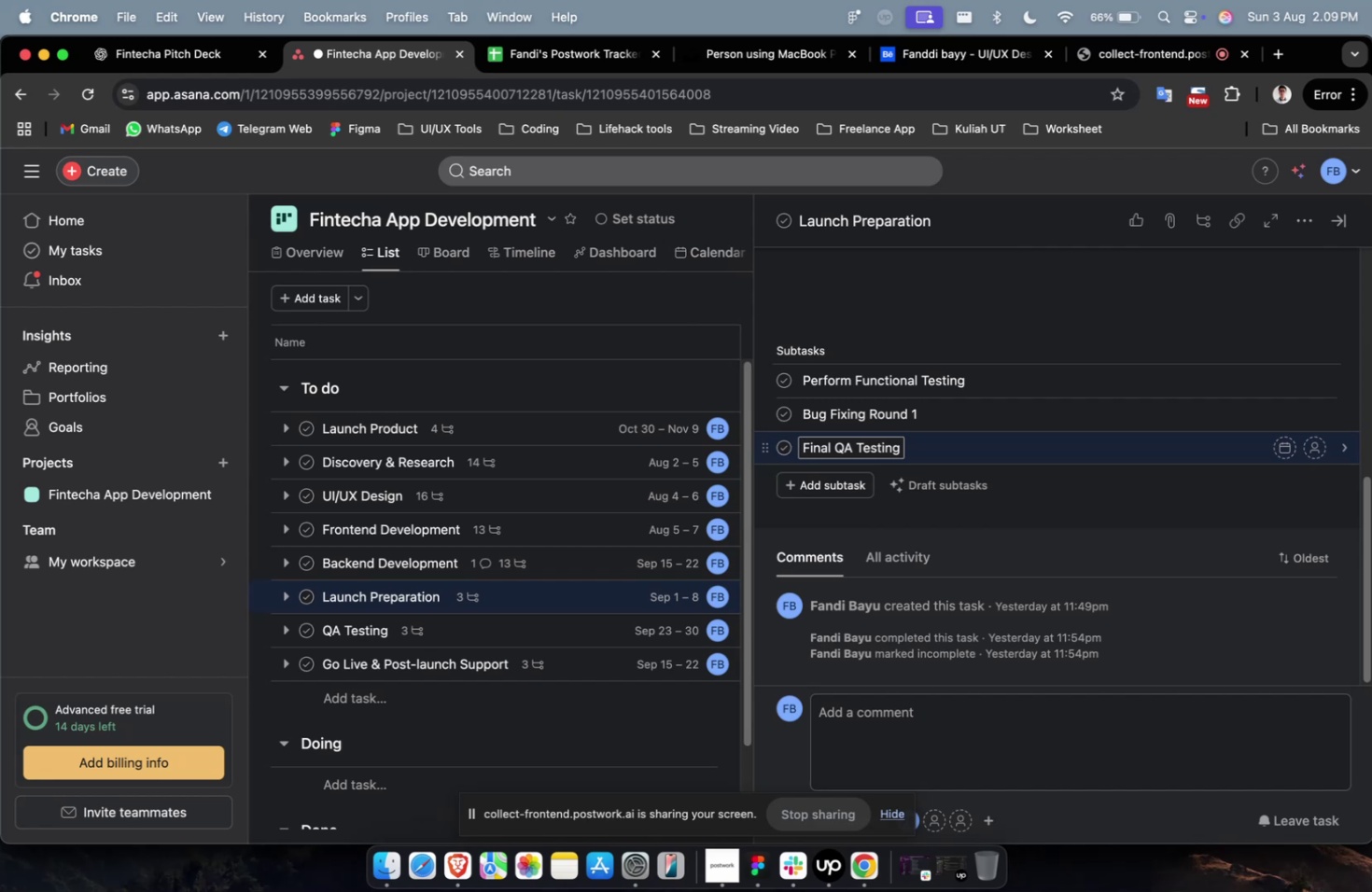 
left_click([809, 489])
 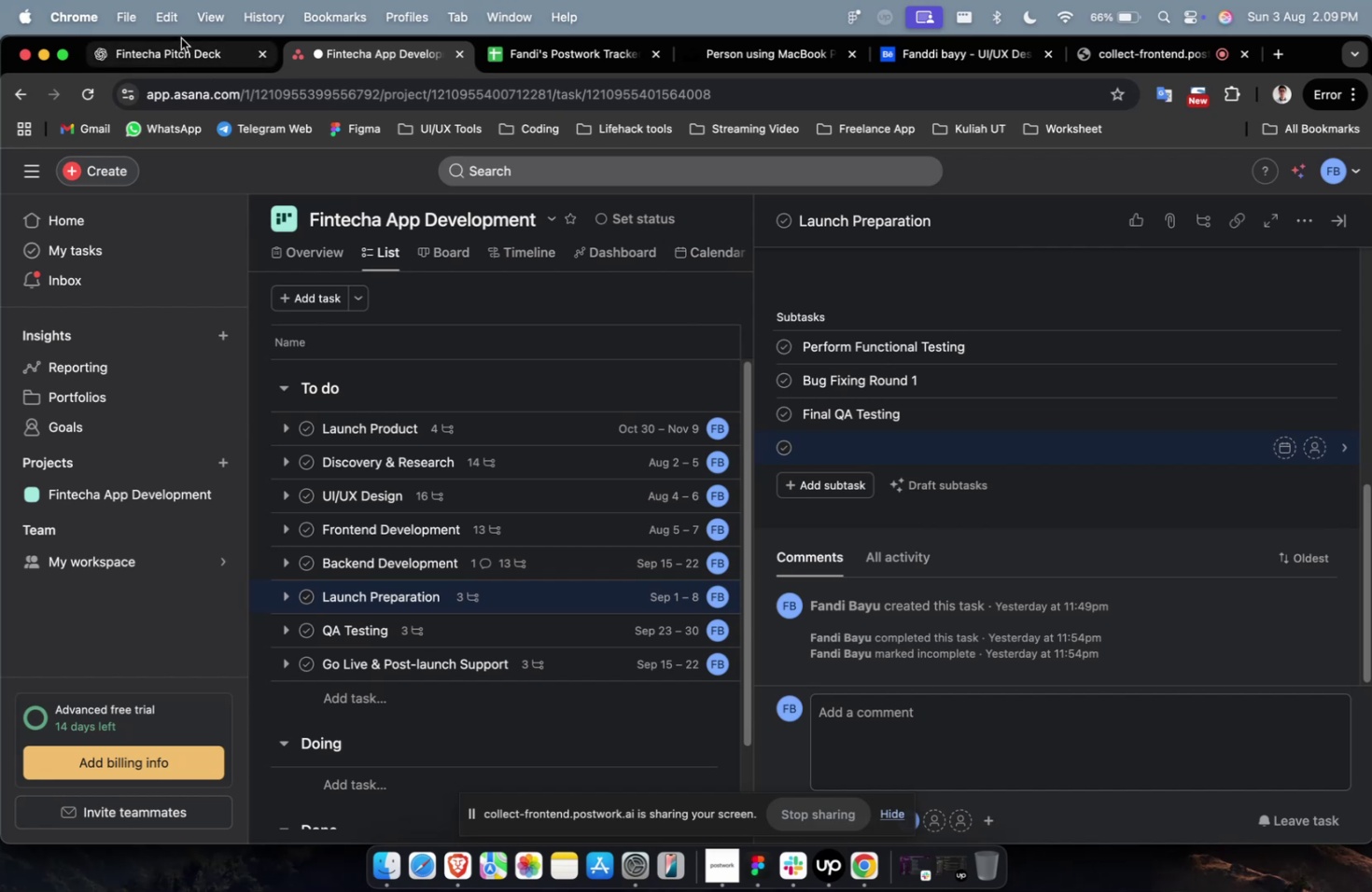 
left_click([179, 46])
 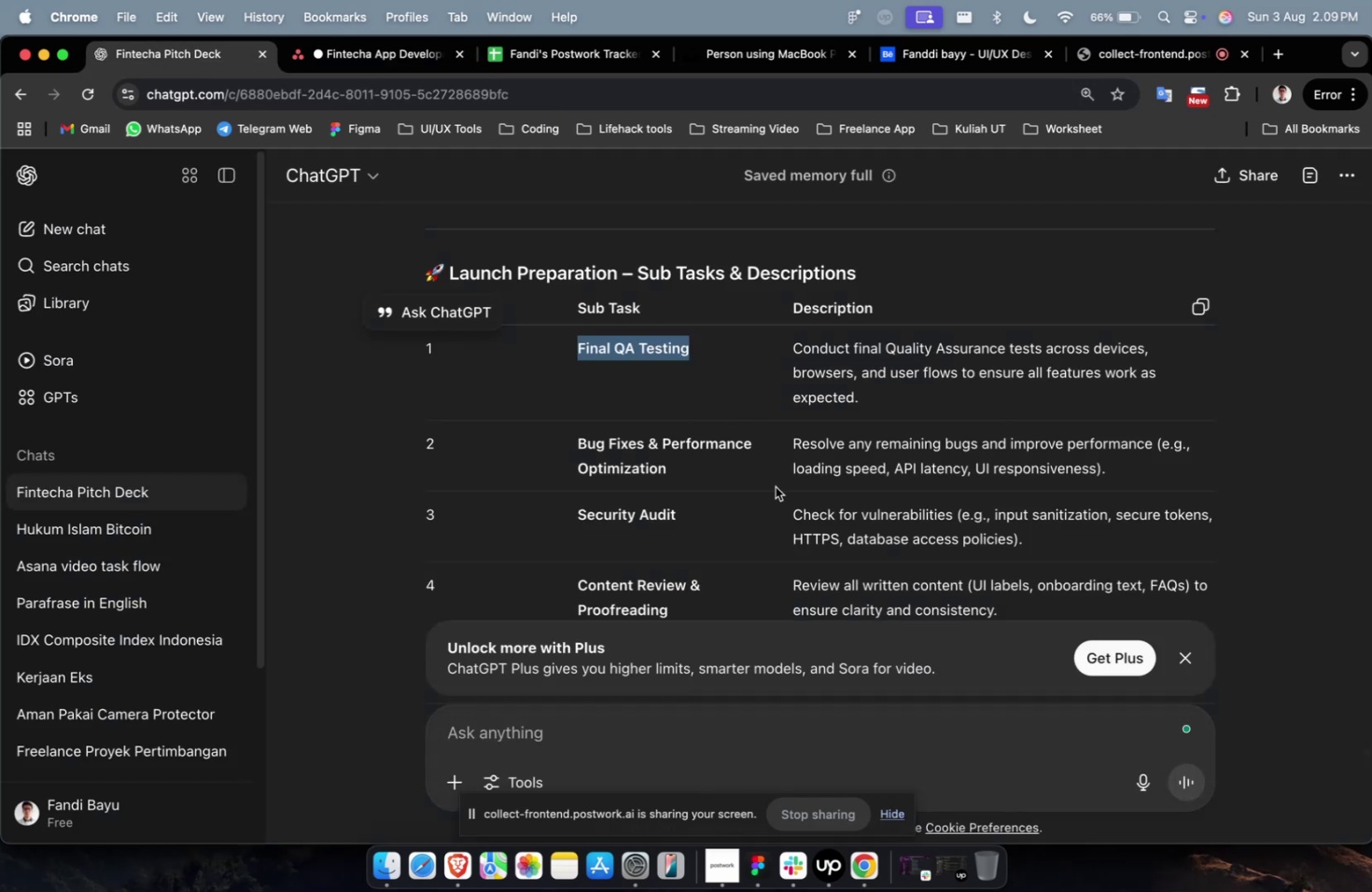 
left_click_drag(start_coordinate=[699, 477], to_coordinate=[575, 442])
 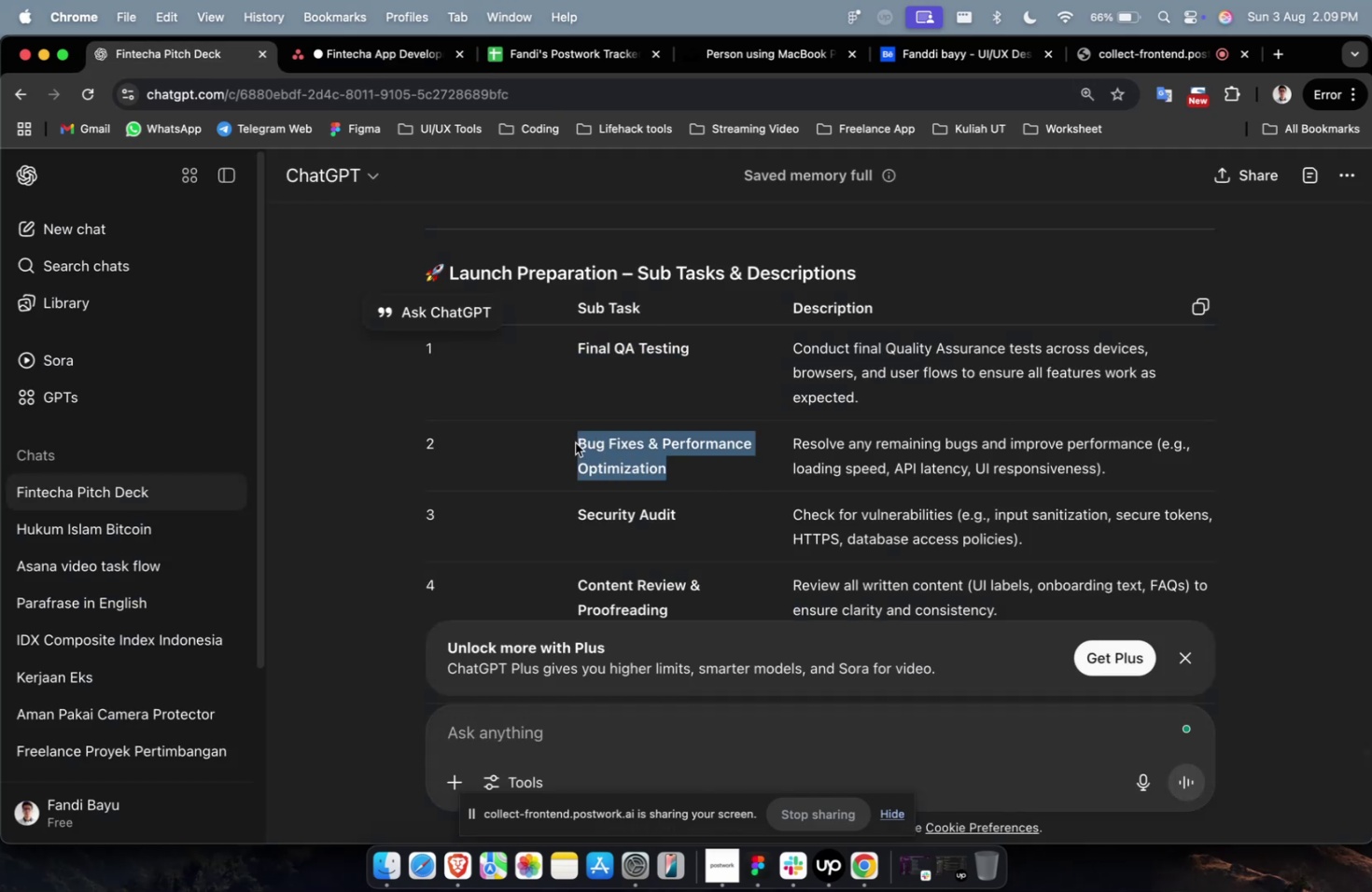 
key(Meta+C)
 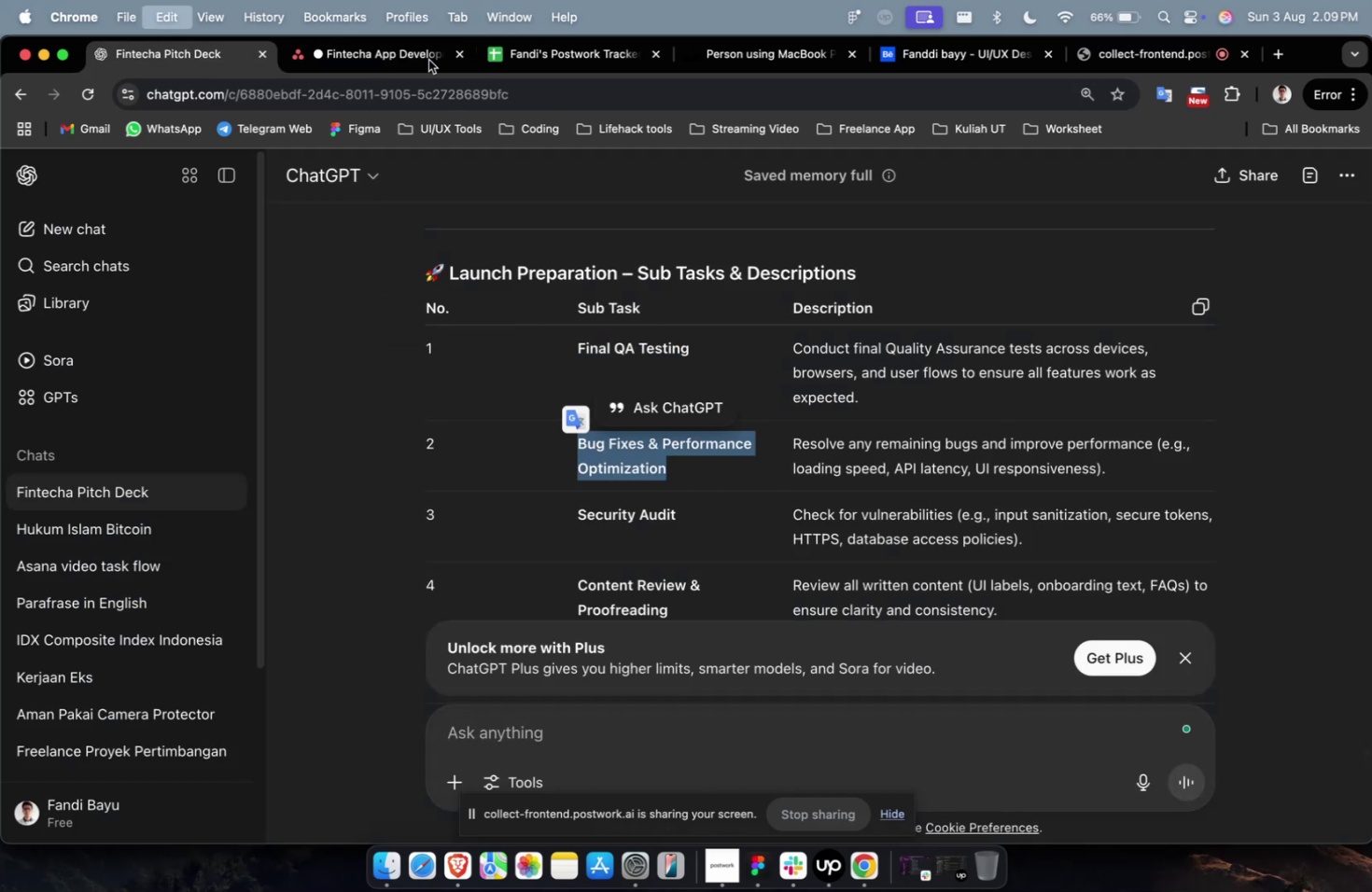 
key(Meta+C)
 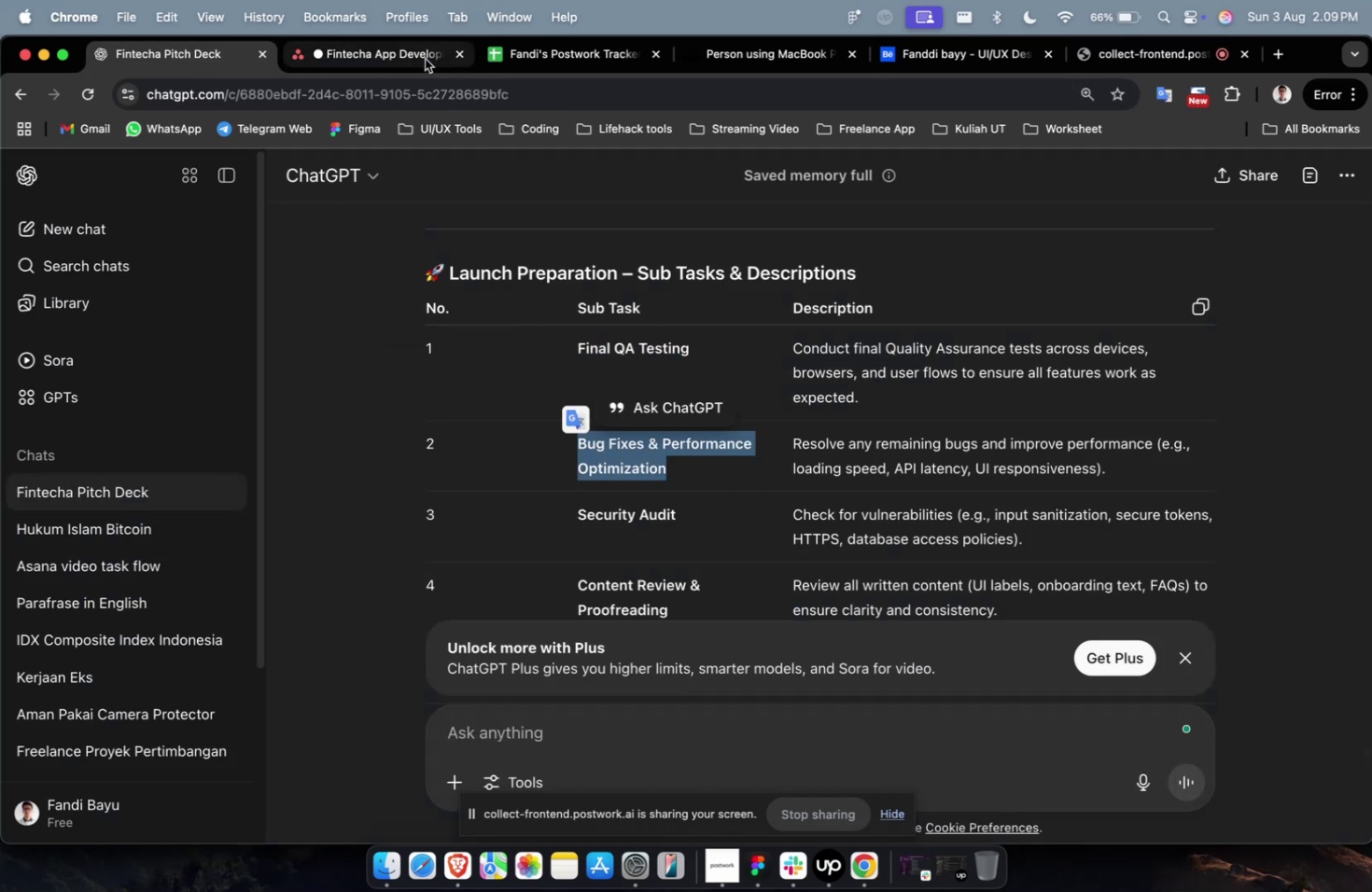 
left_click([422, 59])
 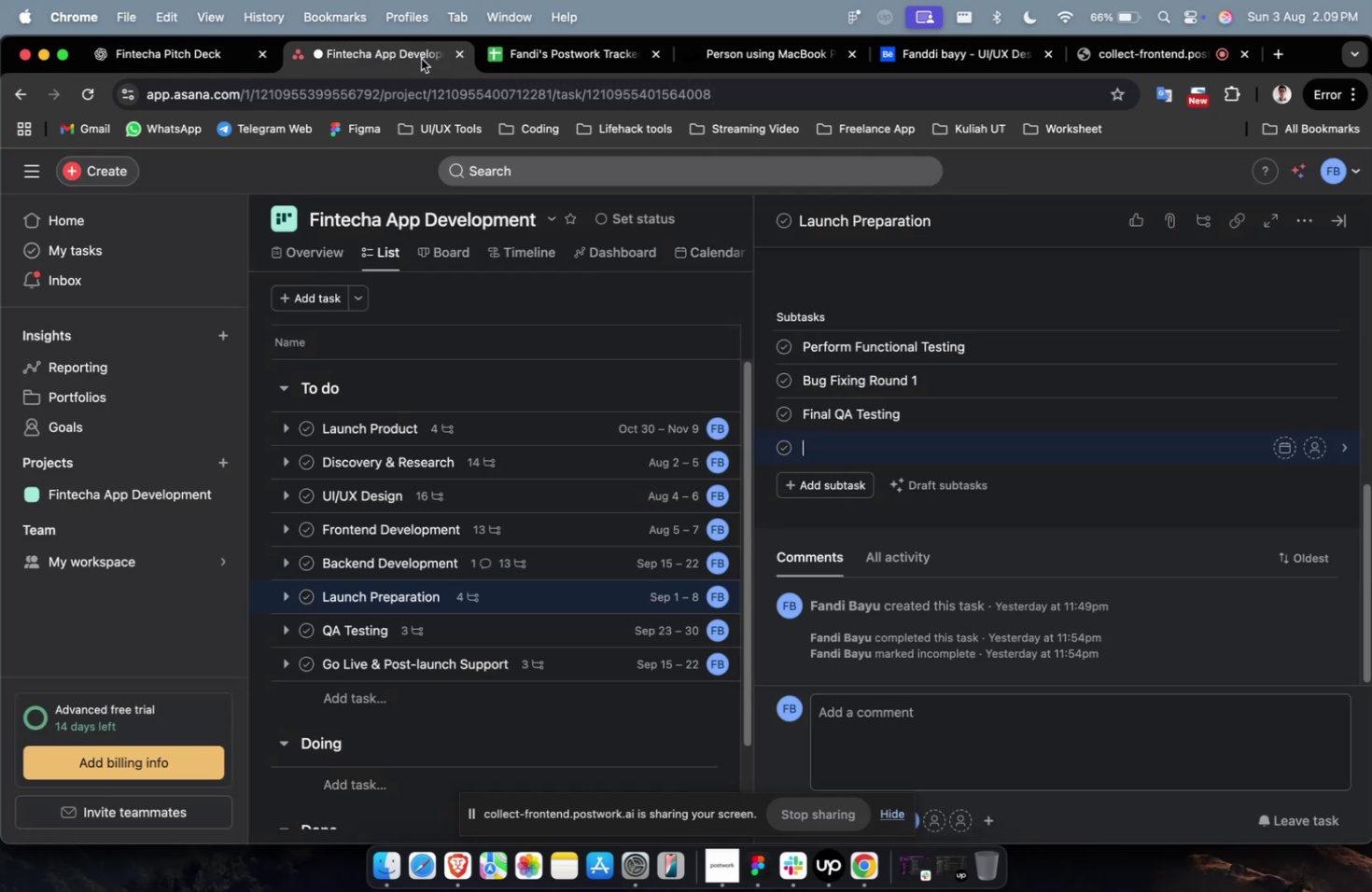 
key(Meta+V)
 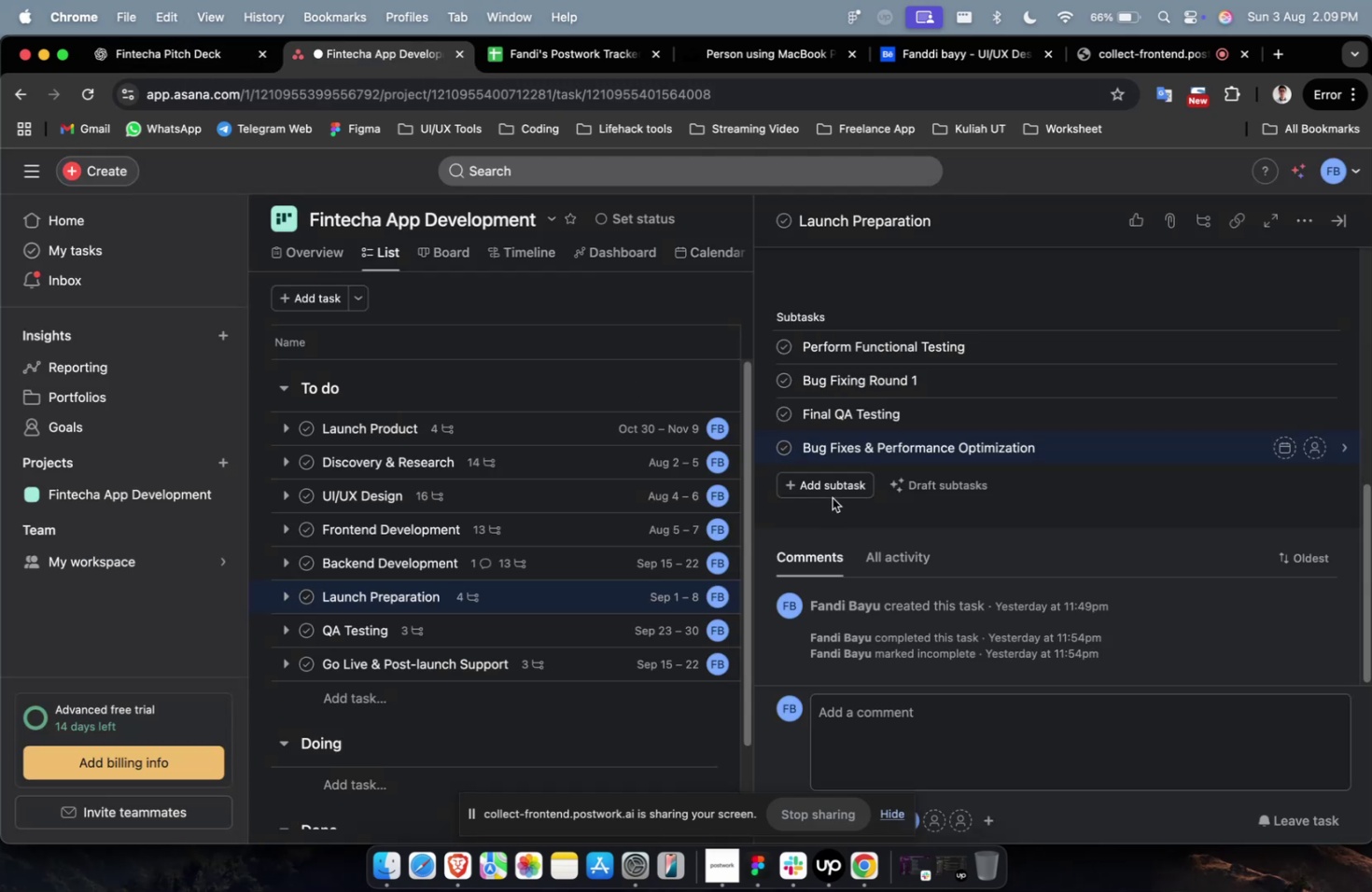 
left_click([832, 493])
 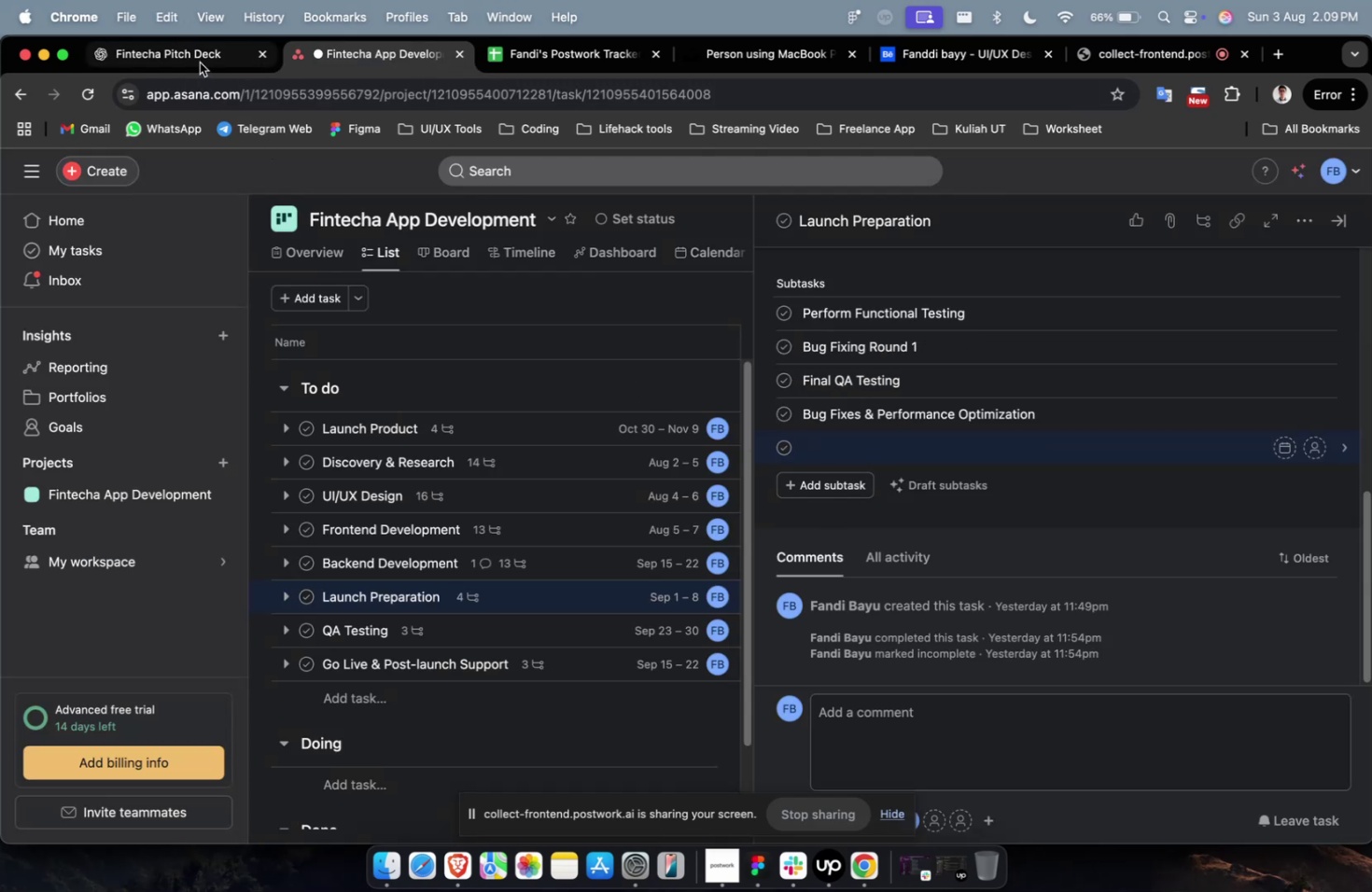 
left_click([196, 57])
 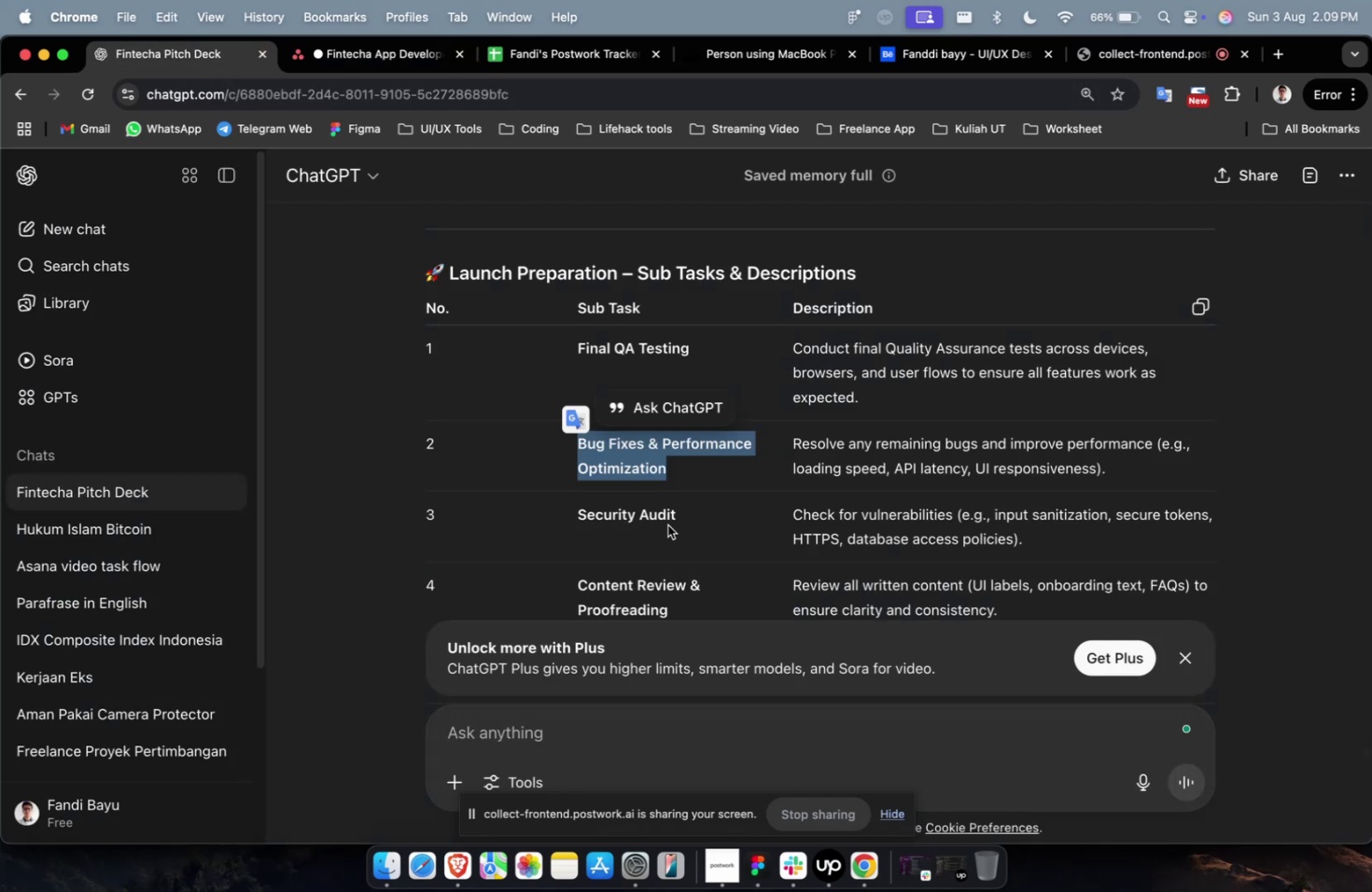 
left_click_drag(start_coordinate=[683, 519], to_coordinate=[577, 514])
 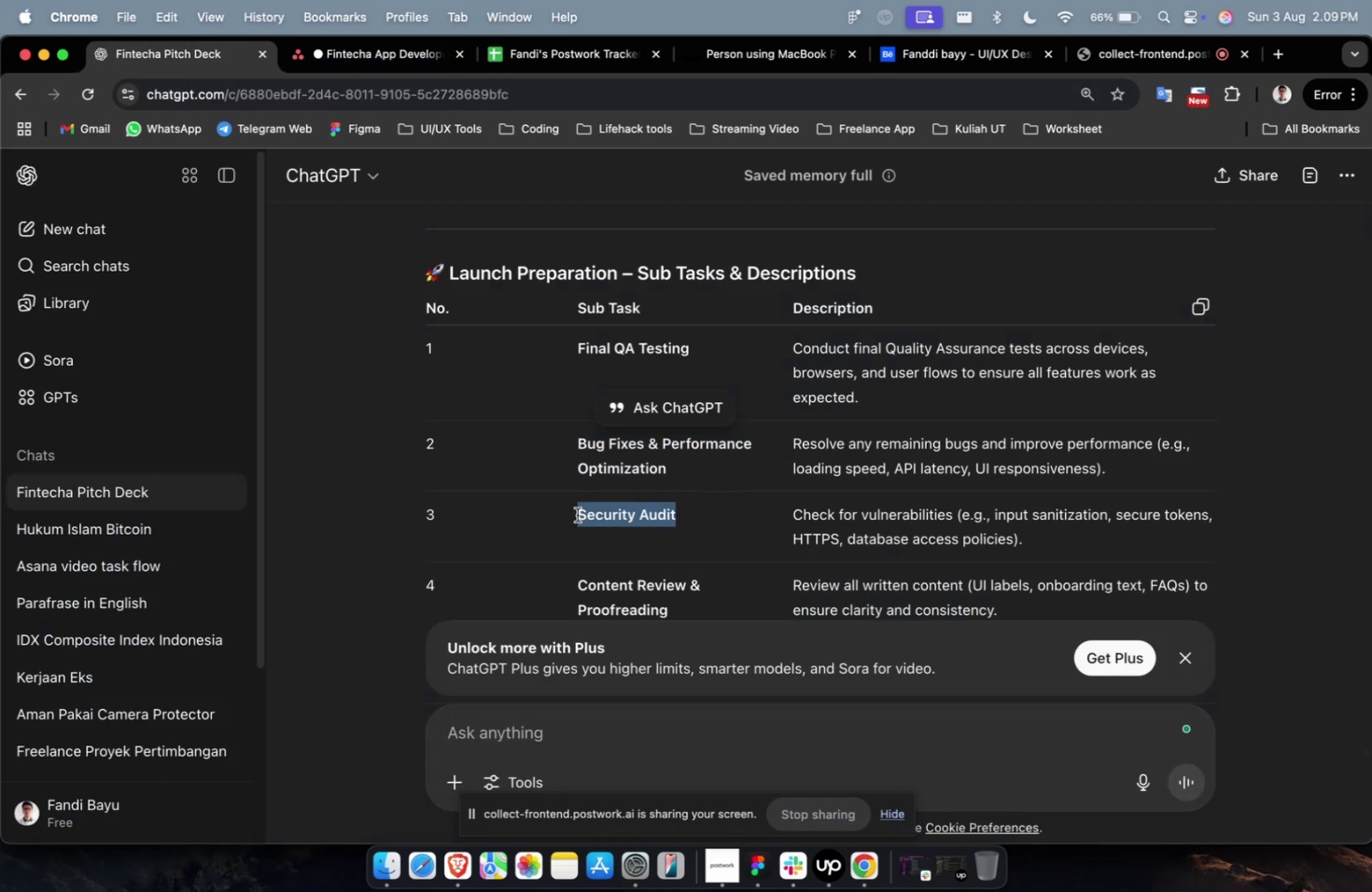 
key(Meta+C)
 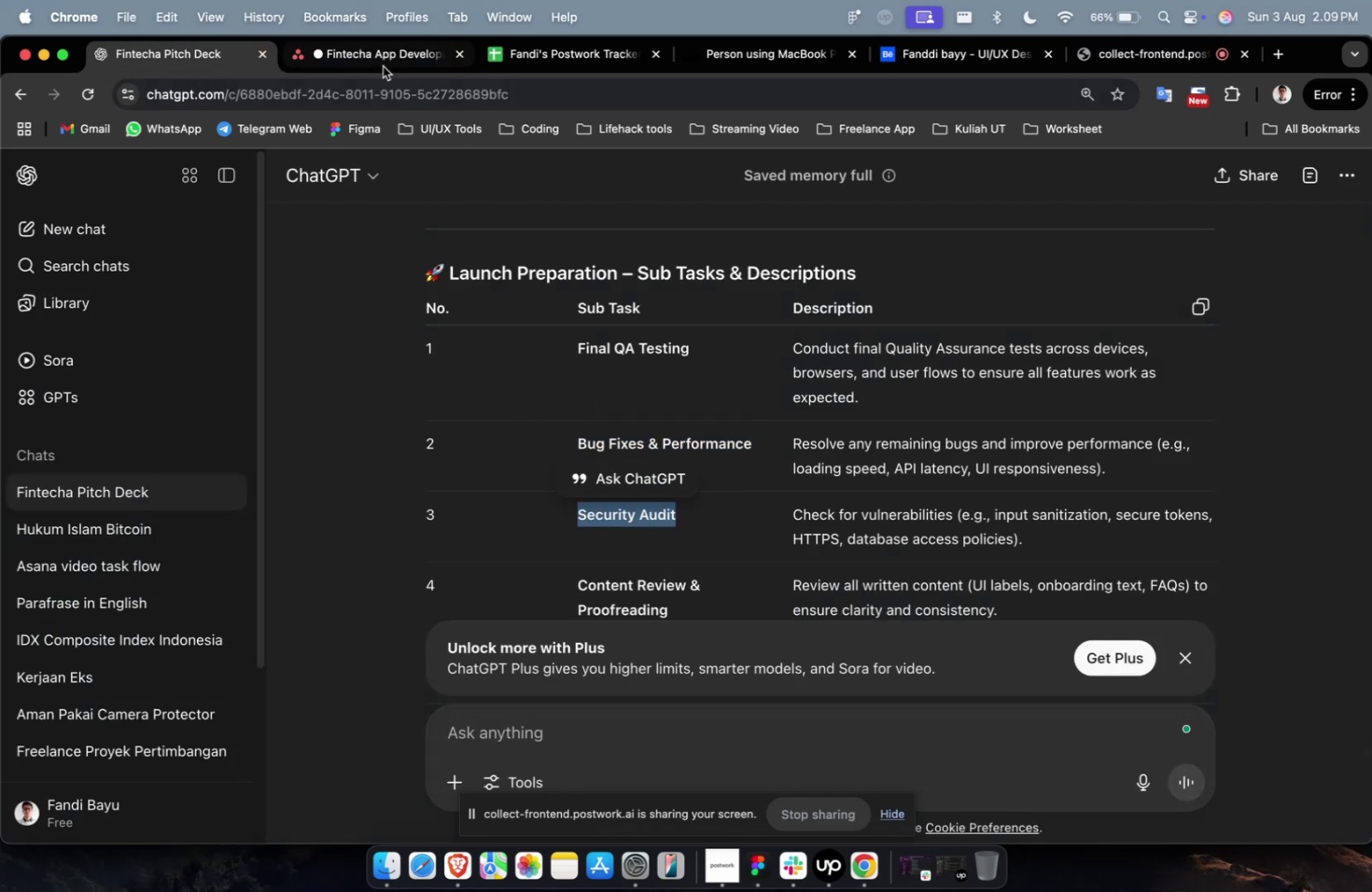 
left_click([383, 66])
 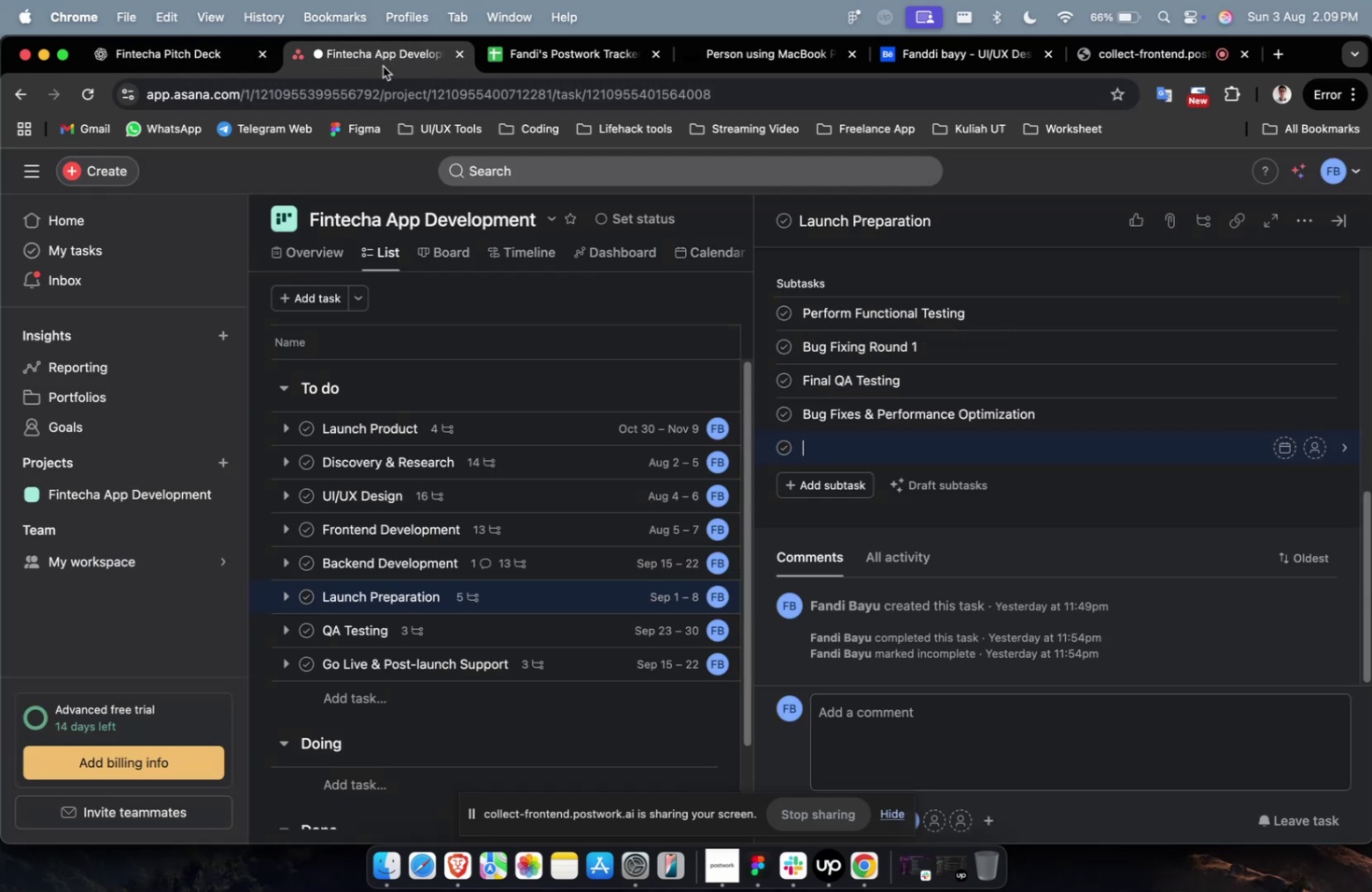 
key(Meta+V)
 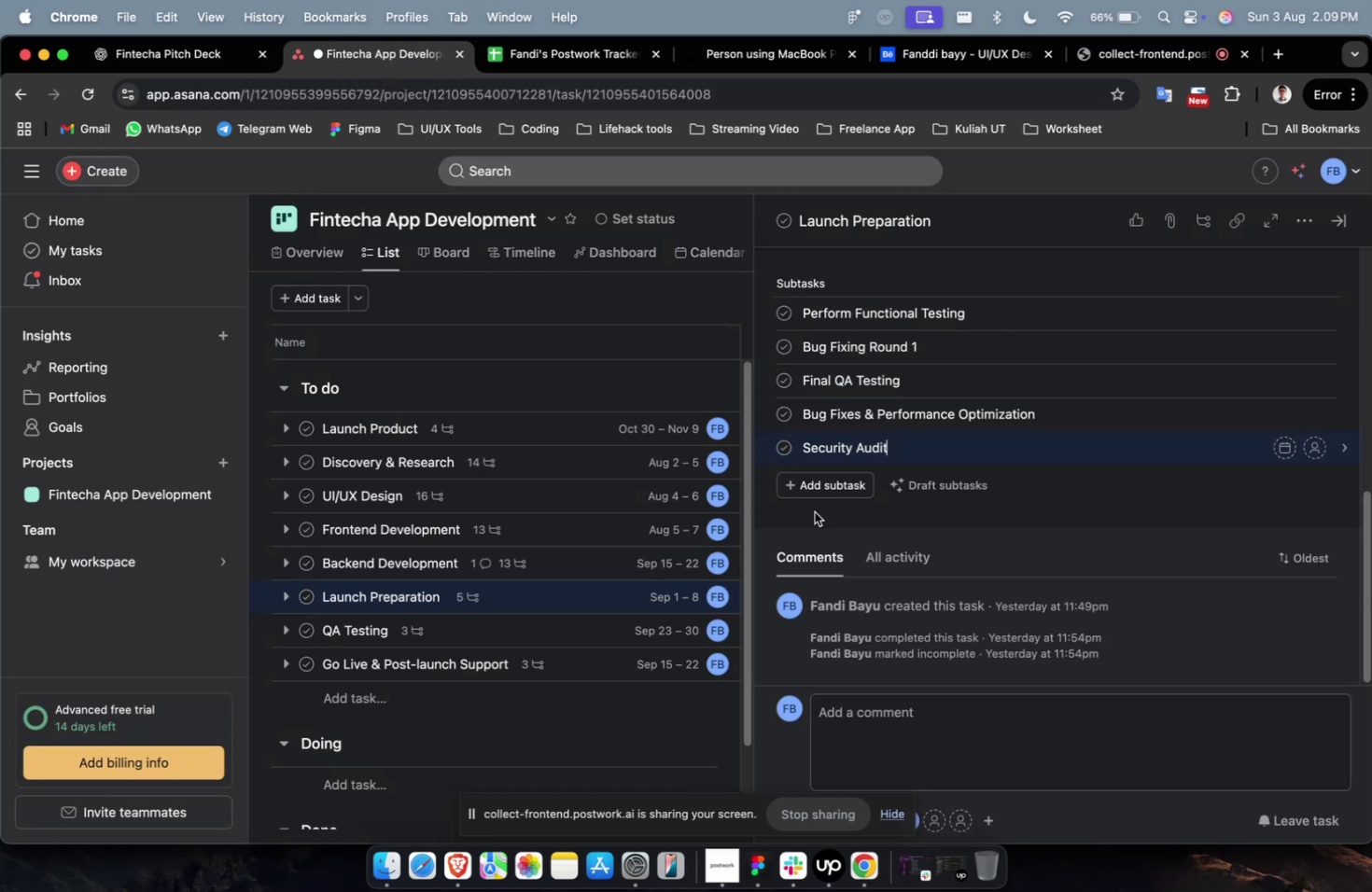 
mouse_move([815, 487])
 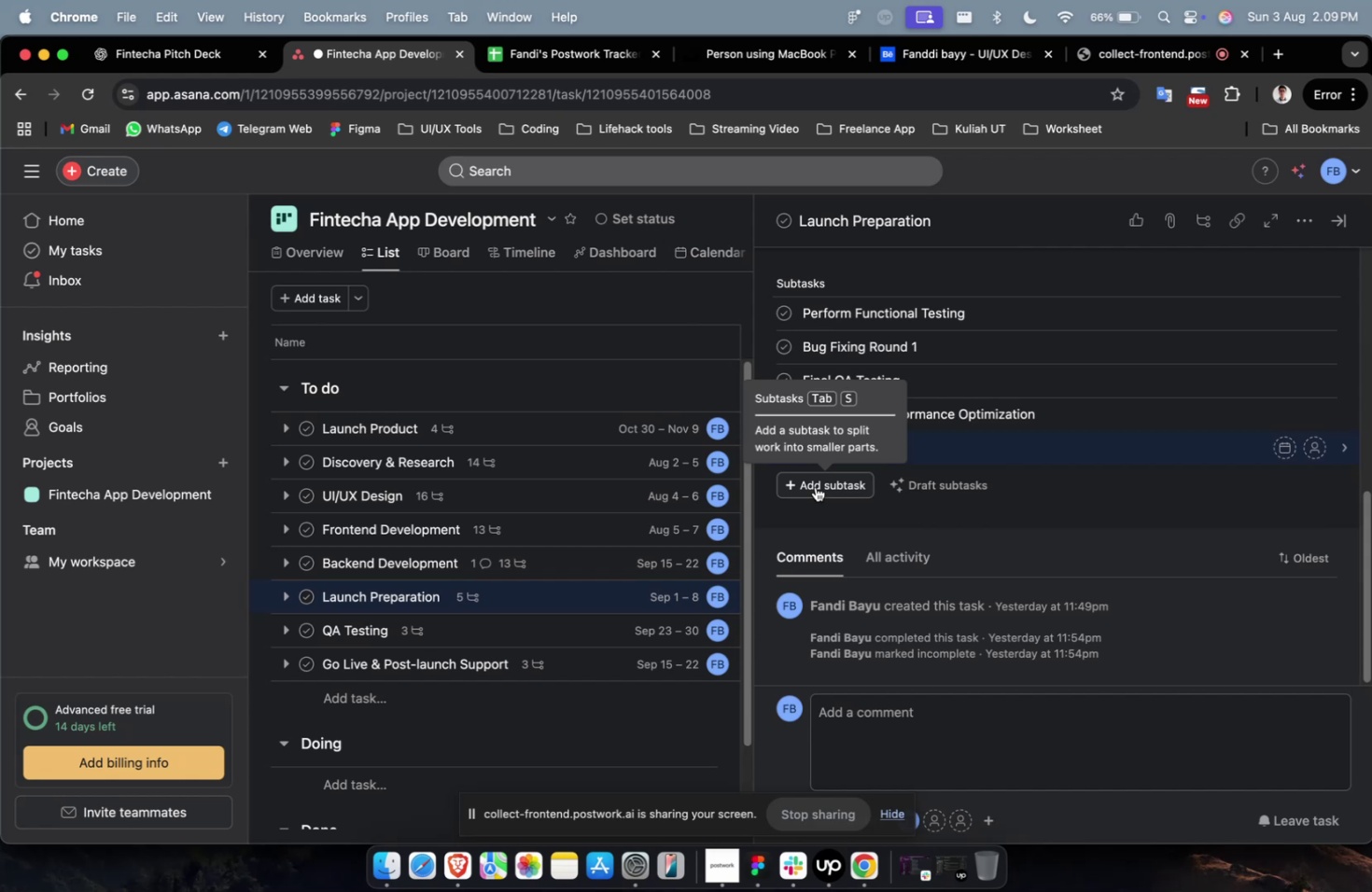 
left_click([815, 486])
 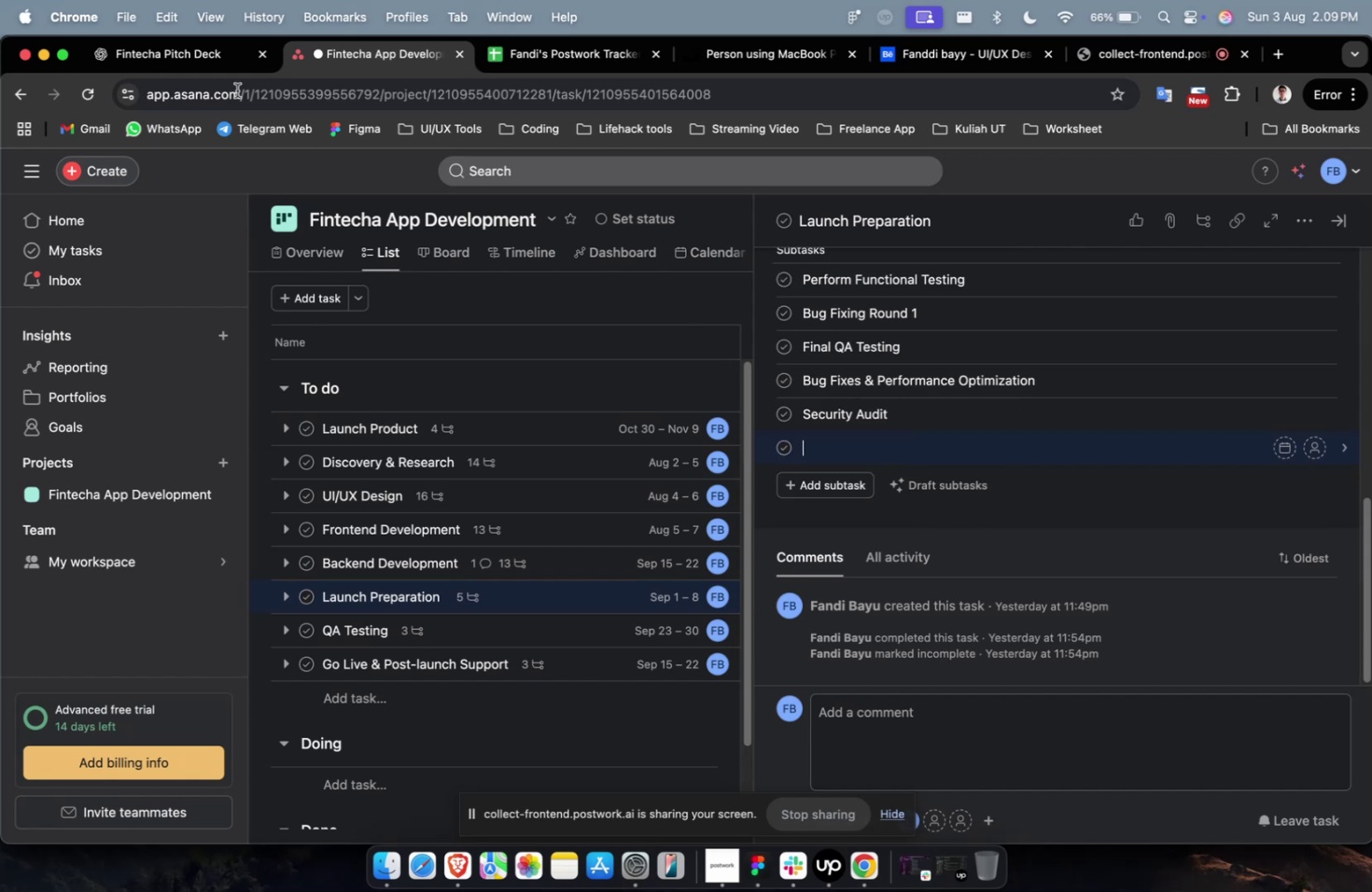 
left_click([156, 46])
 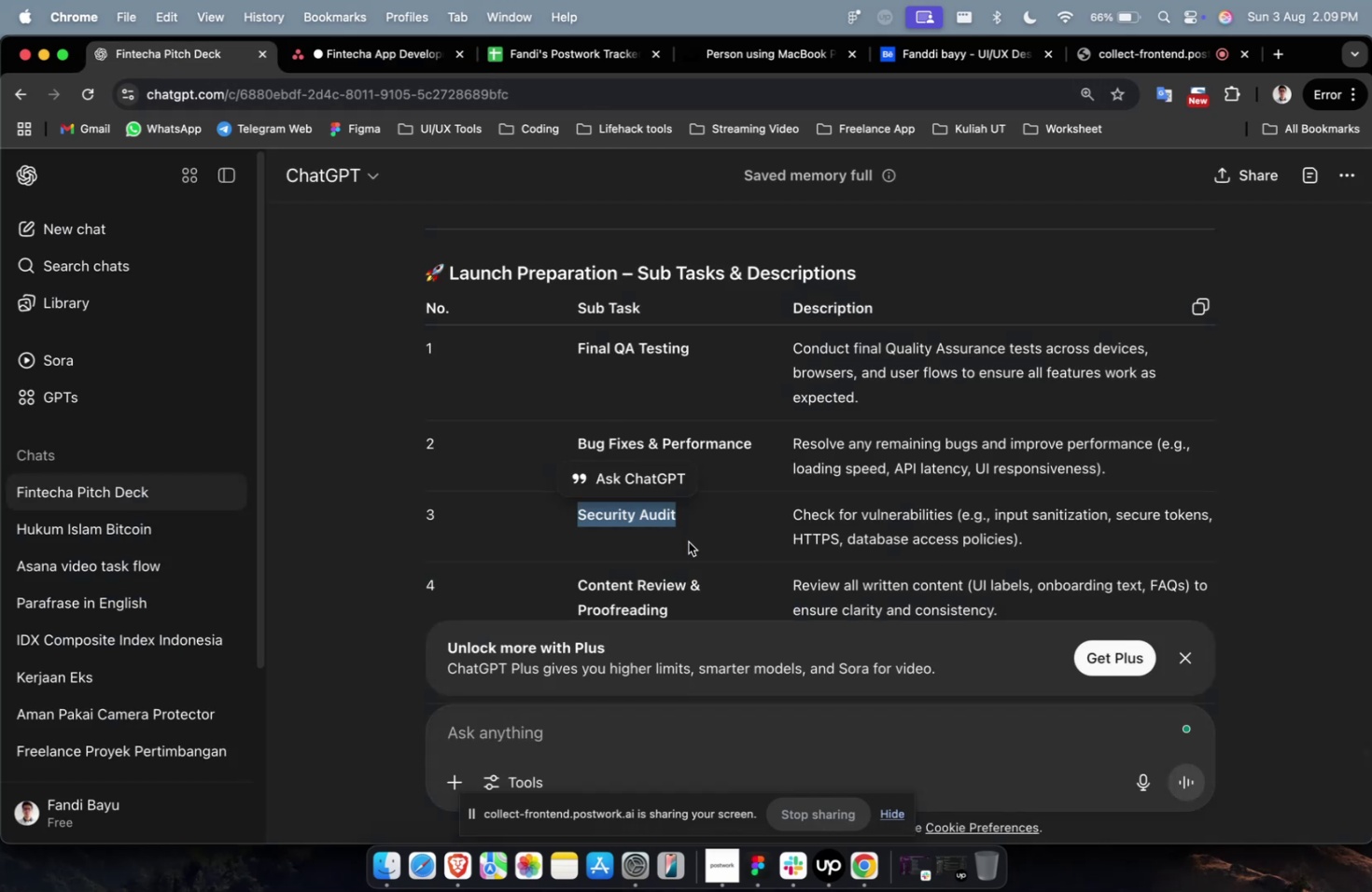 
scroll: coordinate [682, 580], scroll_direction: down, amount: 7.0
 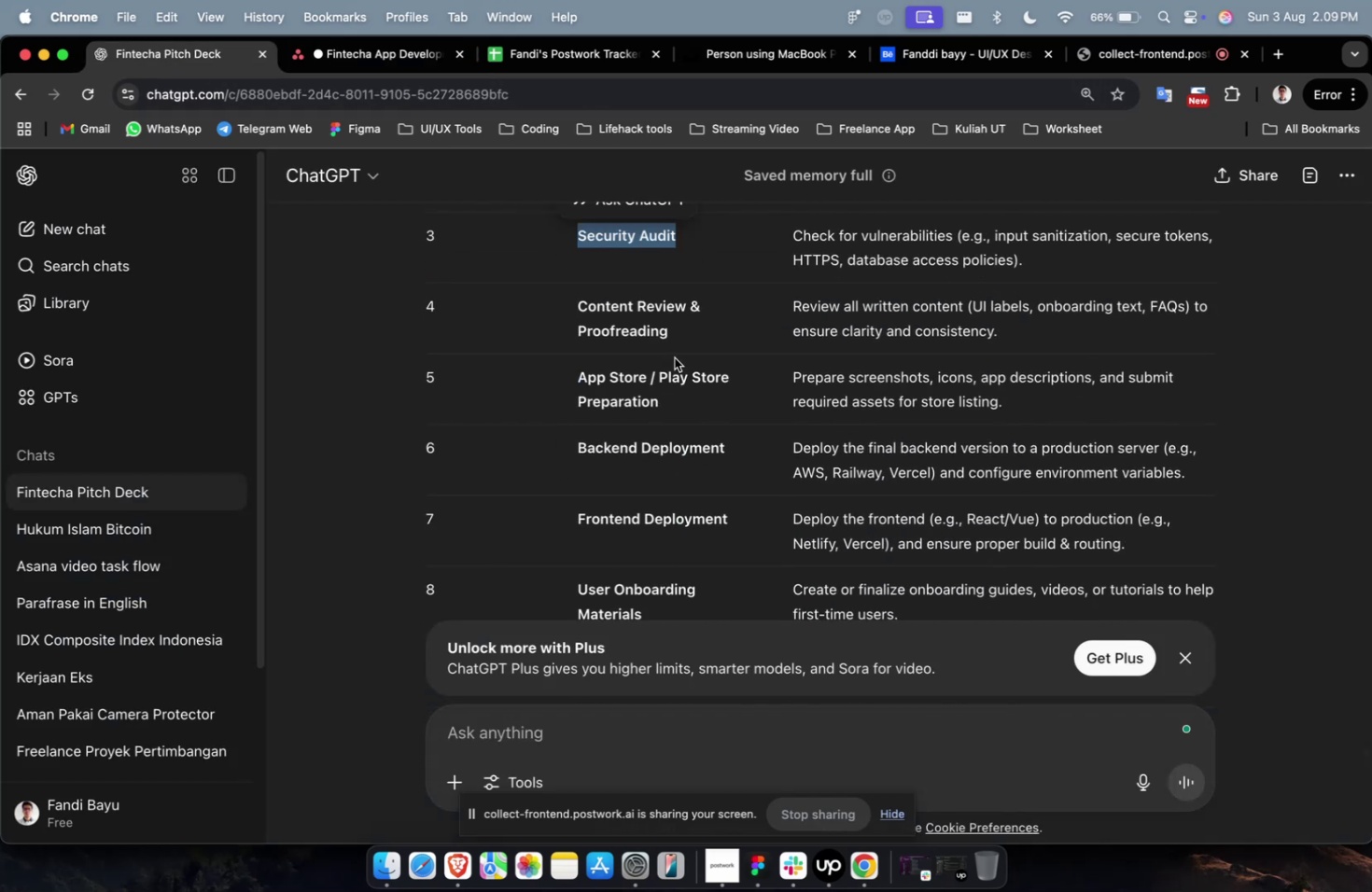 
left_click_drag(start_coordinate=[681, 336], to_coordinate=[545, 306])
 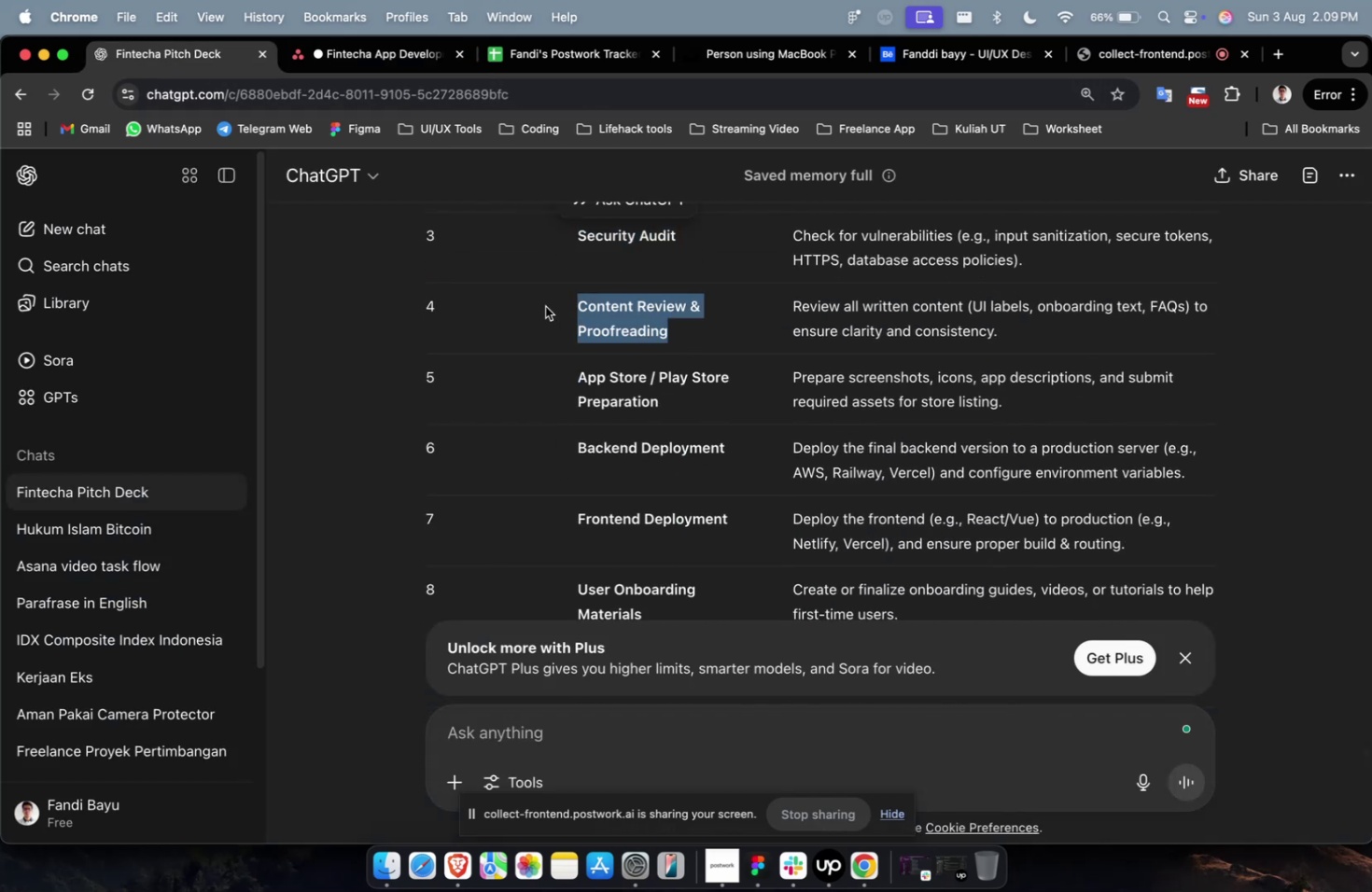 
key(Meta+C)
 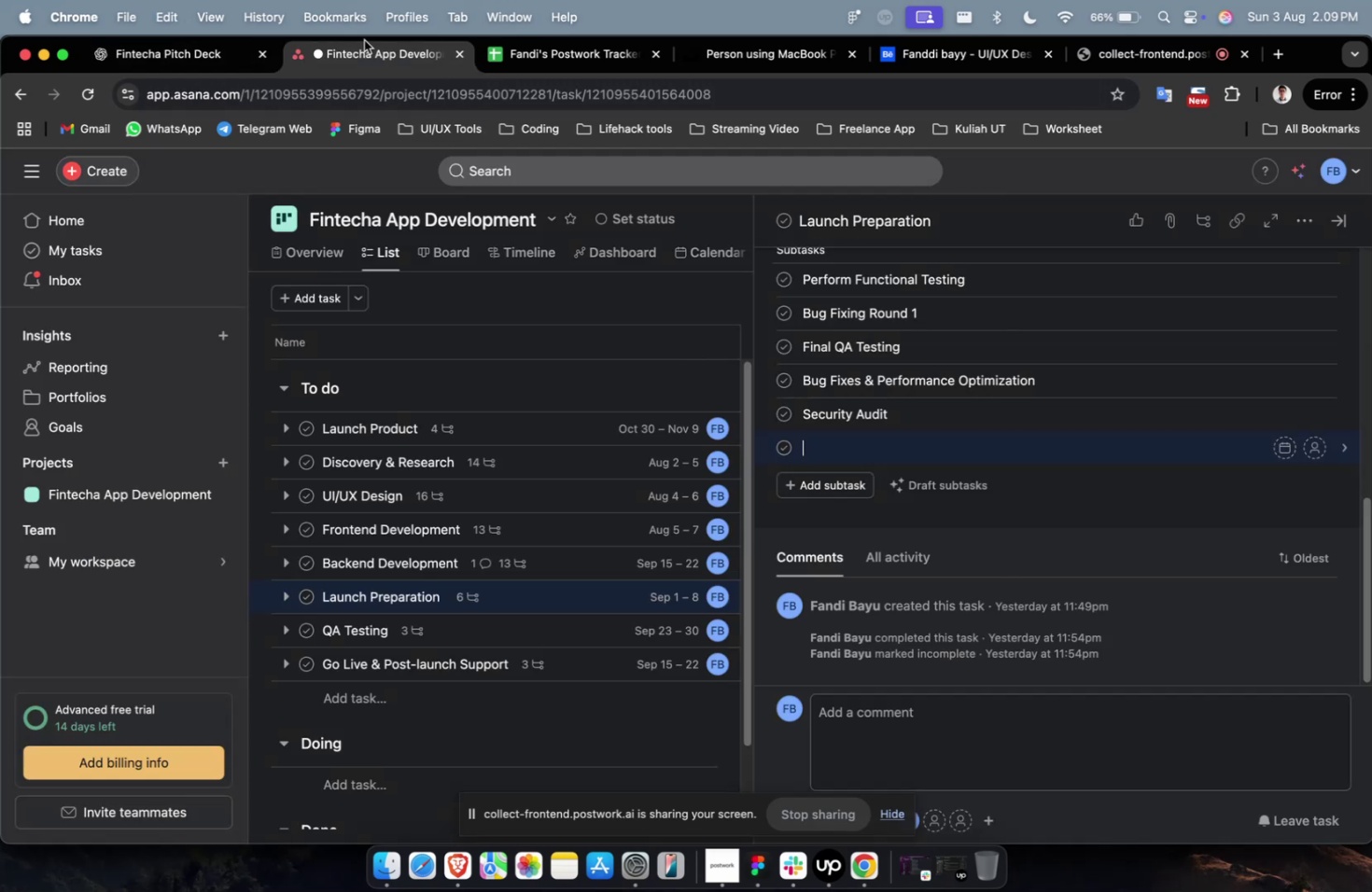 
key(Meta+V)
 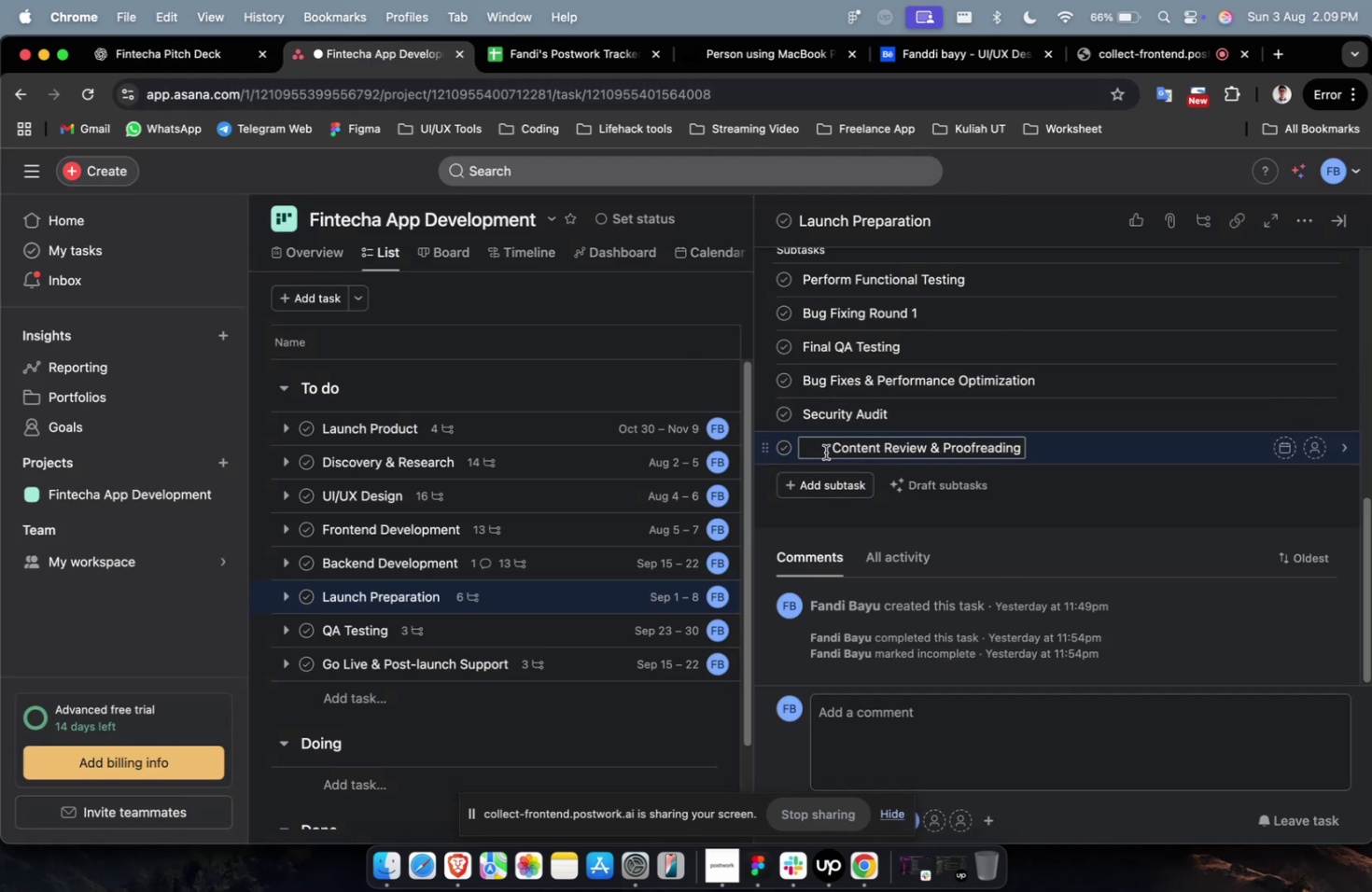 
left_click([822, 449])
 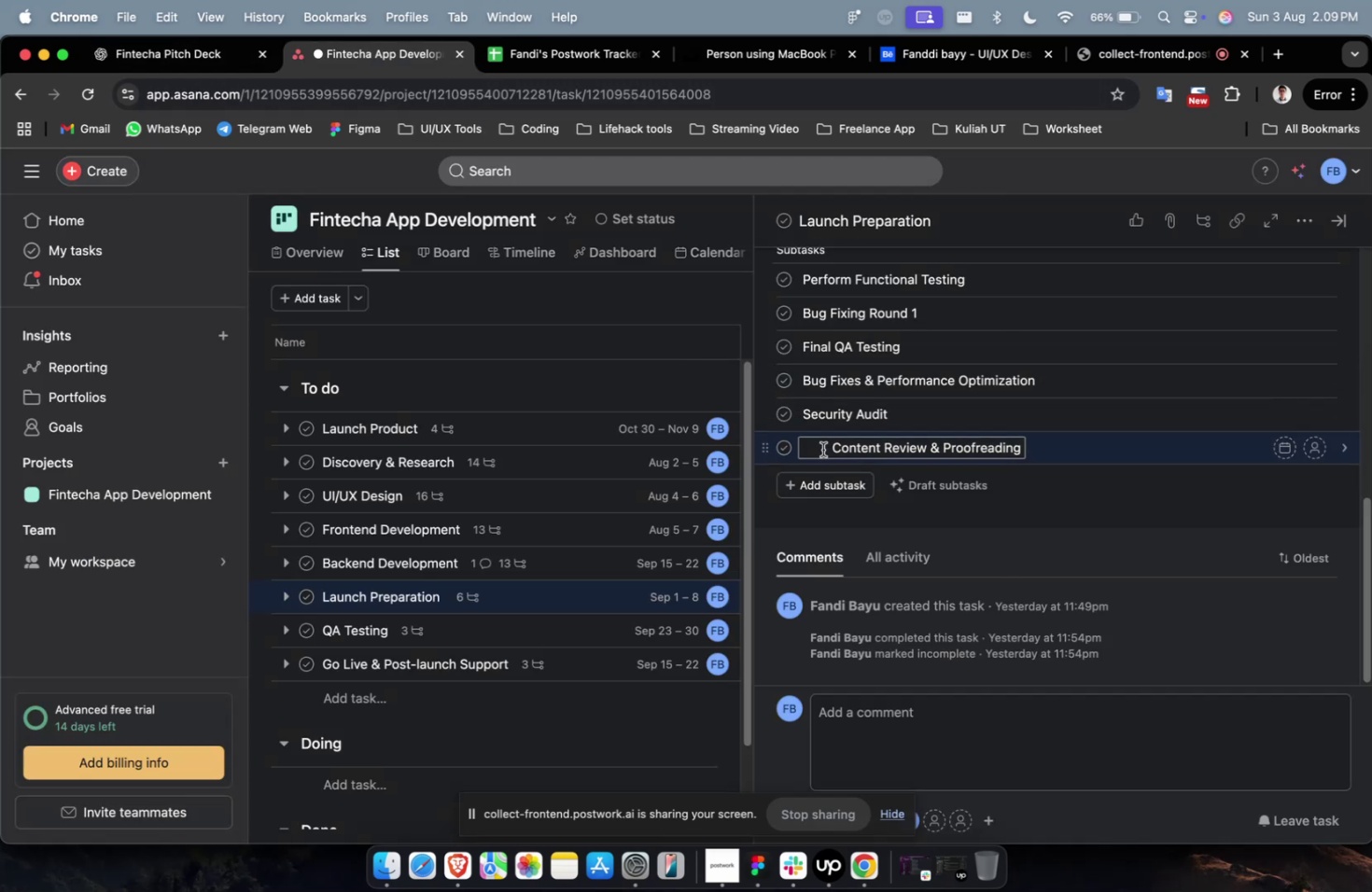 
key(Backspace)
 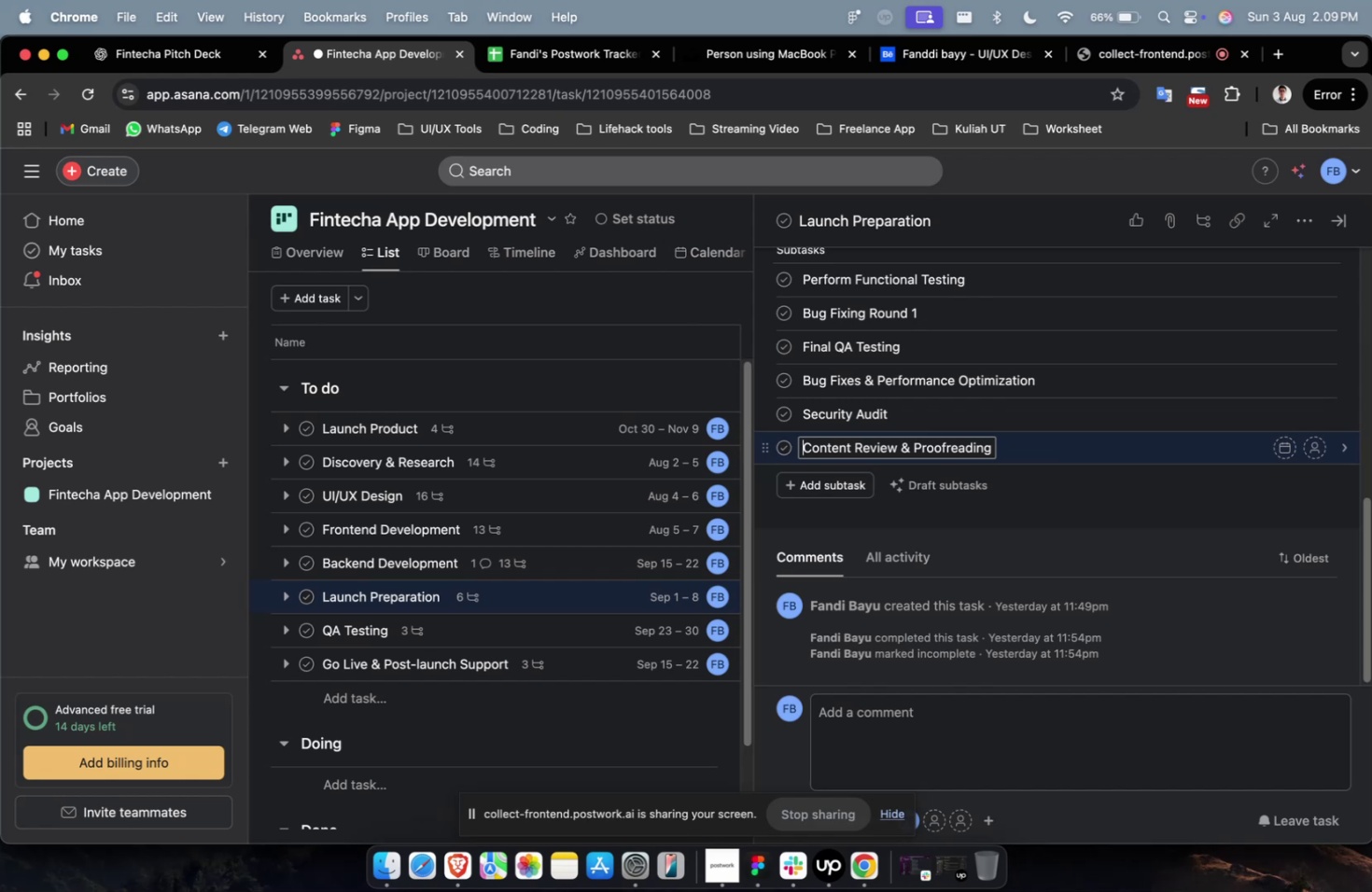 
left_click([842, 484])
 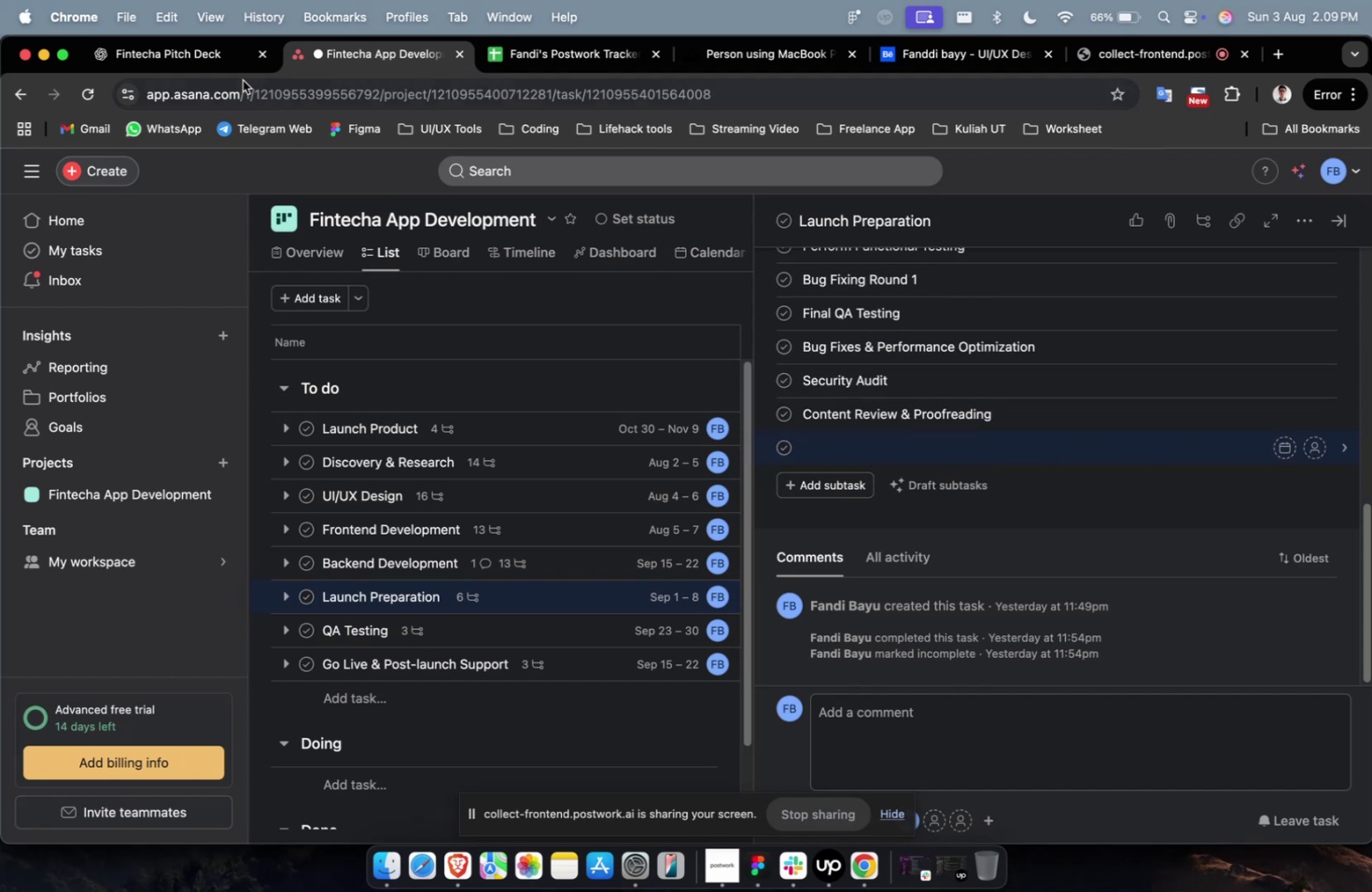 
left_click([222, 67])
 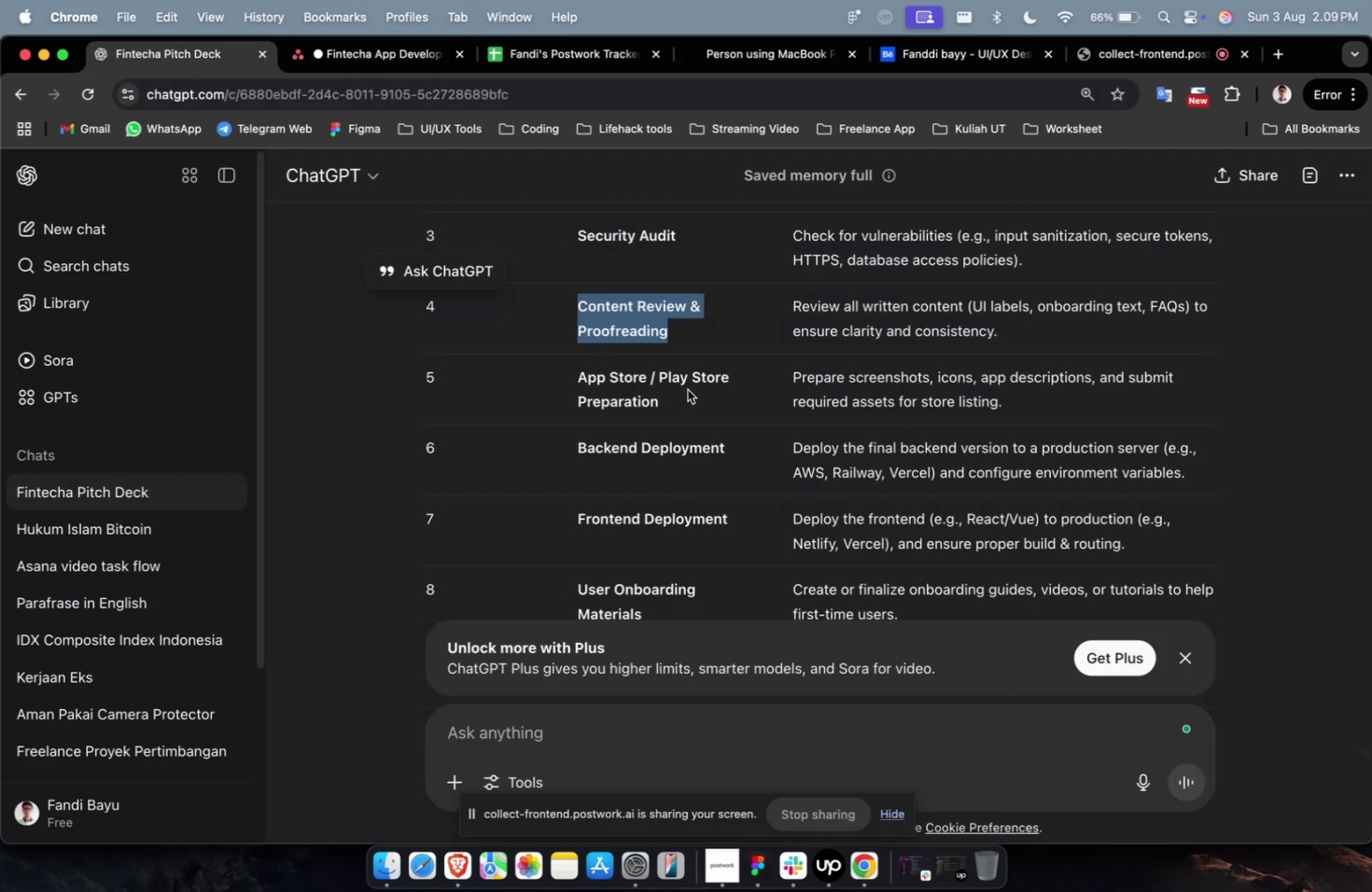 
left_click_drag(start_coordinate=[689, 397], to_coordinate=[544, 362])
 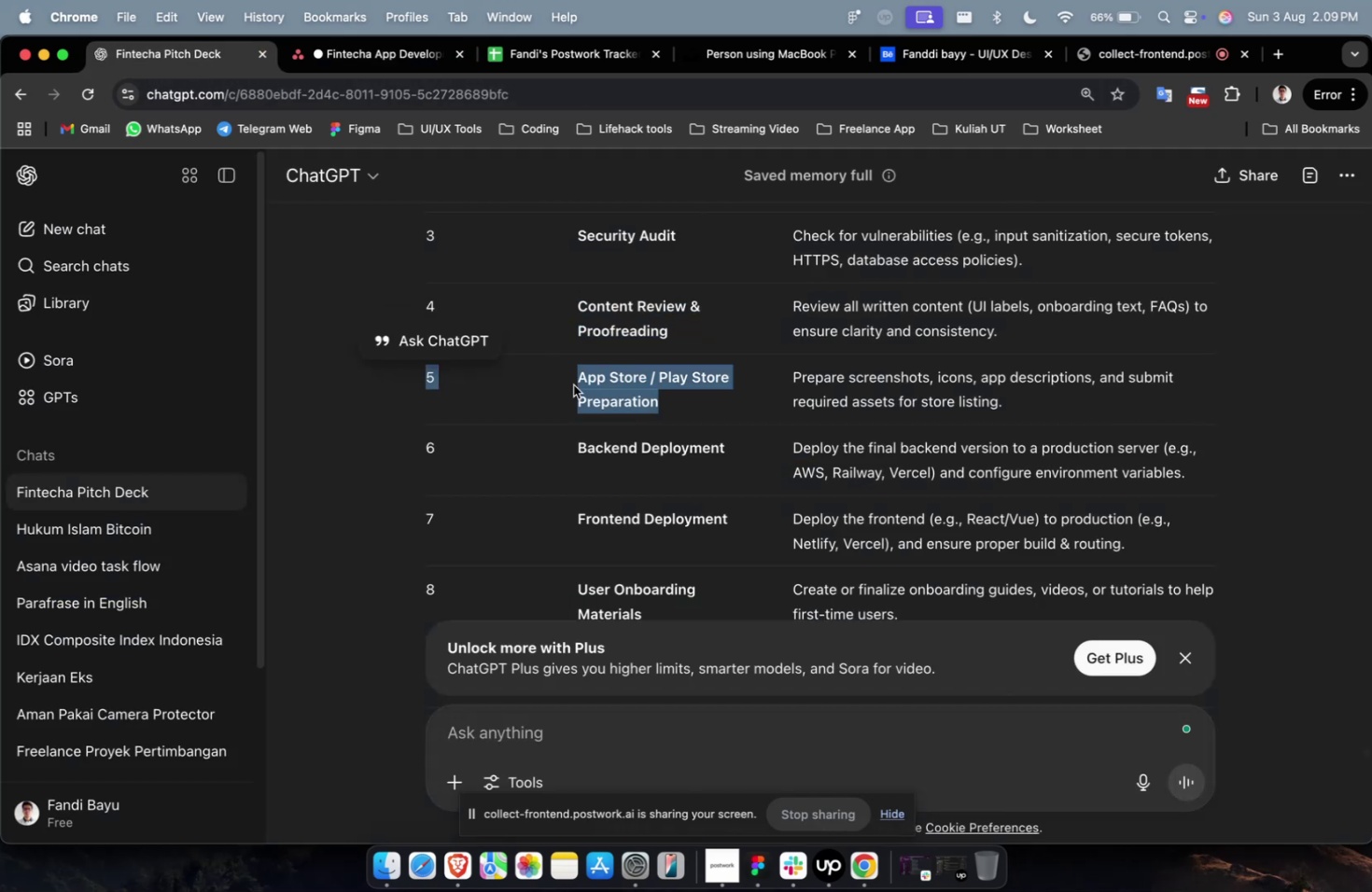 
left_click([594, 390])
 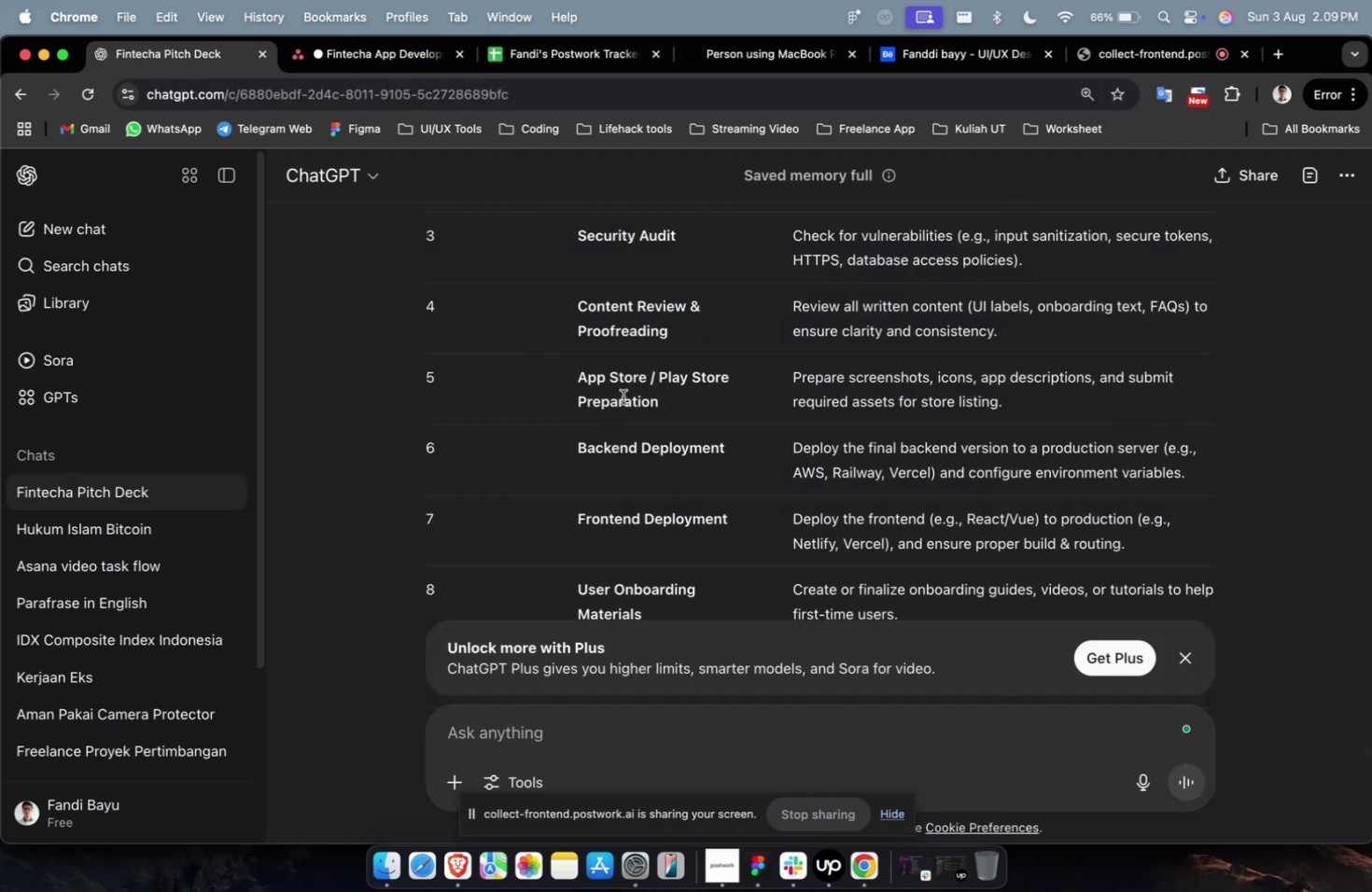 
left_click_drag(start_coordinate=[660, 407], to_coordinate=[581, 385])
 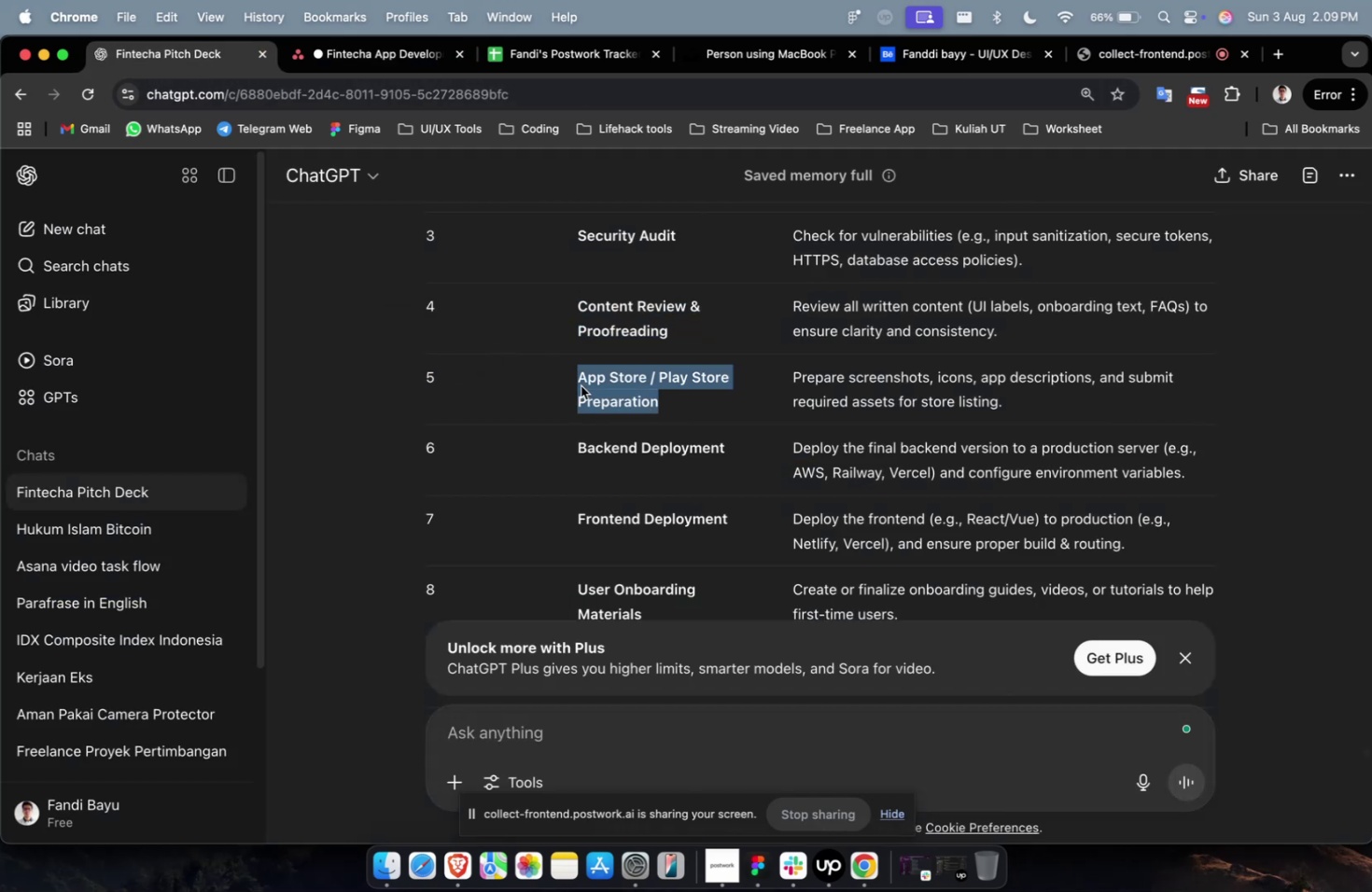 
key(Meta+CommandLeft)
 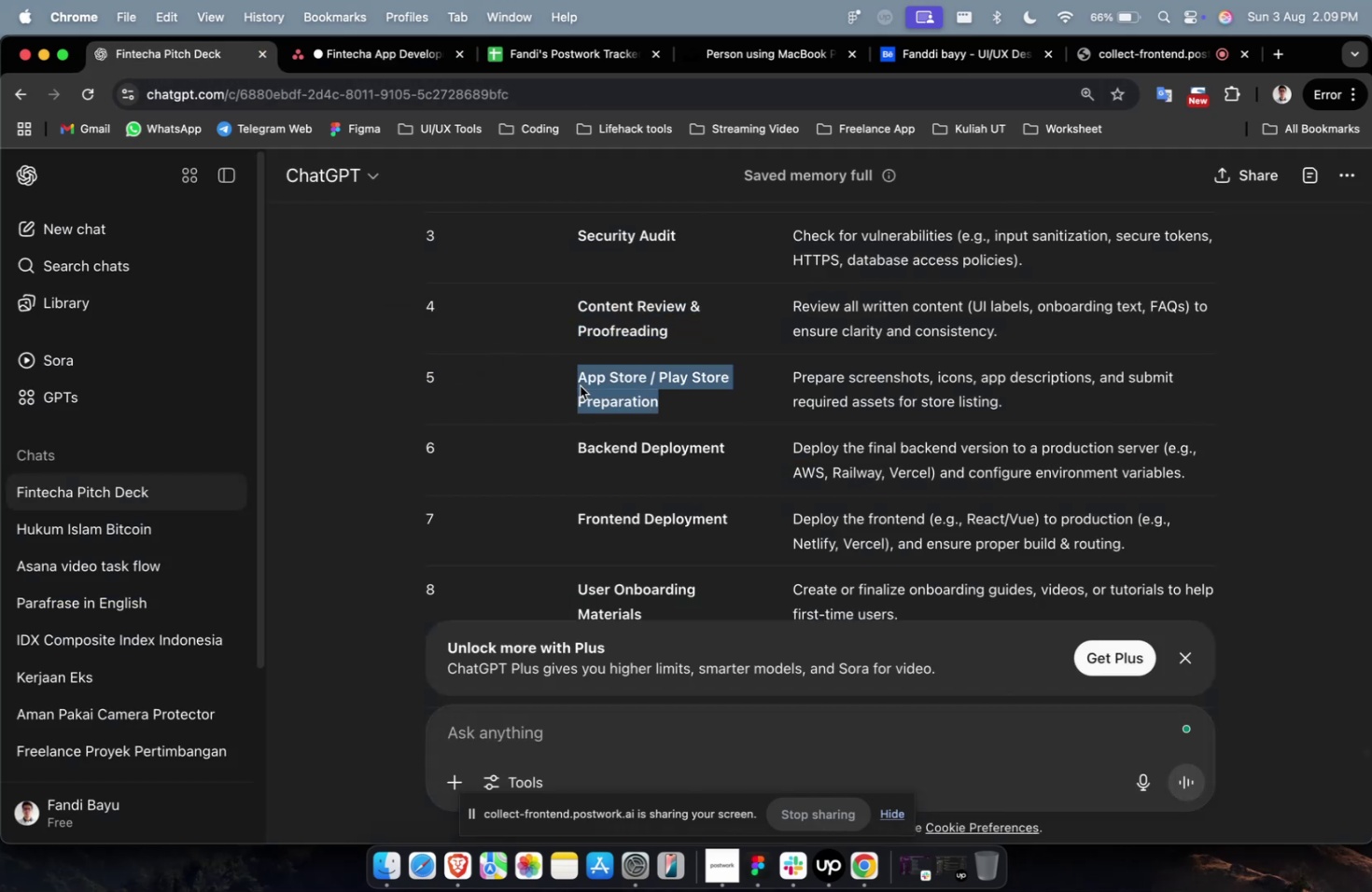 
key(Meta+C)
 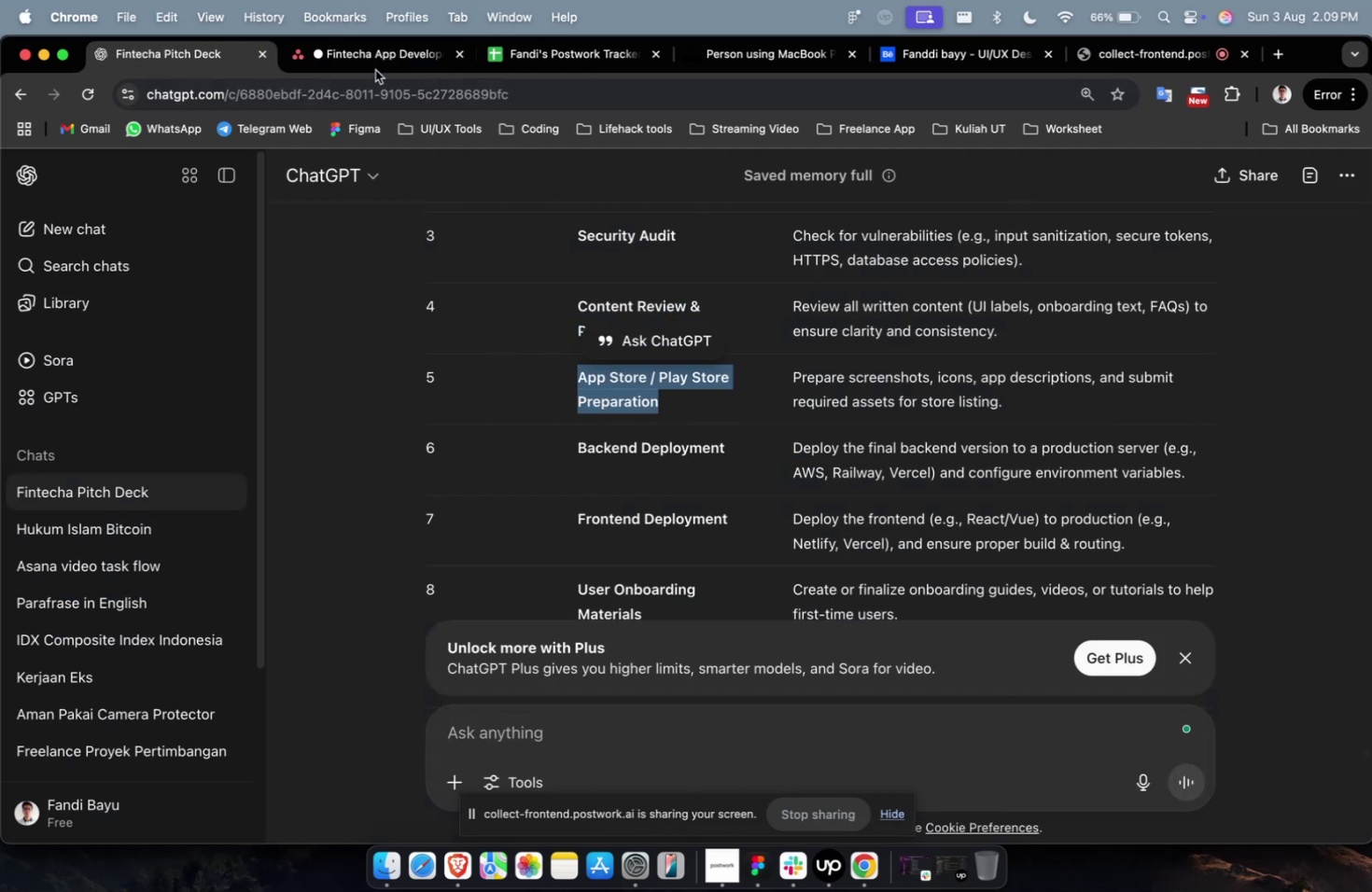 
left_click([375, 69])
 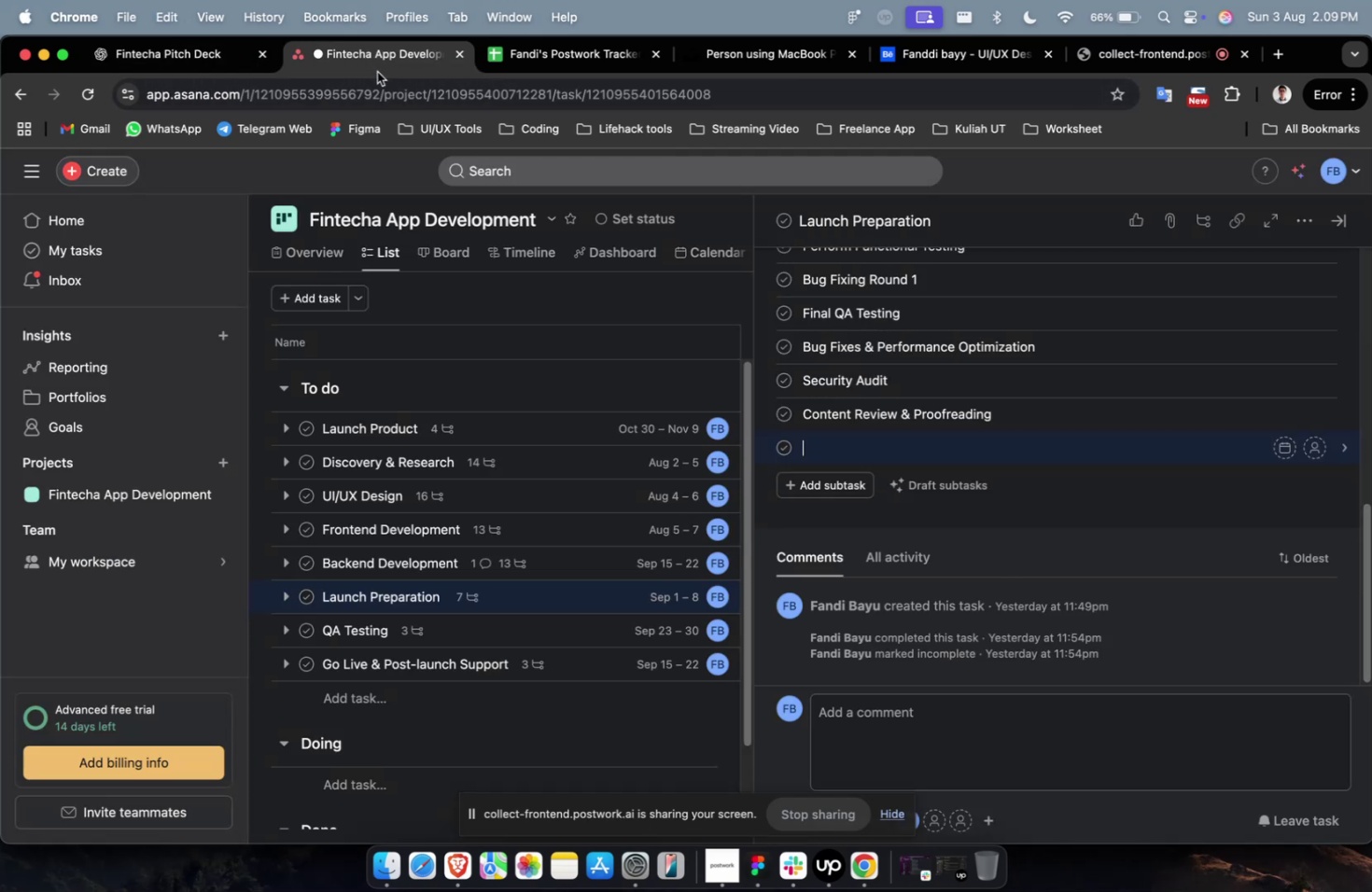 
key(Meta+V)
 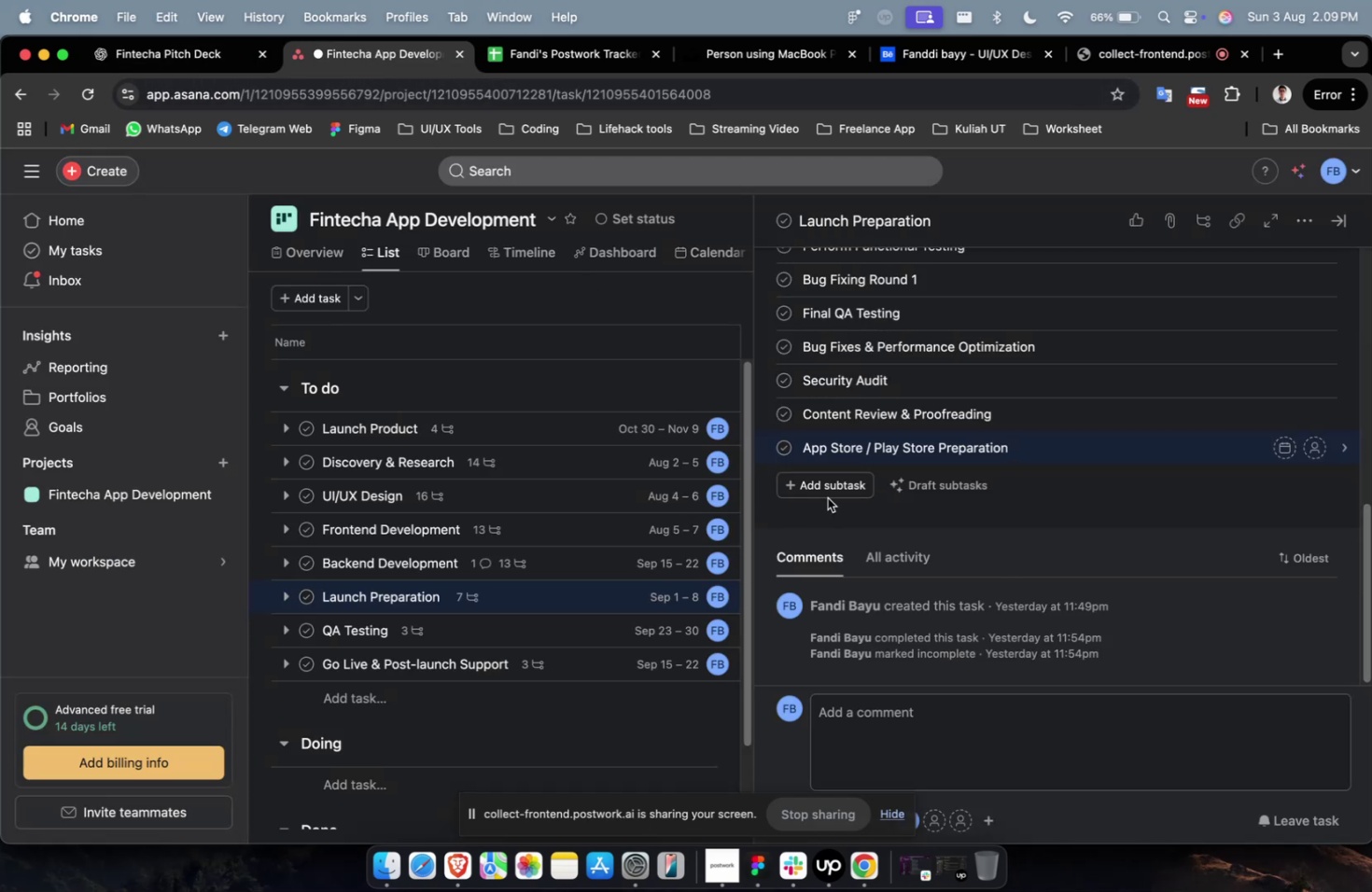 
left_click([827, 497])
 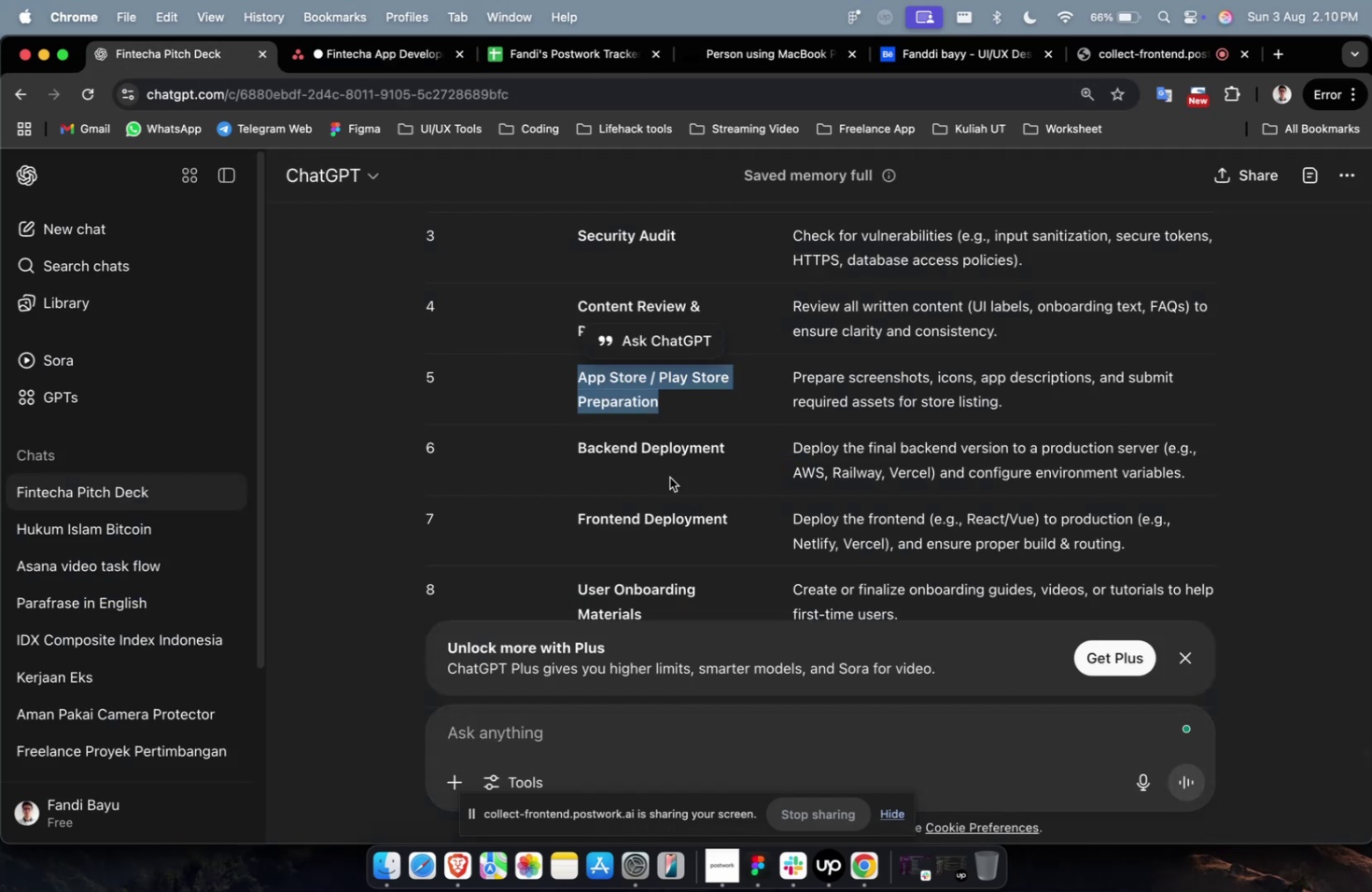 
left_click_drag(start_coordinate=[730, 453], to_coordinate=[580, 453])
 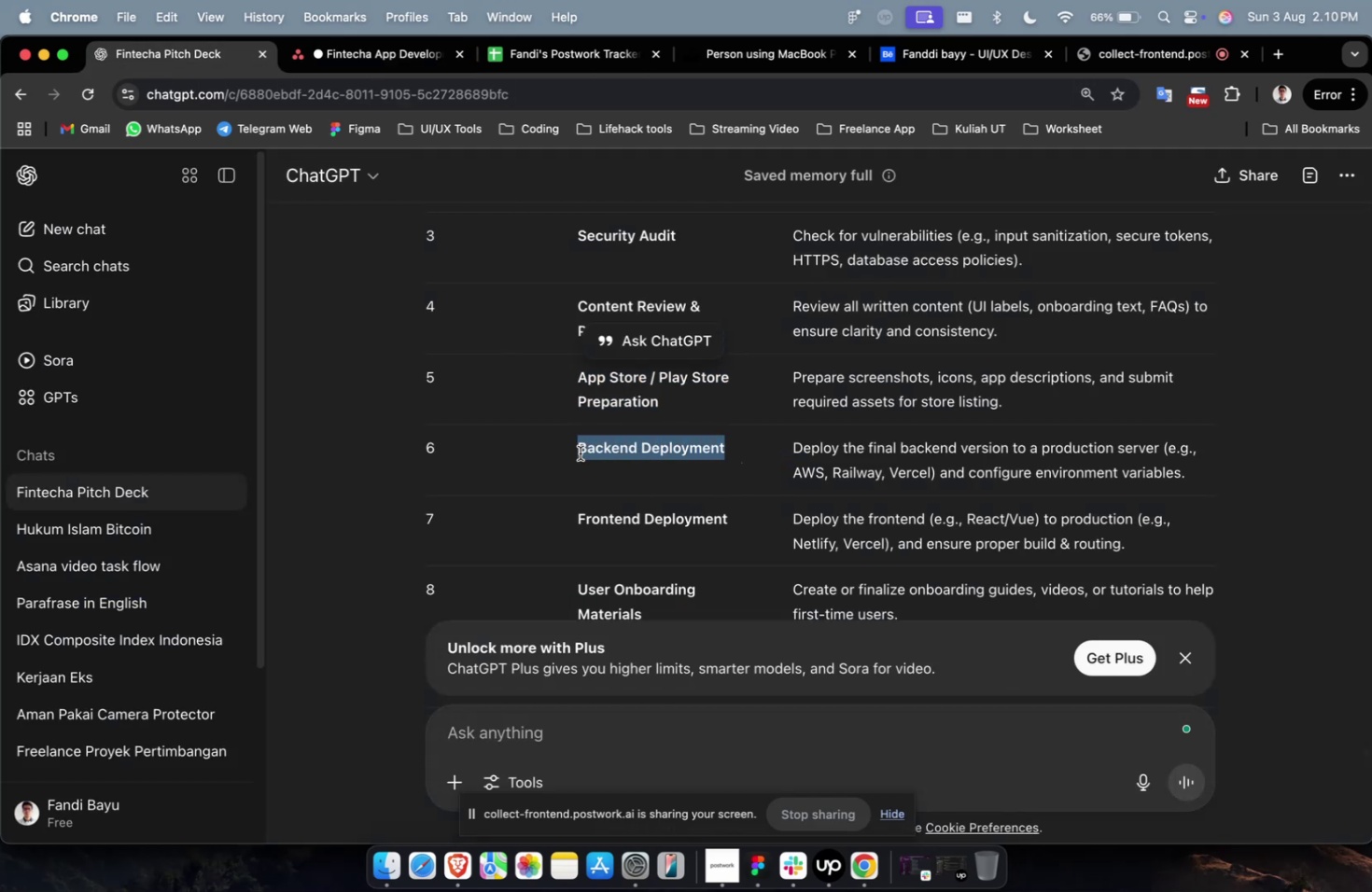 
key(Meta+C)
 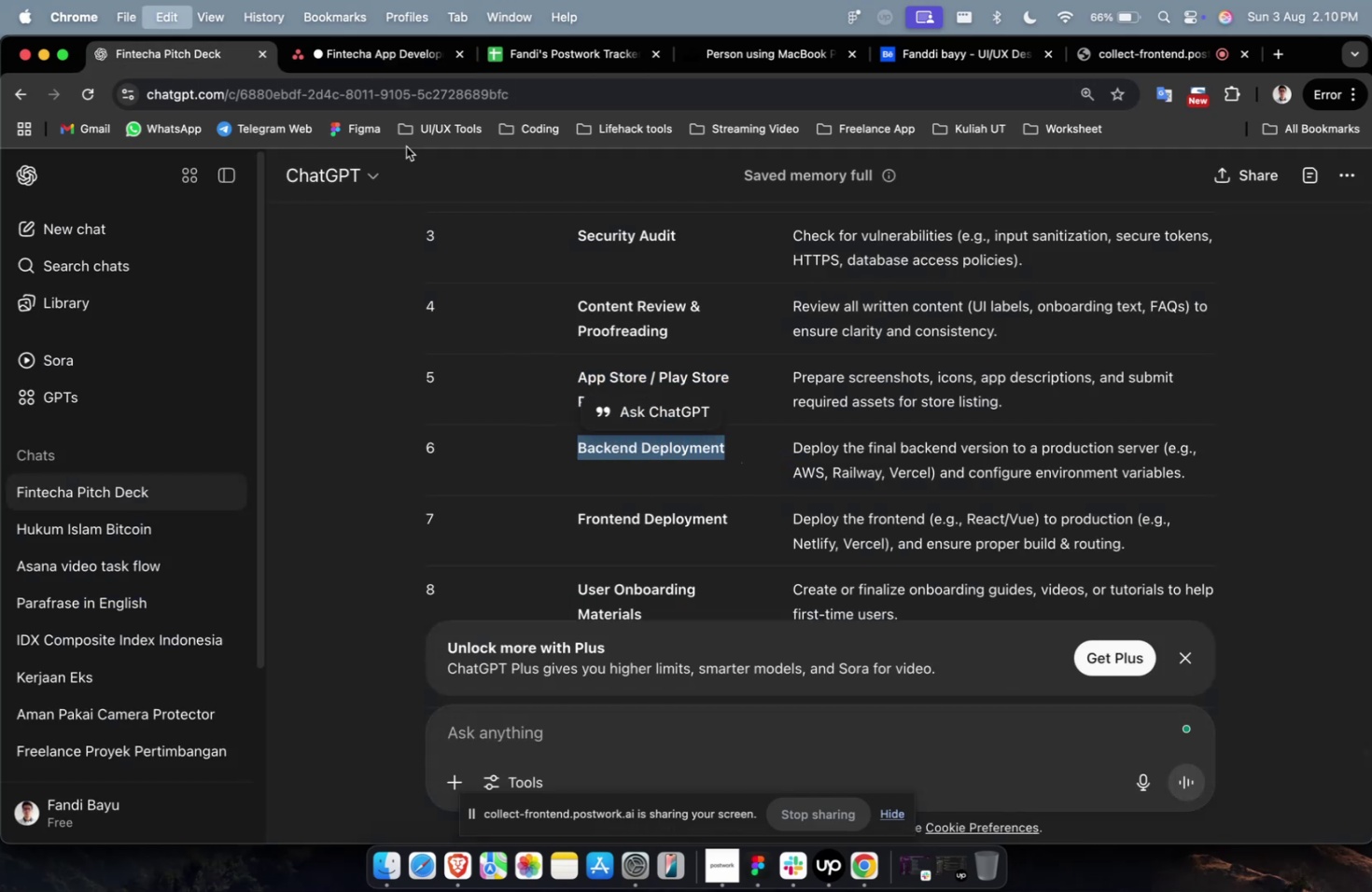 
key(Meta+C)
 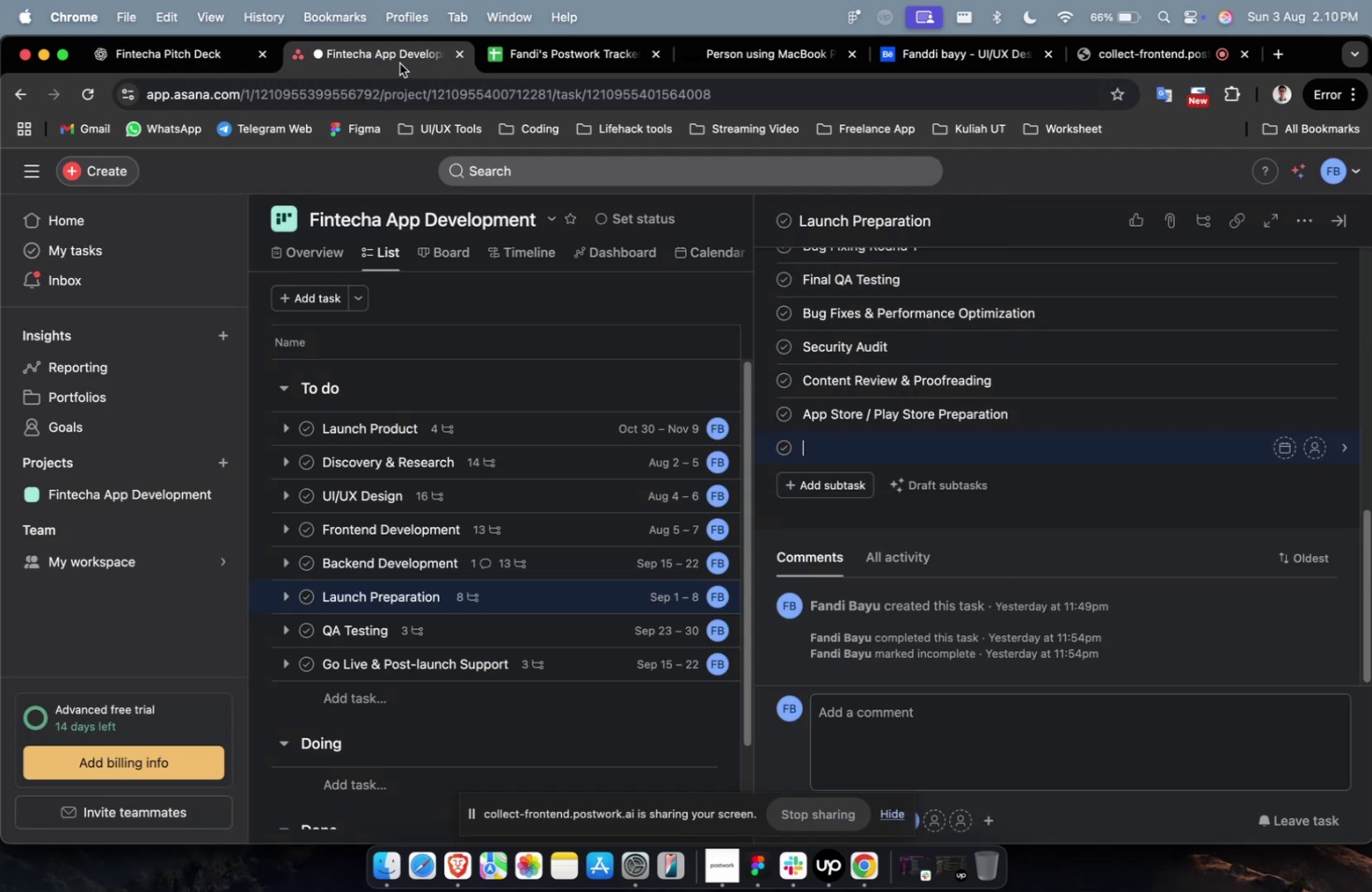 
key(Meta+V)
 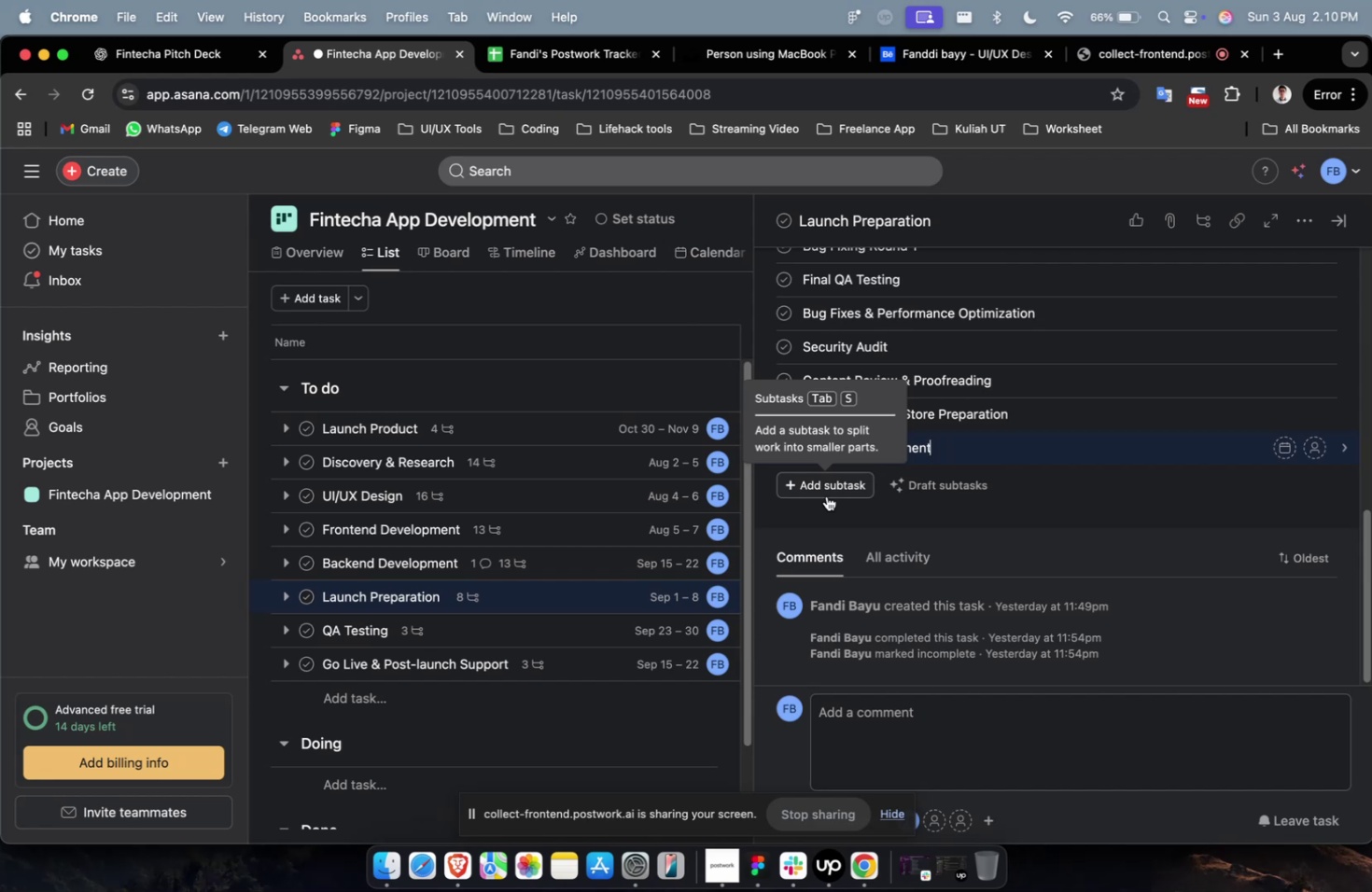 
wait(25.57)
 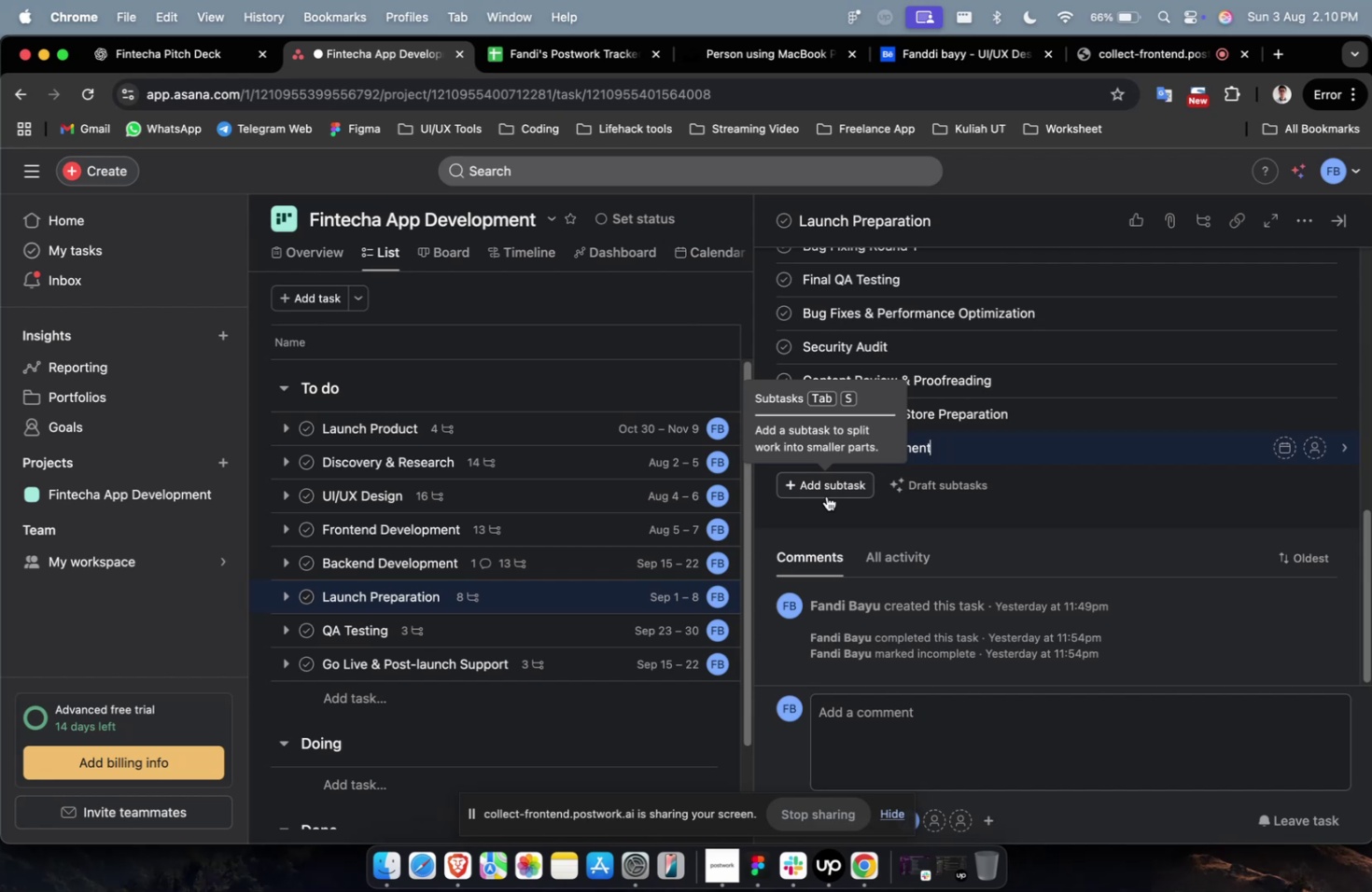 
left_click([826, 495])
 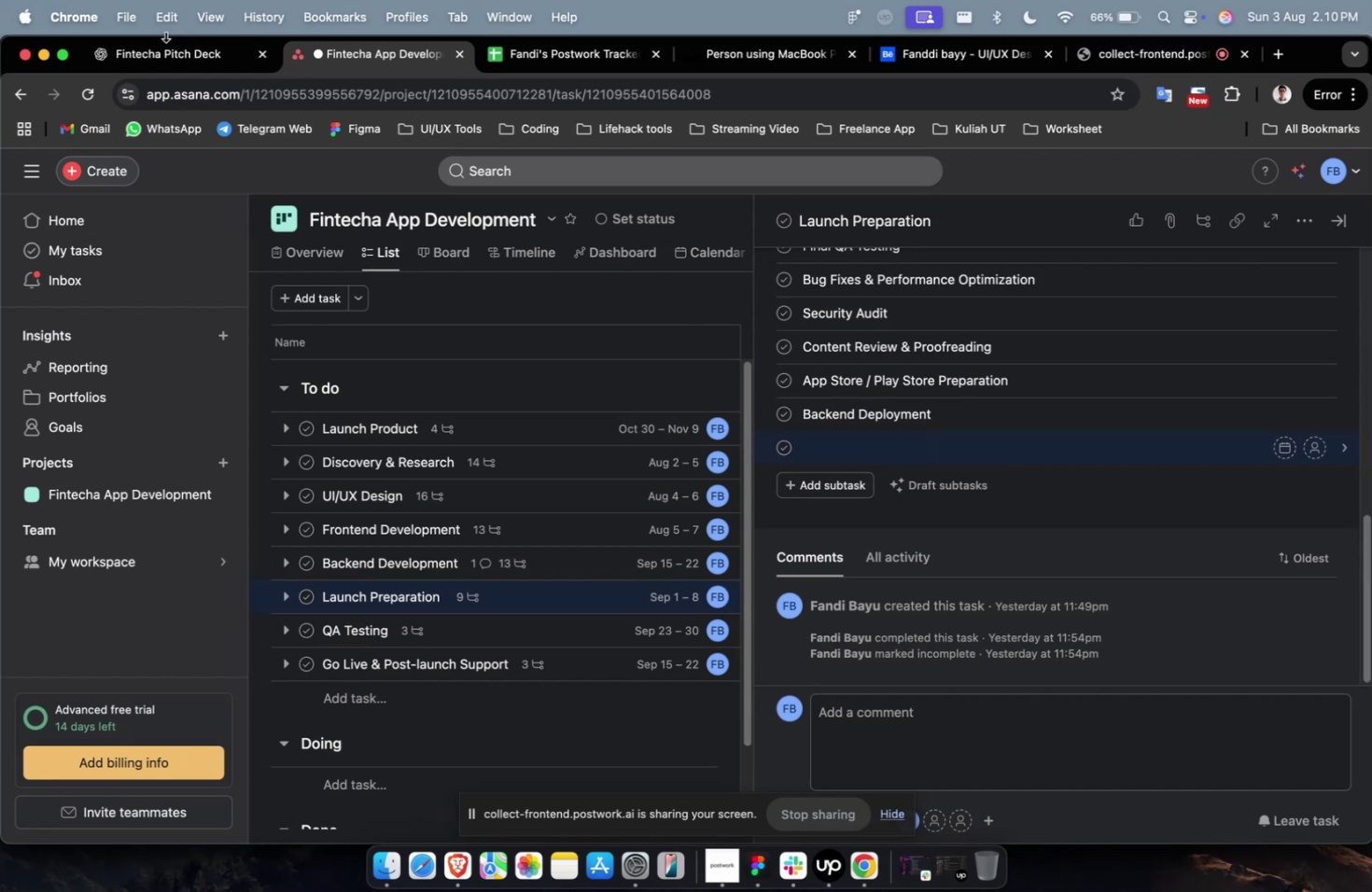 
left_click([163, 60])
 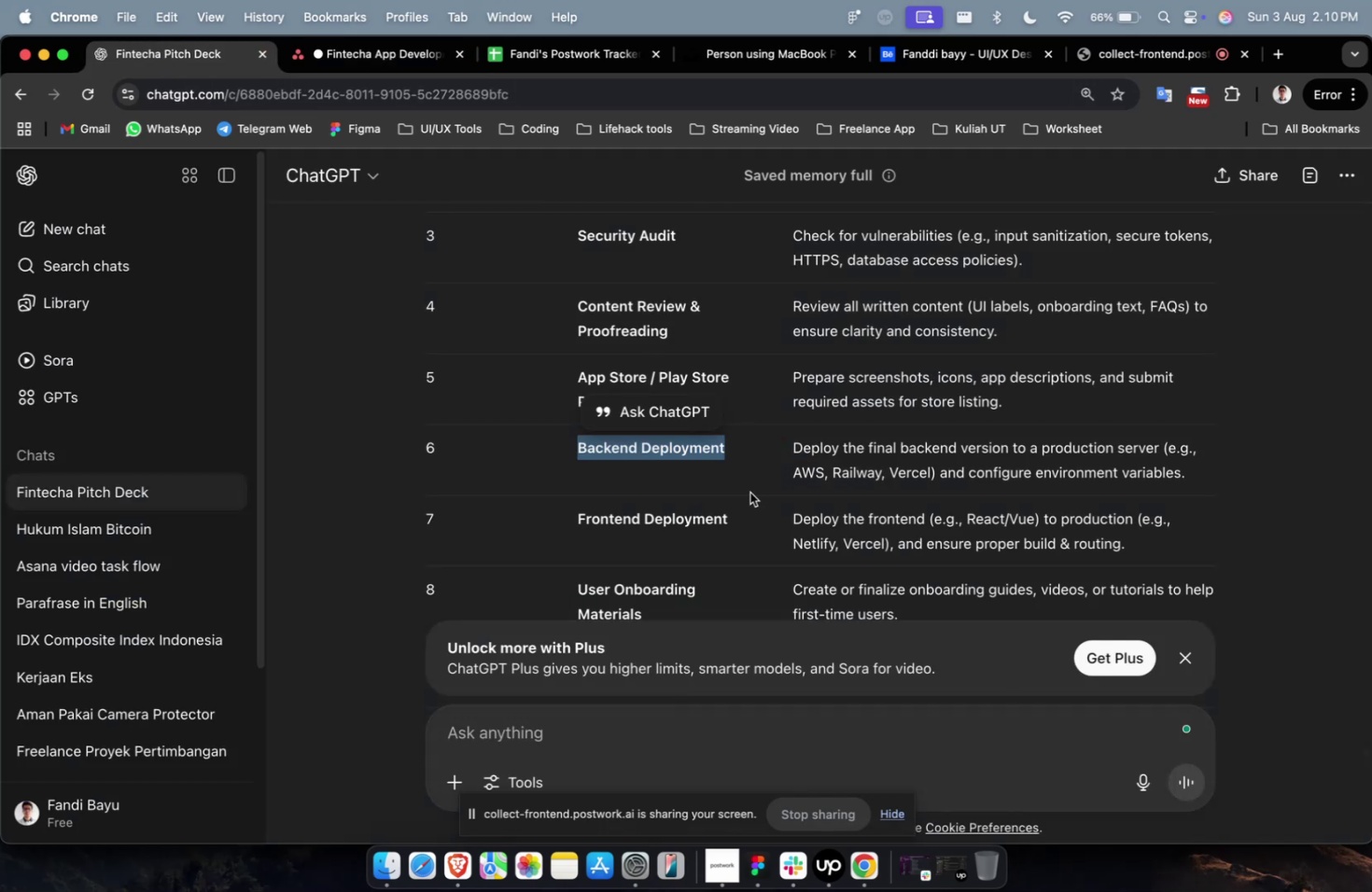 
left_click_drag(start_coordinate=[745, 509], to_coordinate=[546, 512])
 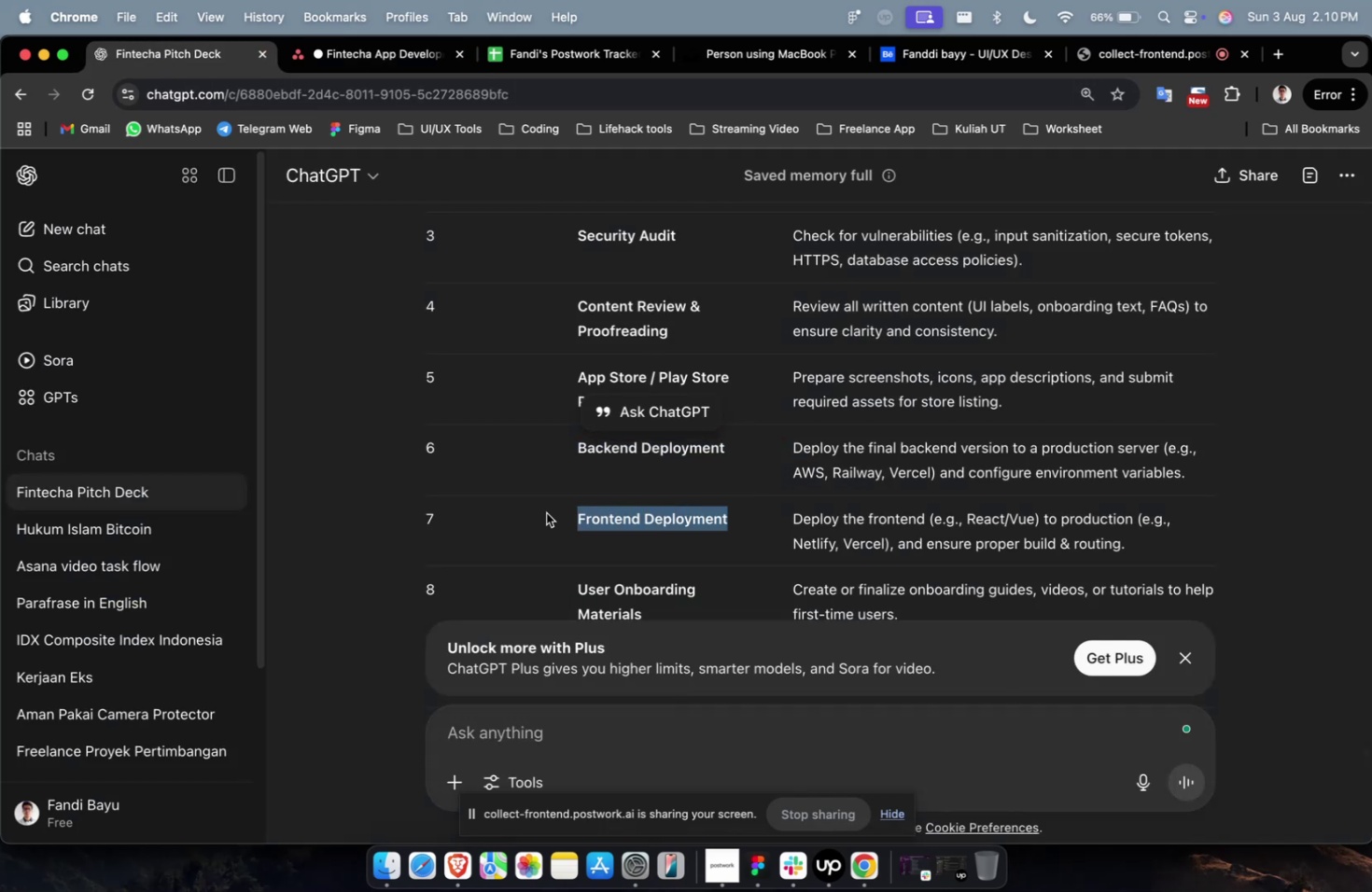 
key(Meta+C)
 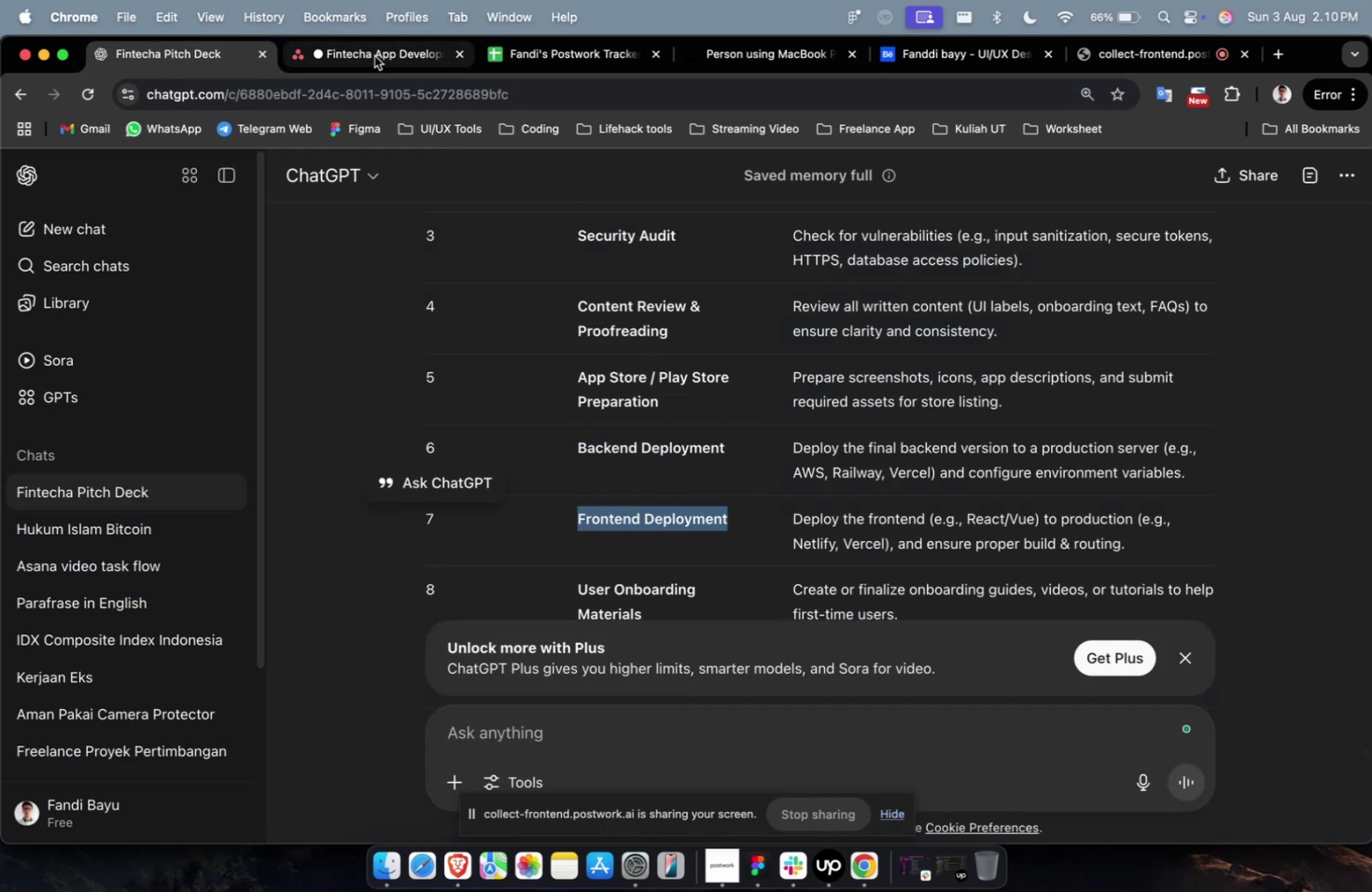 
left_click([374, 56])
 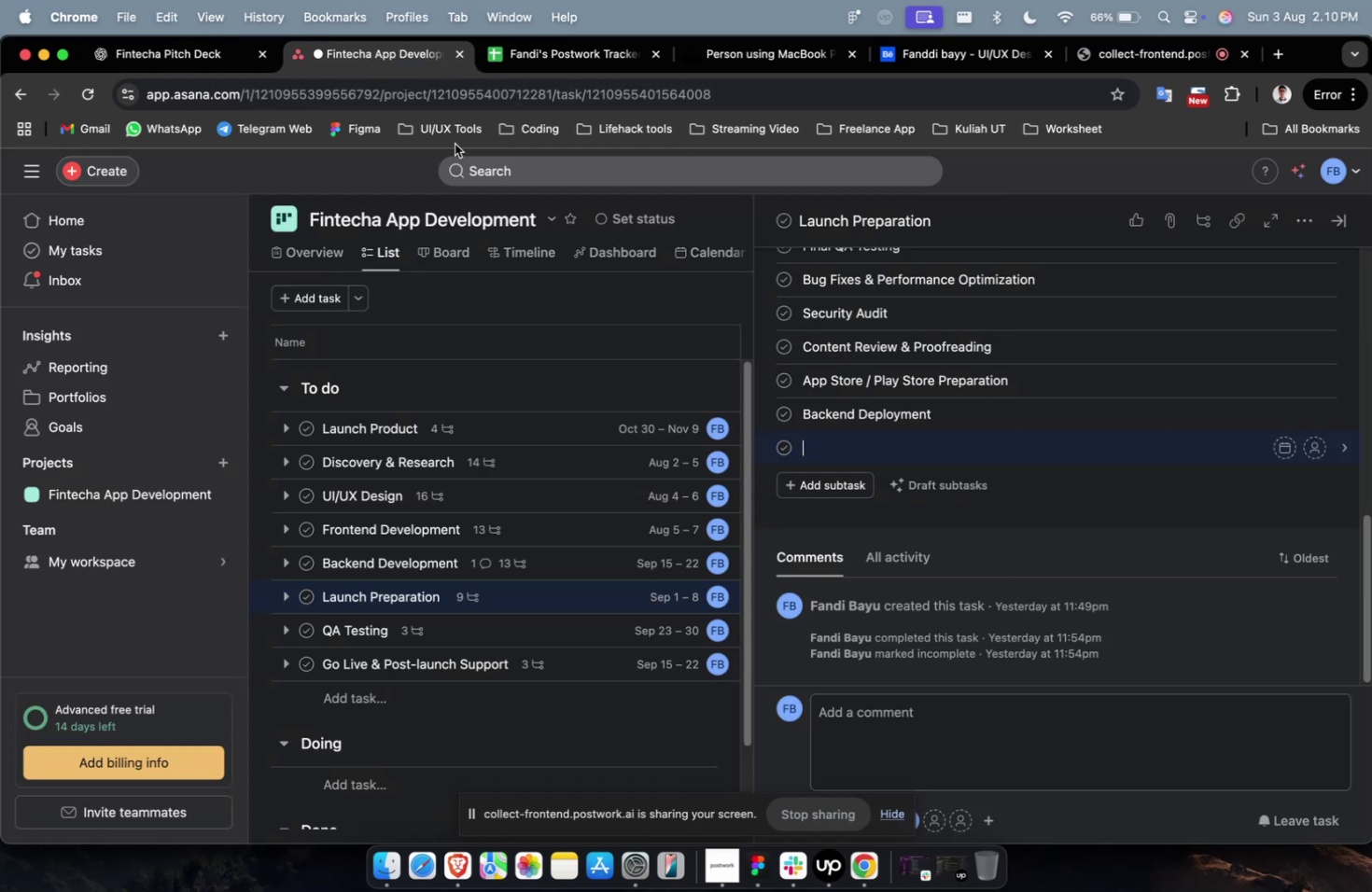 
key(Meta+V)
 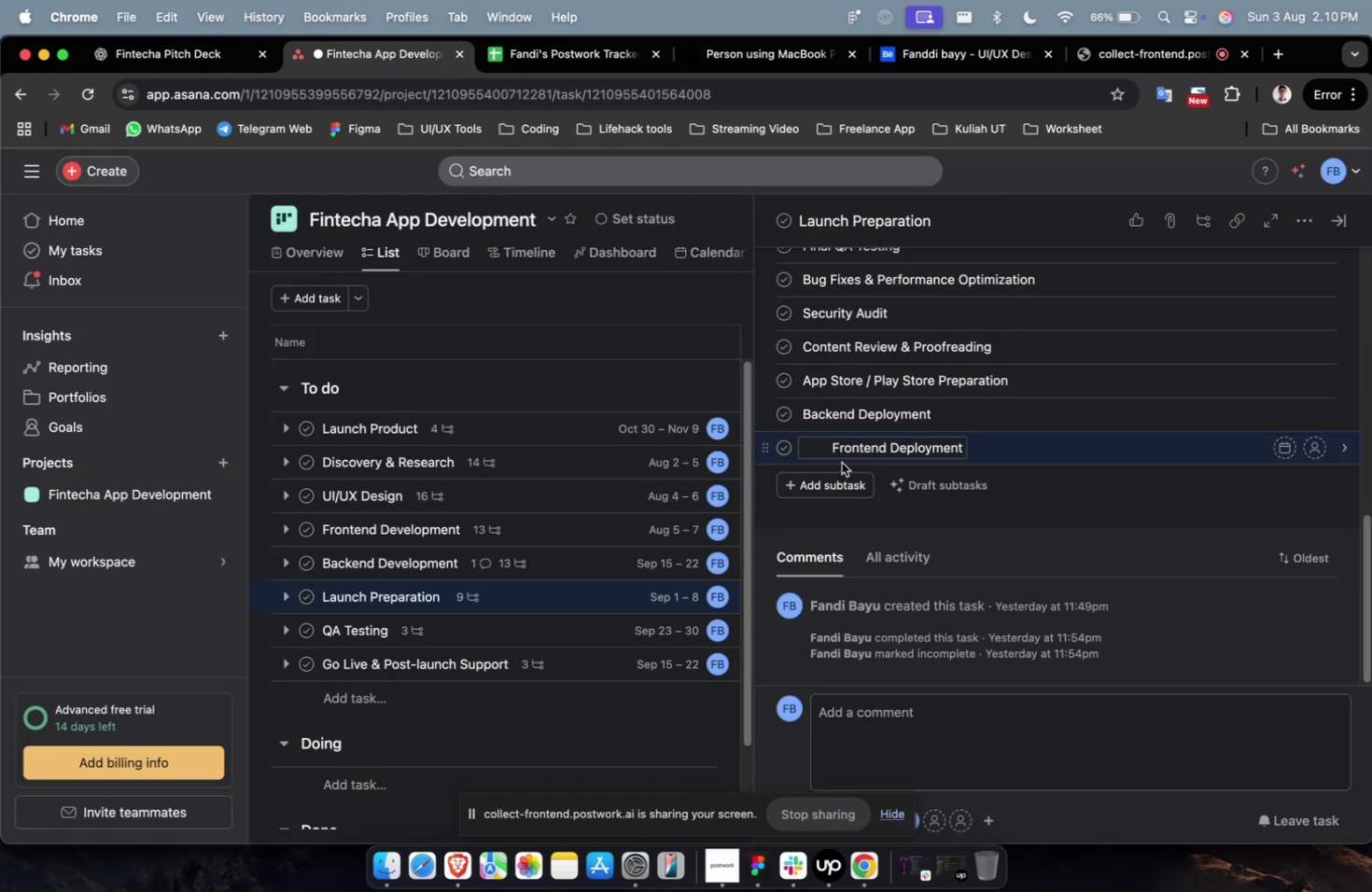 
left_click([830, 454])
 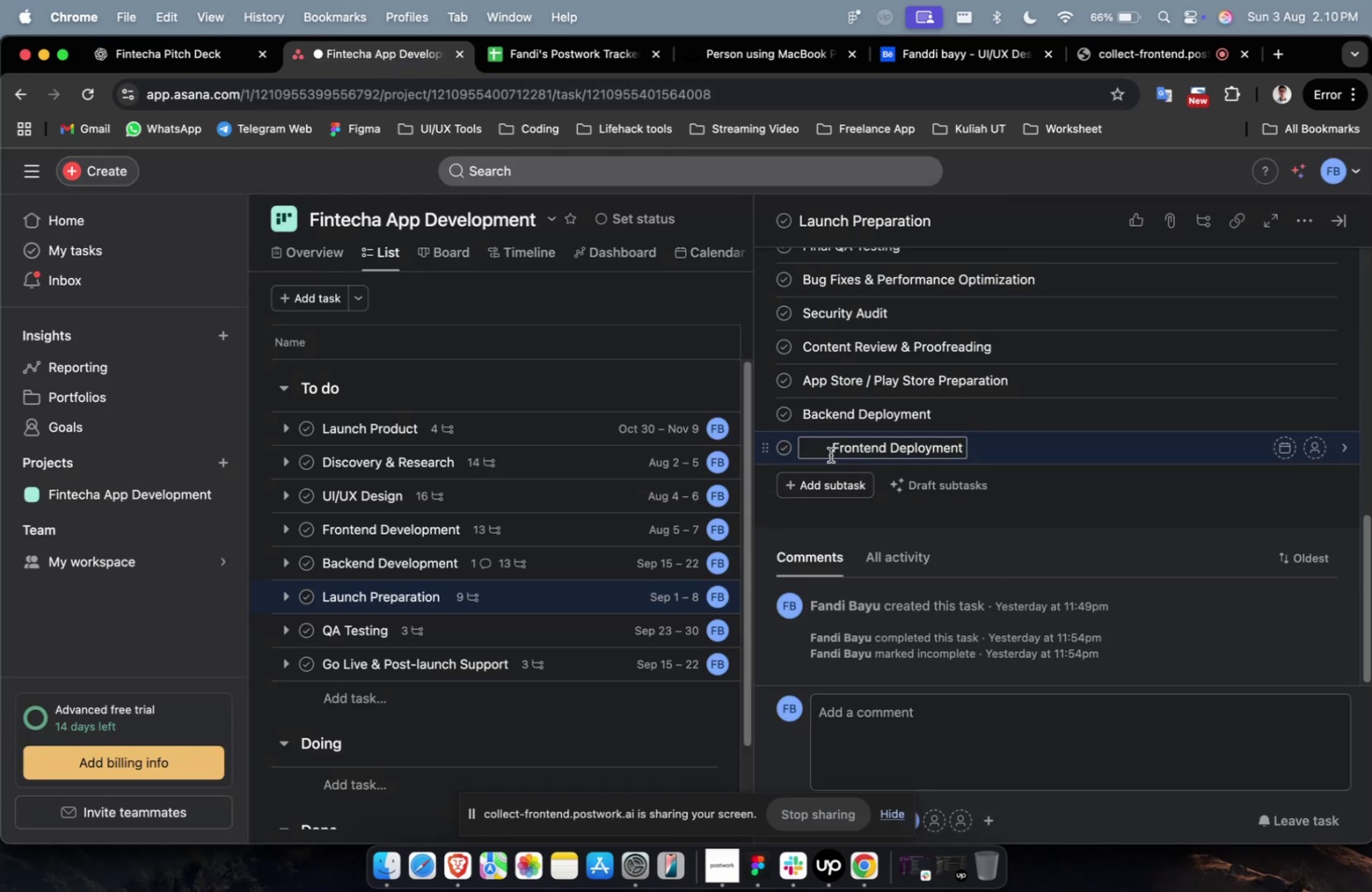 
key(Backspace)
 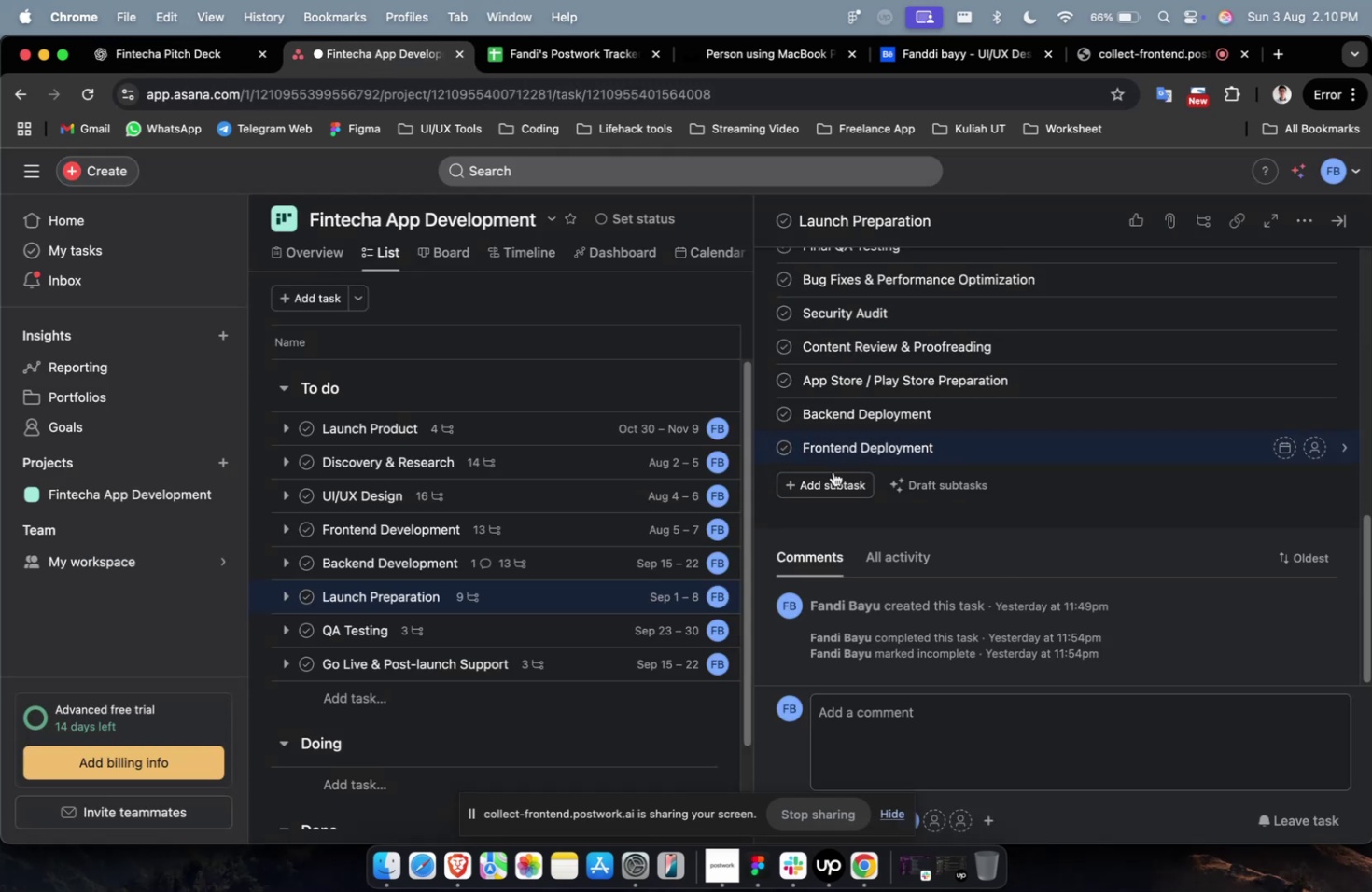 
left_click([835, 479])
 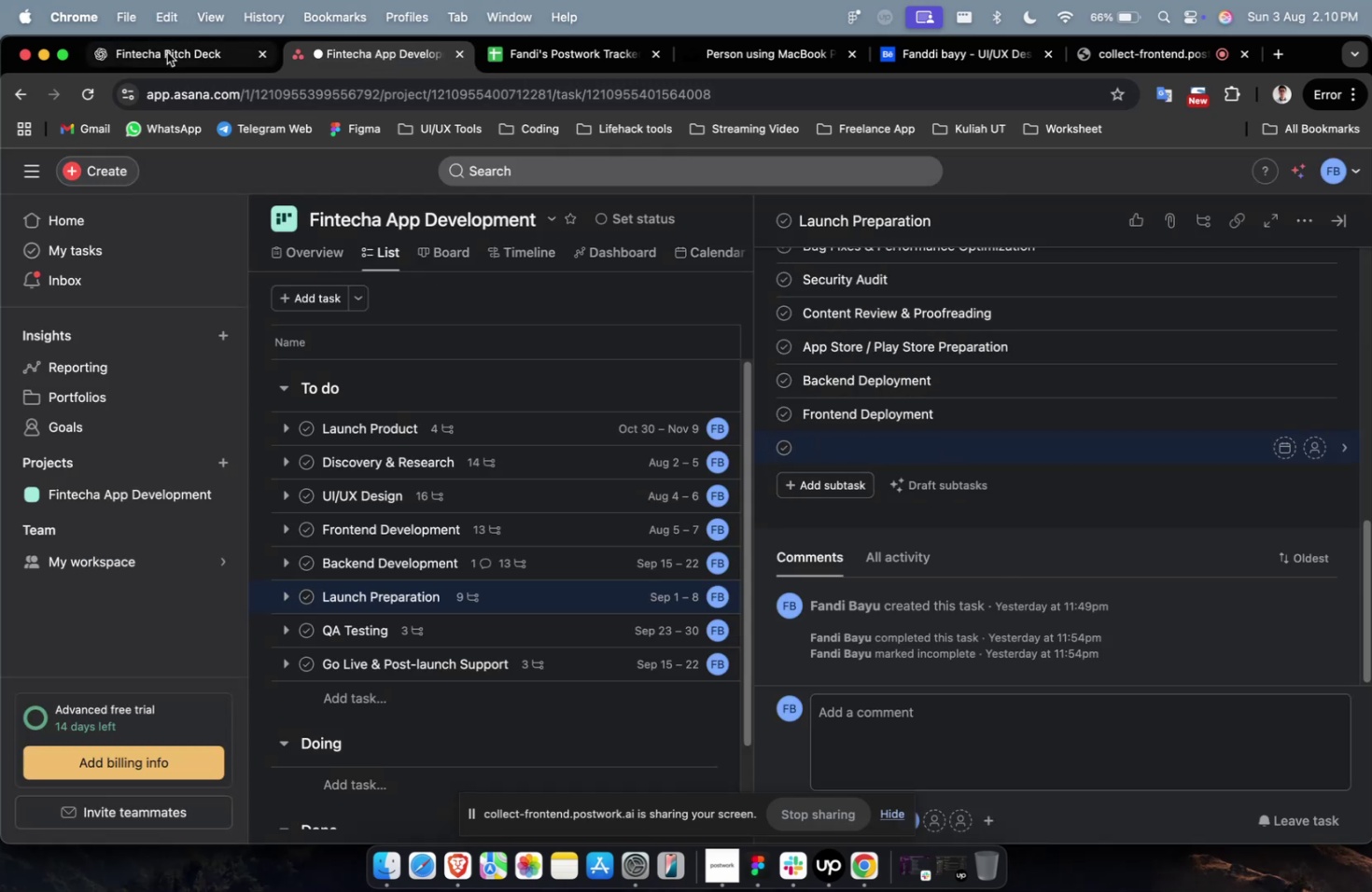 
left_click([176, 51])
 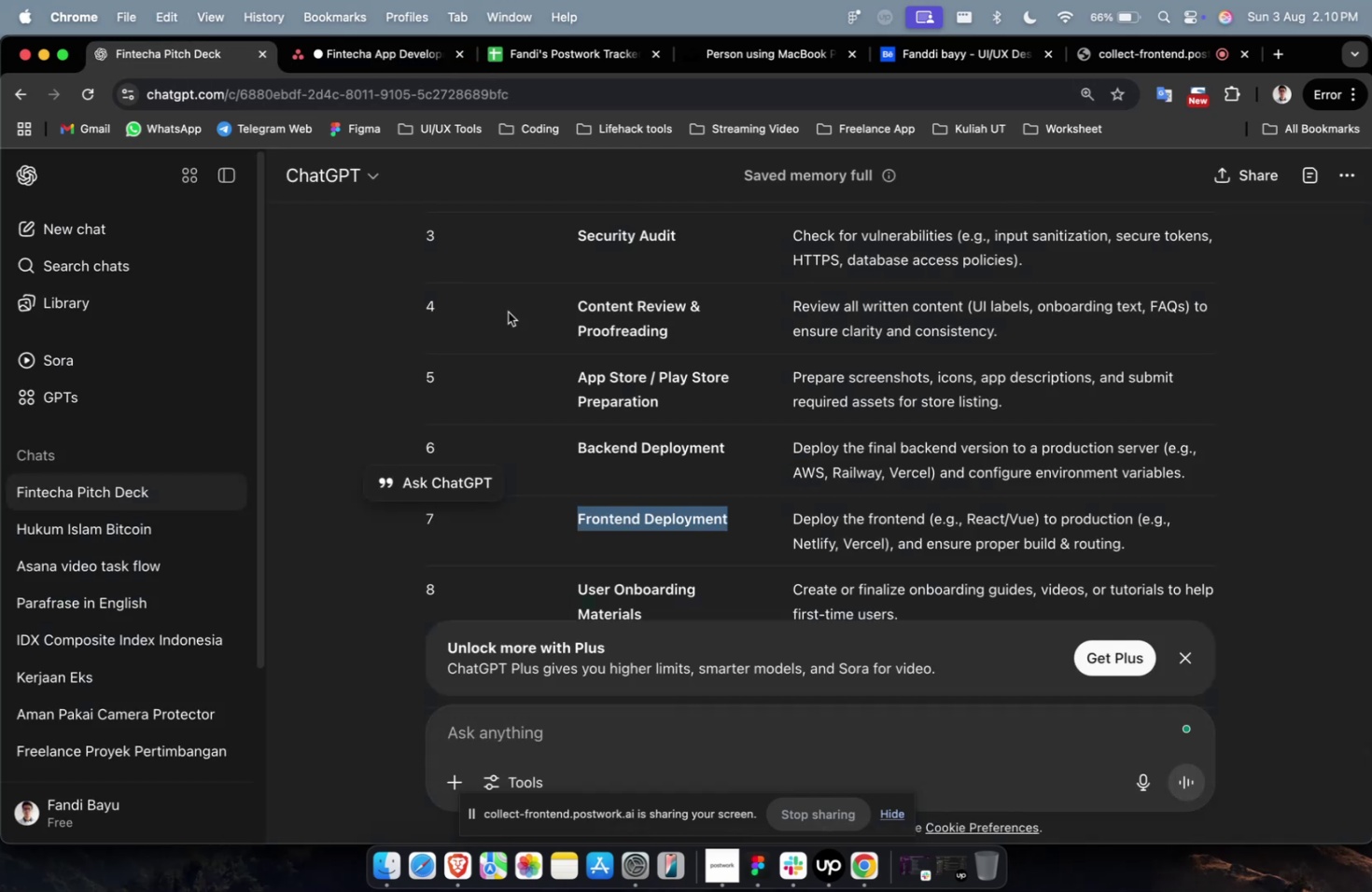 
scroll: coordinate [574, 347], scroll_direction: down, amount: 4.0
 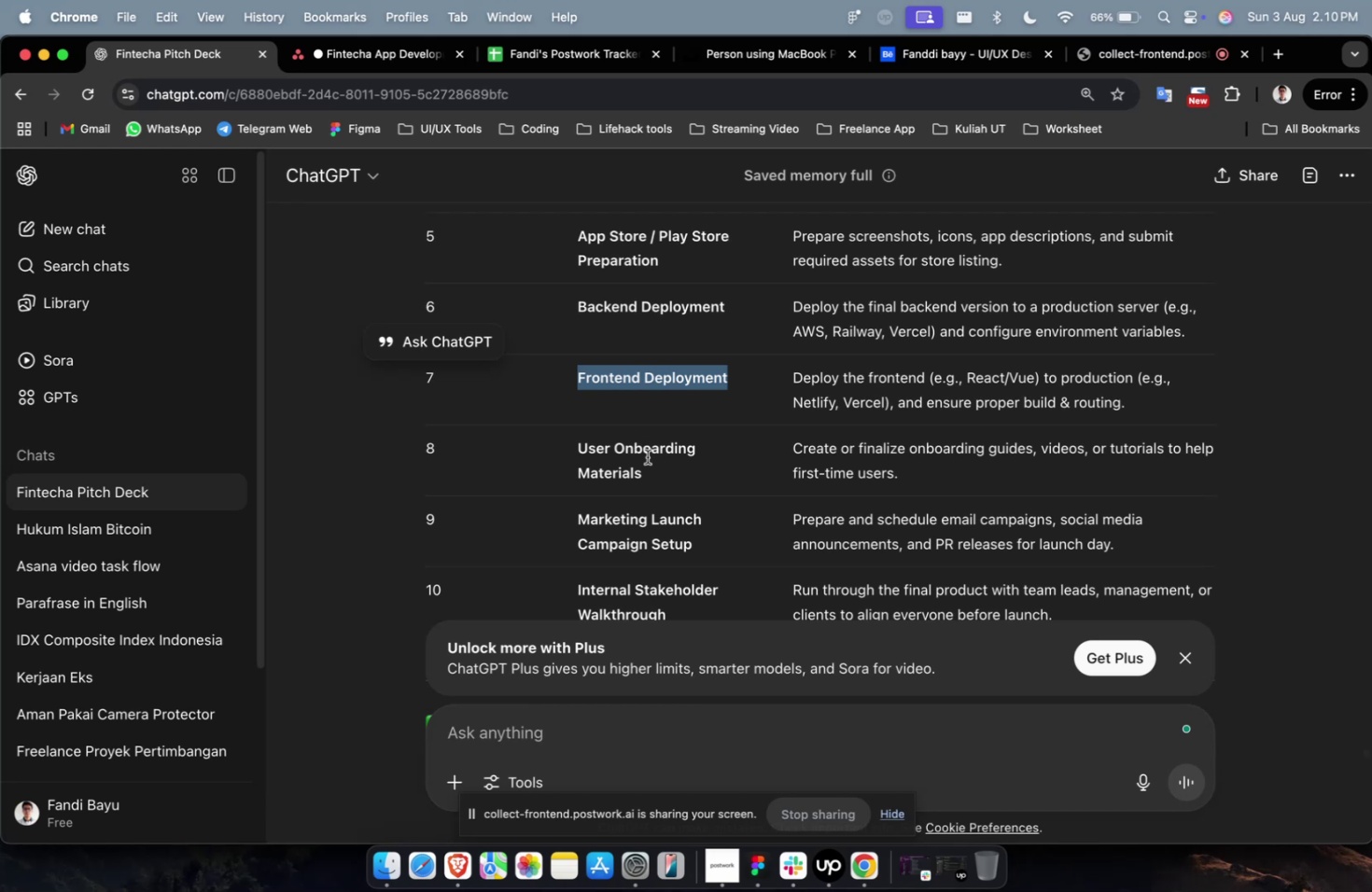 
left_click_drag(start_coordinate=[654, 467], to_coordinate=[574, 445])
 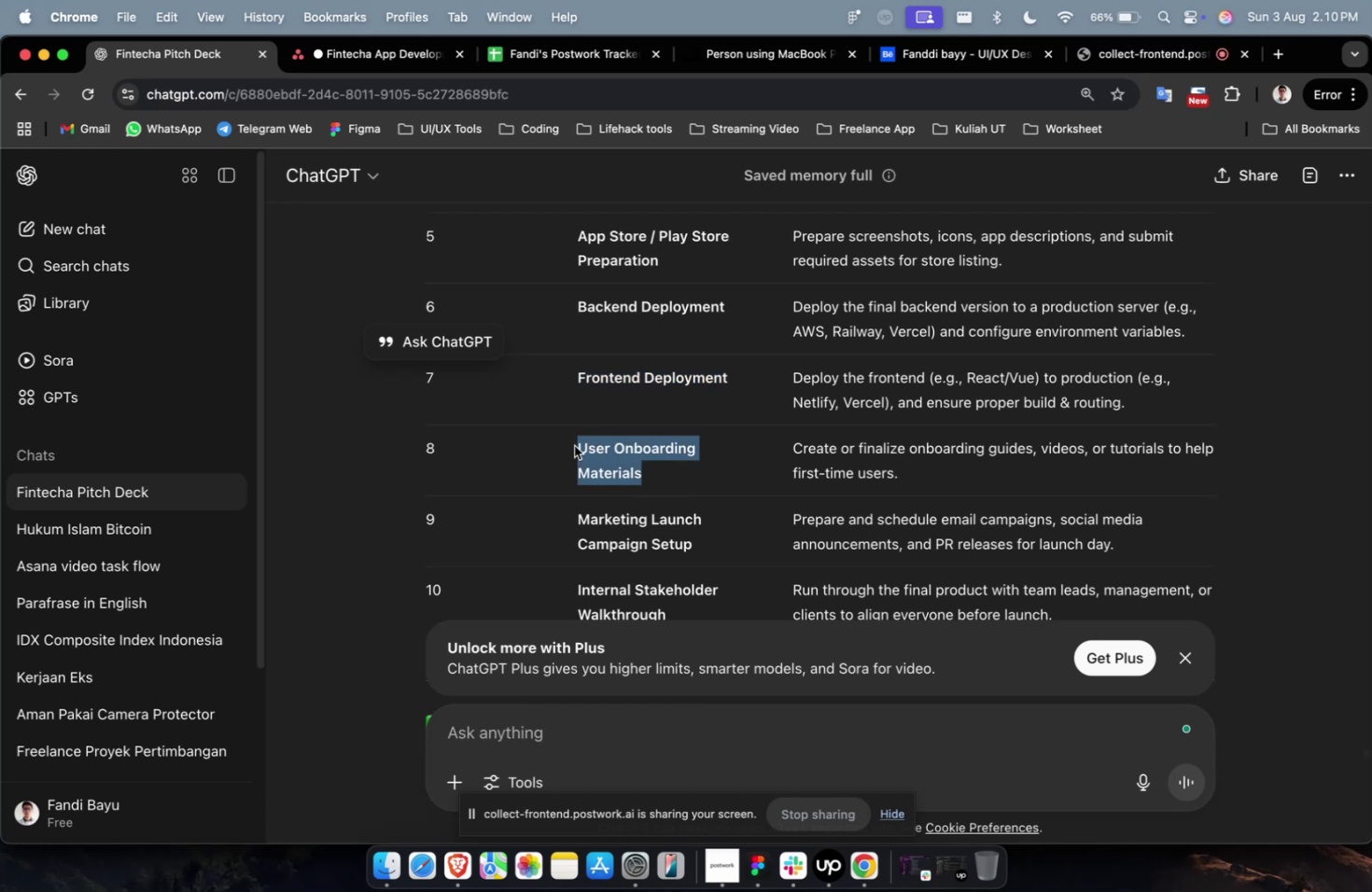 
key(Meta+C)
 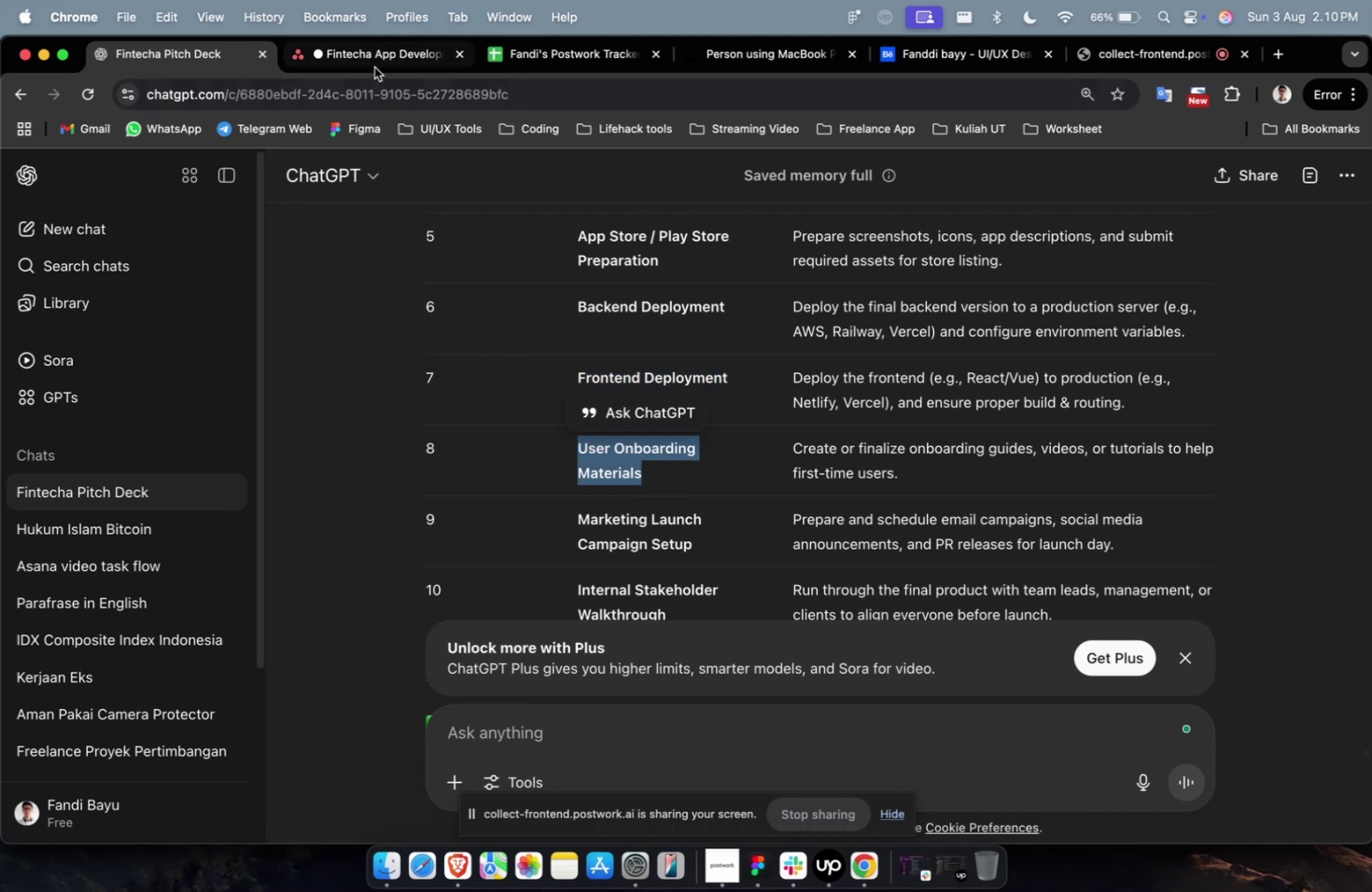 
left_click([375, 62])
 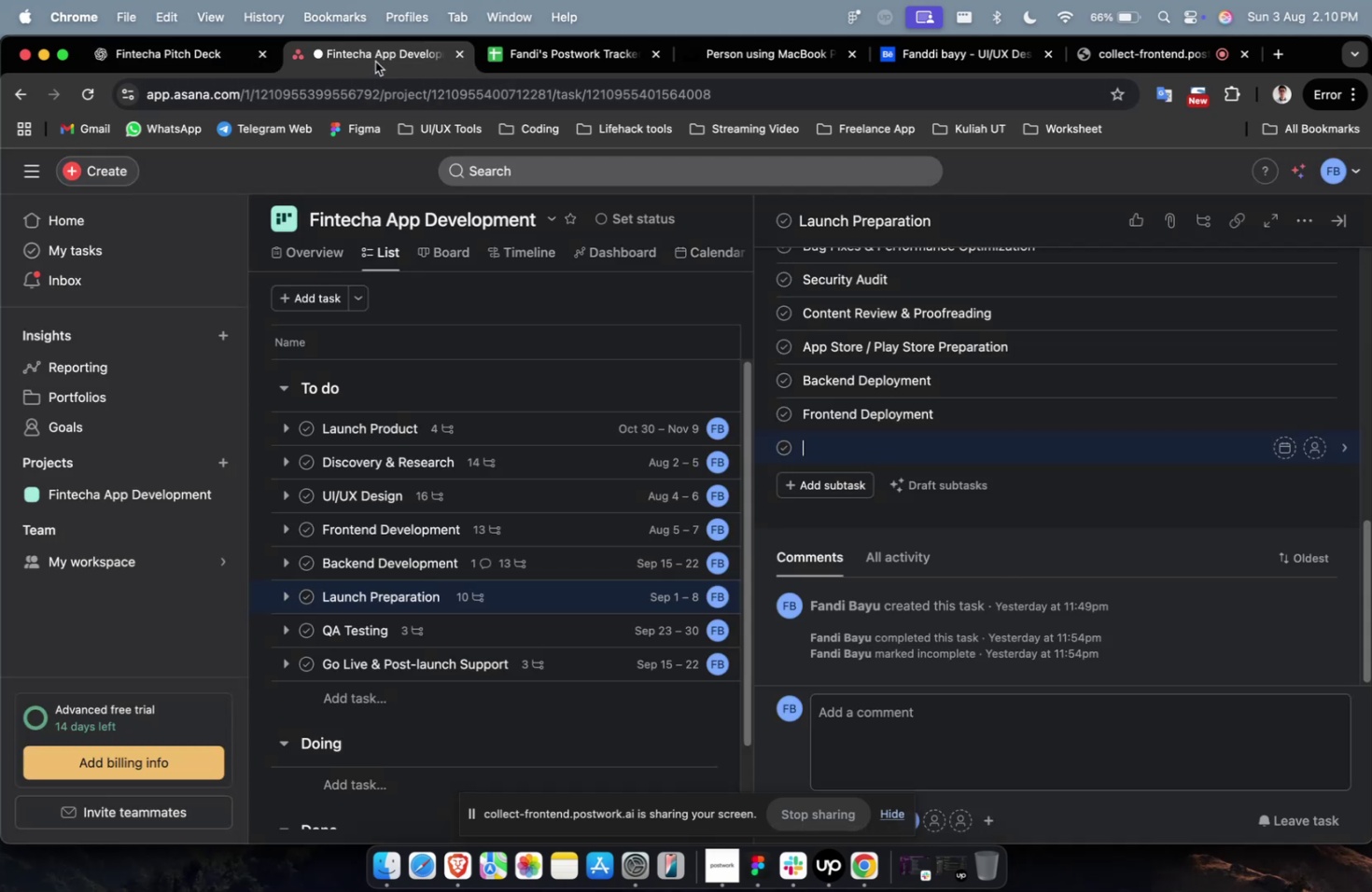 
key(Meta+V)
 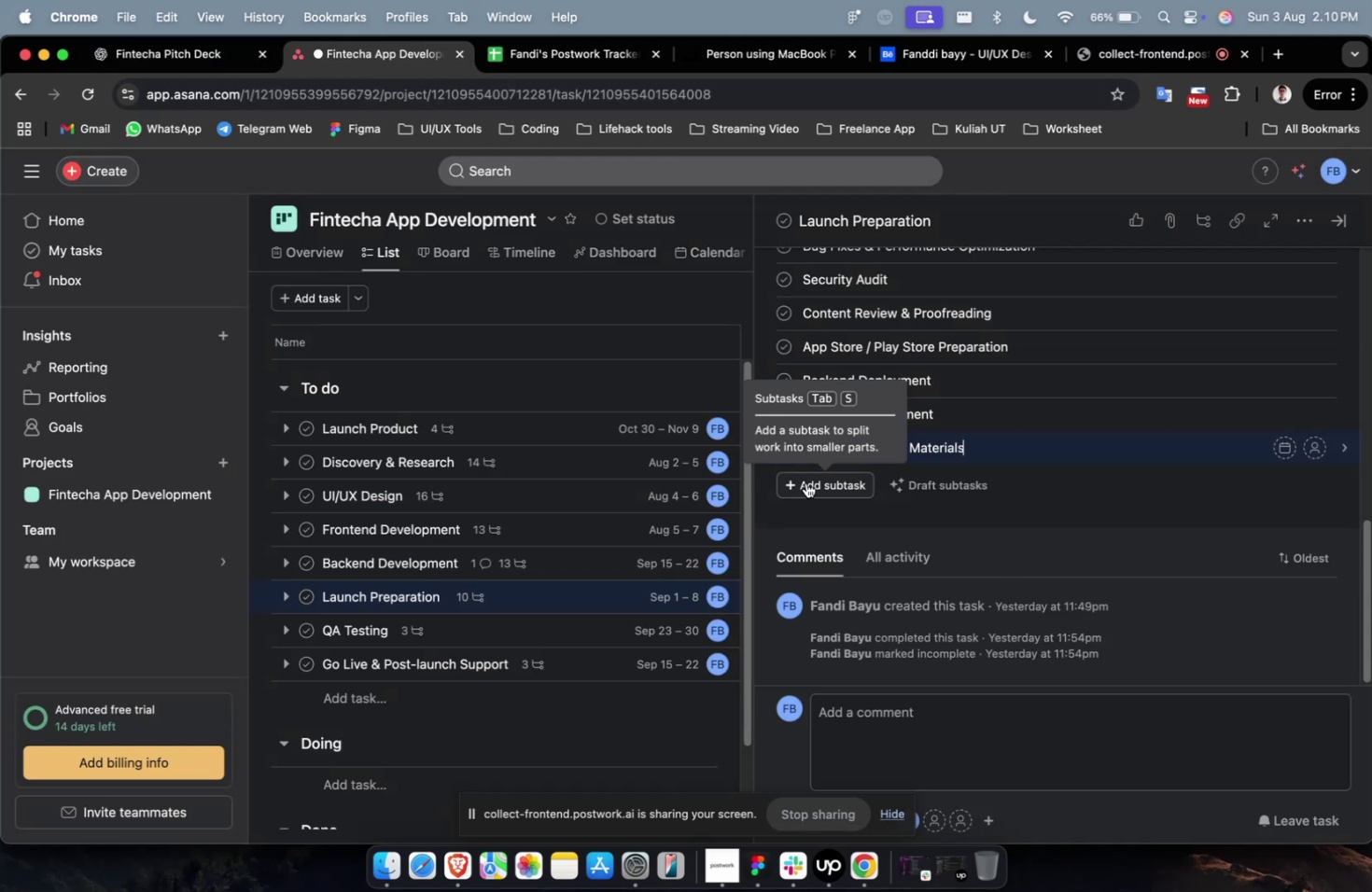 
left_click([805, 482])
 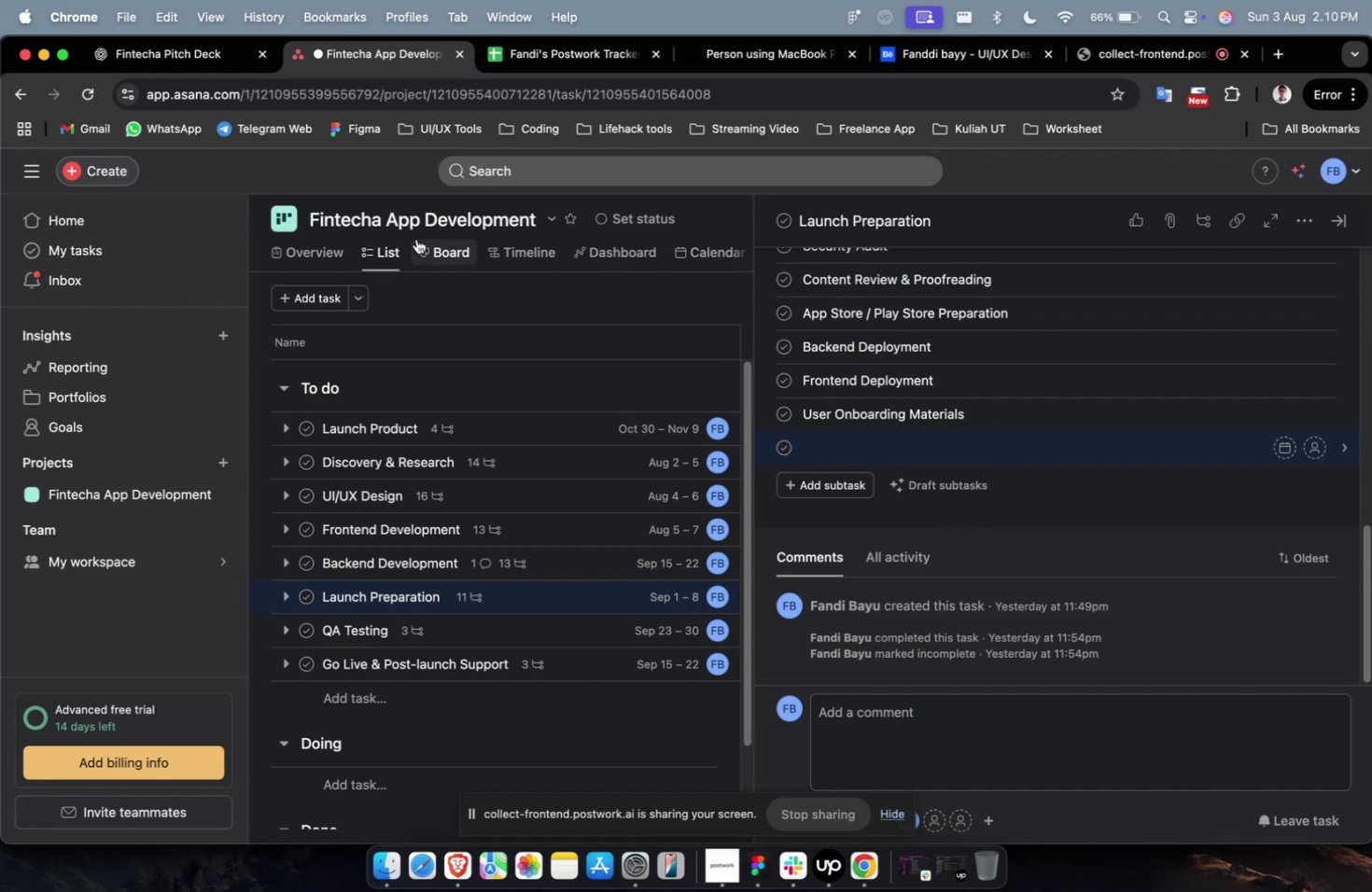 
wait(15.75)
 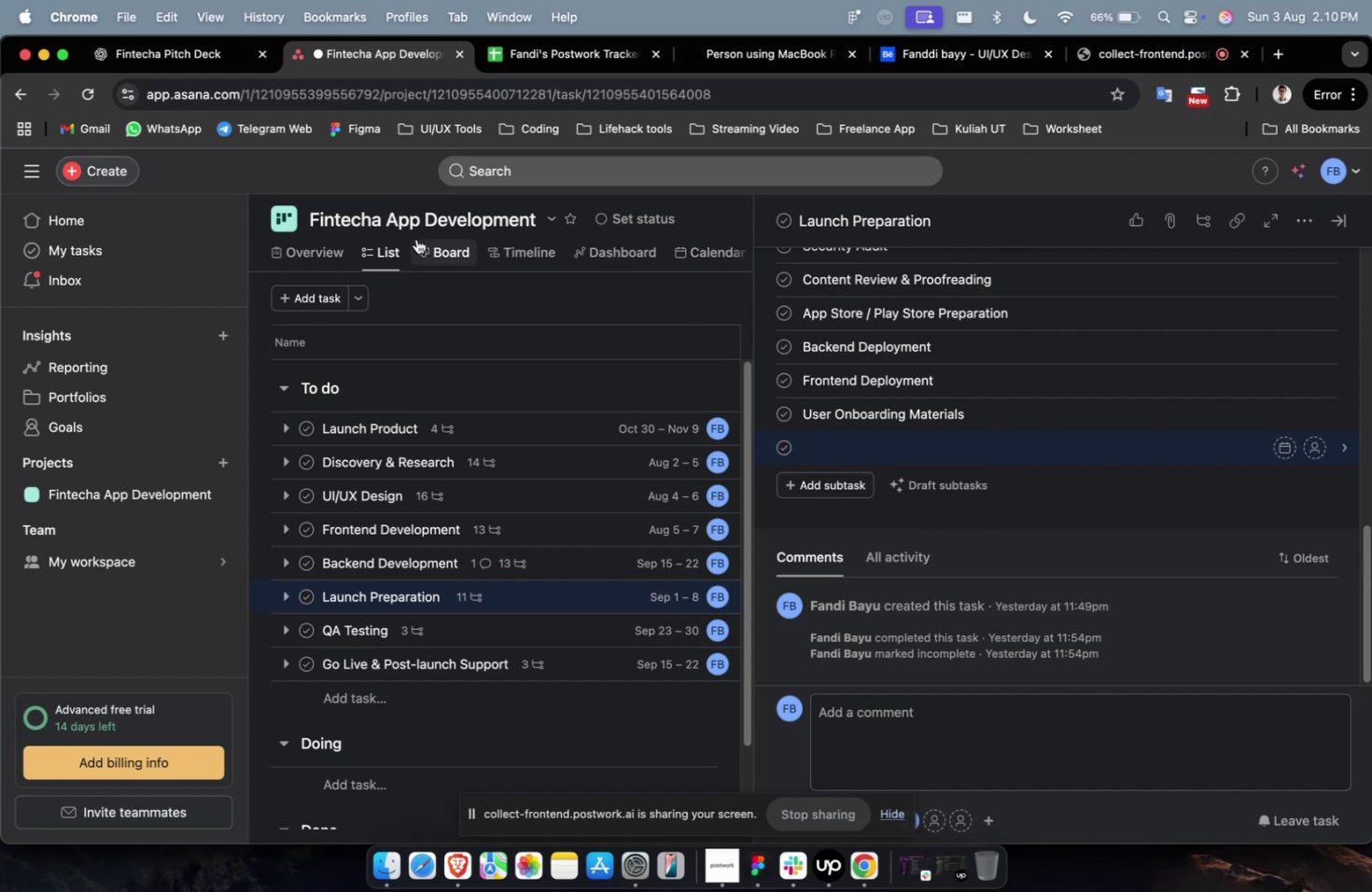 
left_click([164, 58])
 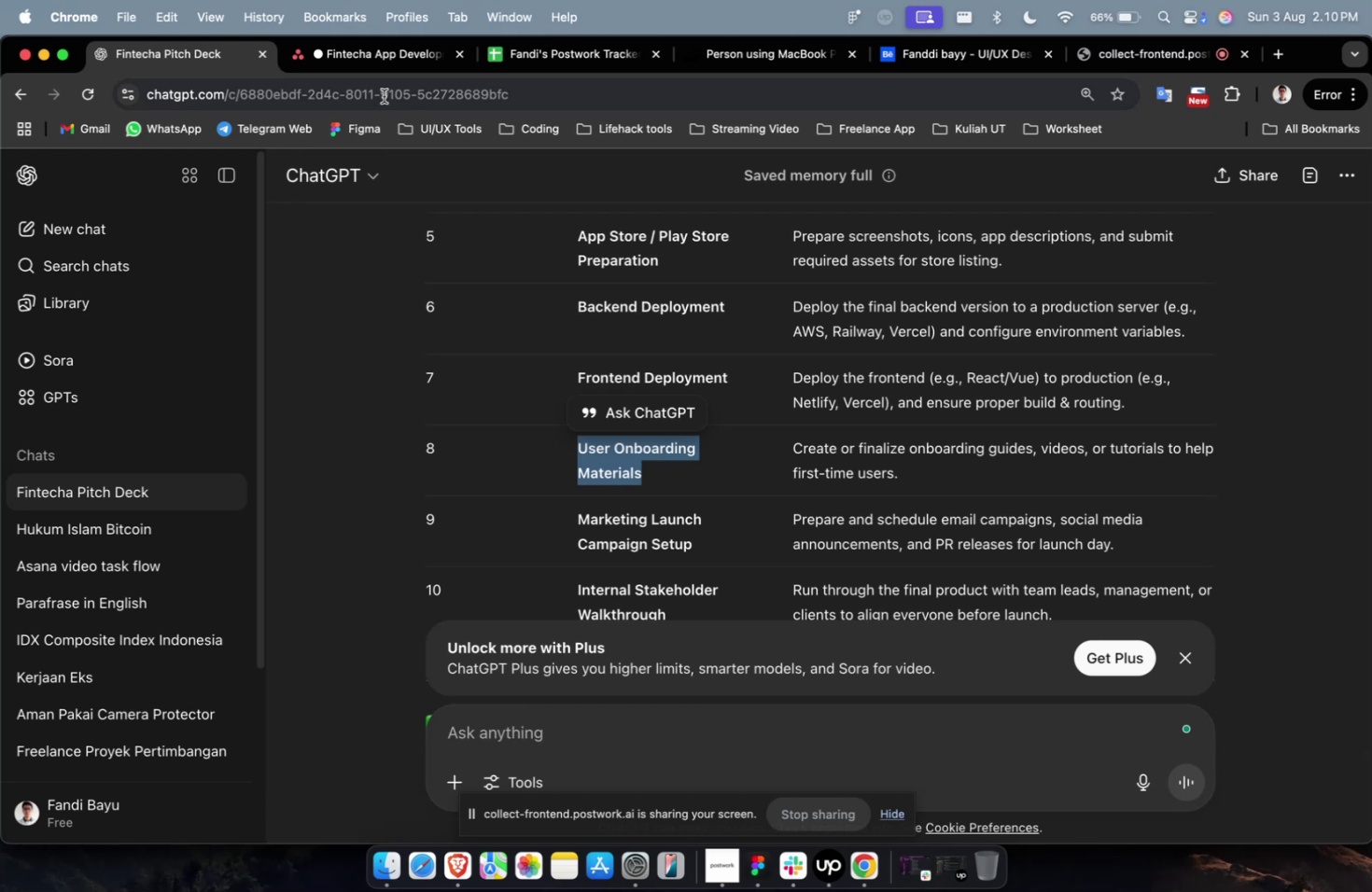 
left_click([381, 60])
 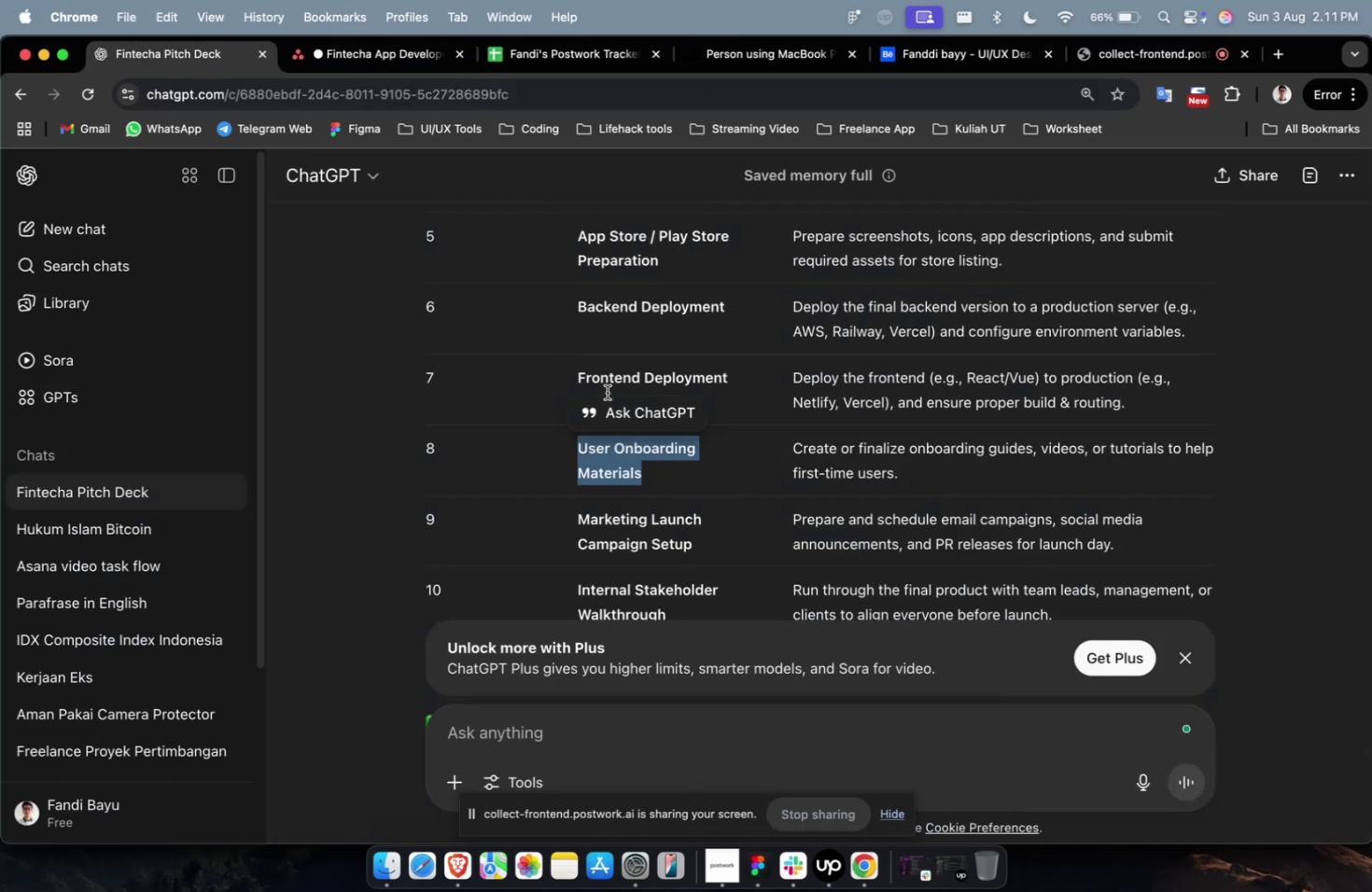 
left_click_drag(start_coordinate=[700, 541], to_coordinate=[570, 514])
 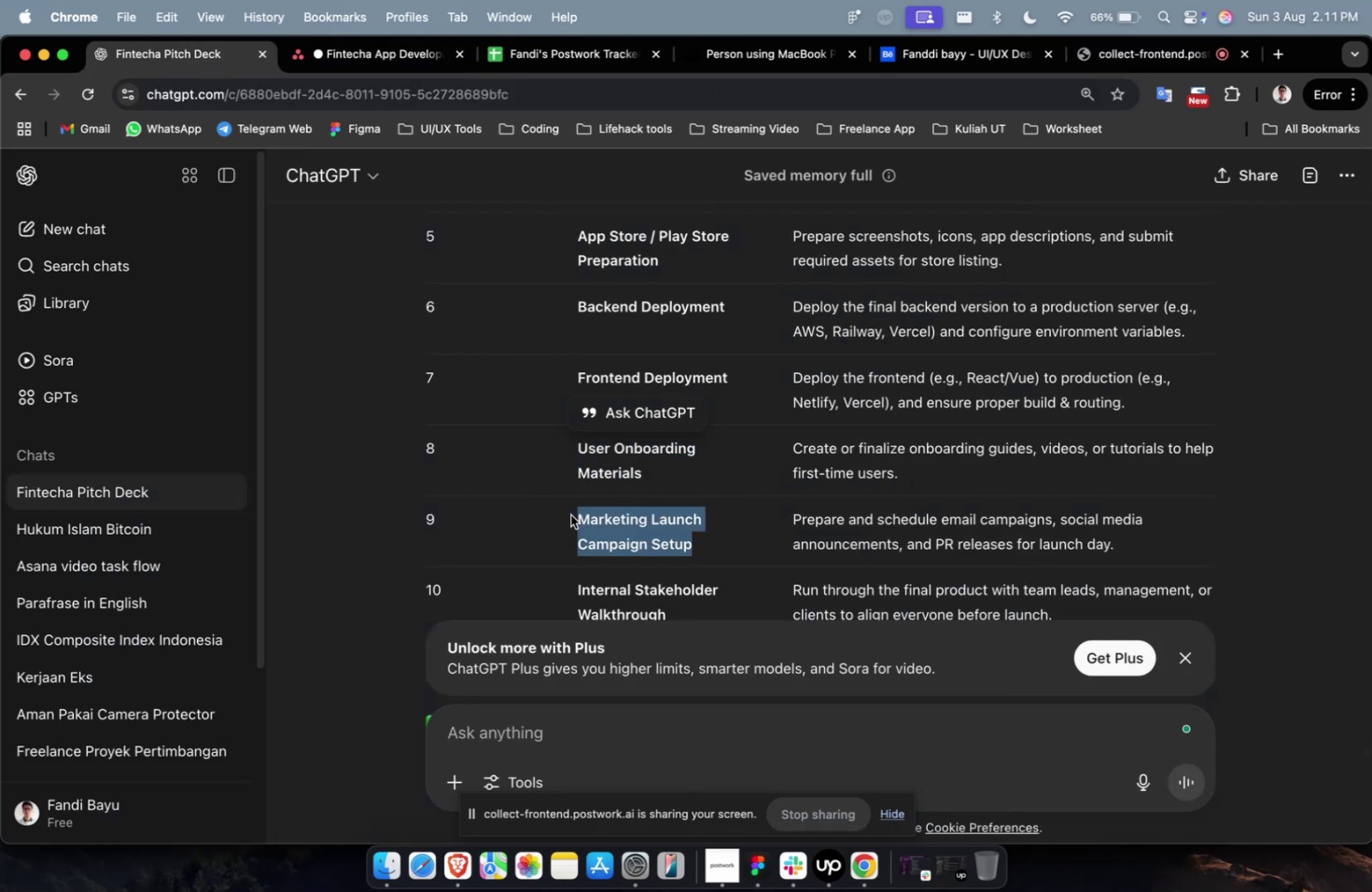 
key(Meta+CommandLeft)
 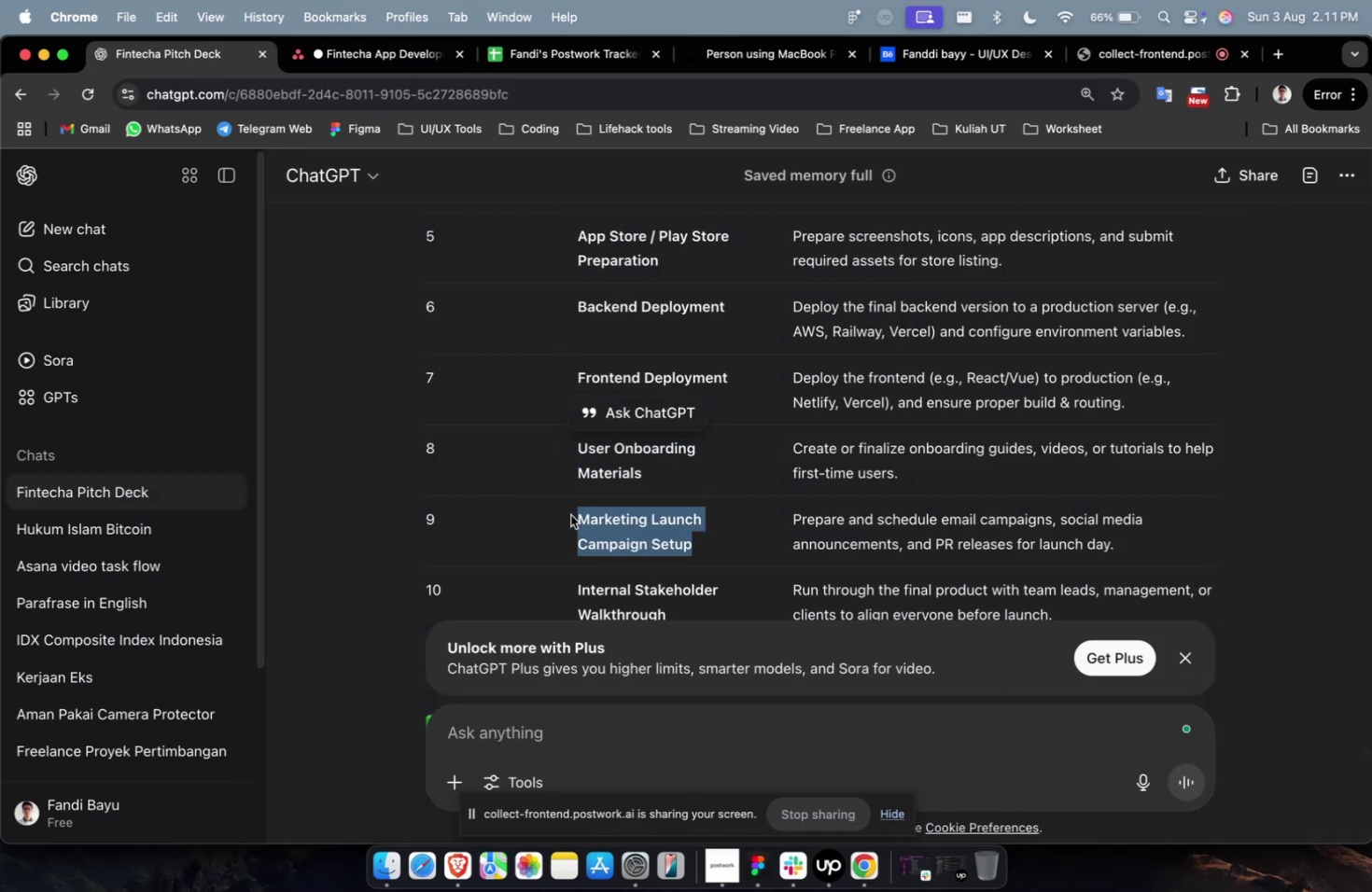 
key(Meta+C)
 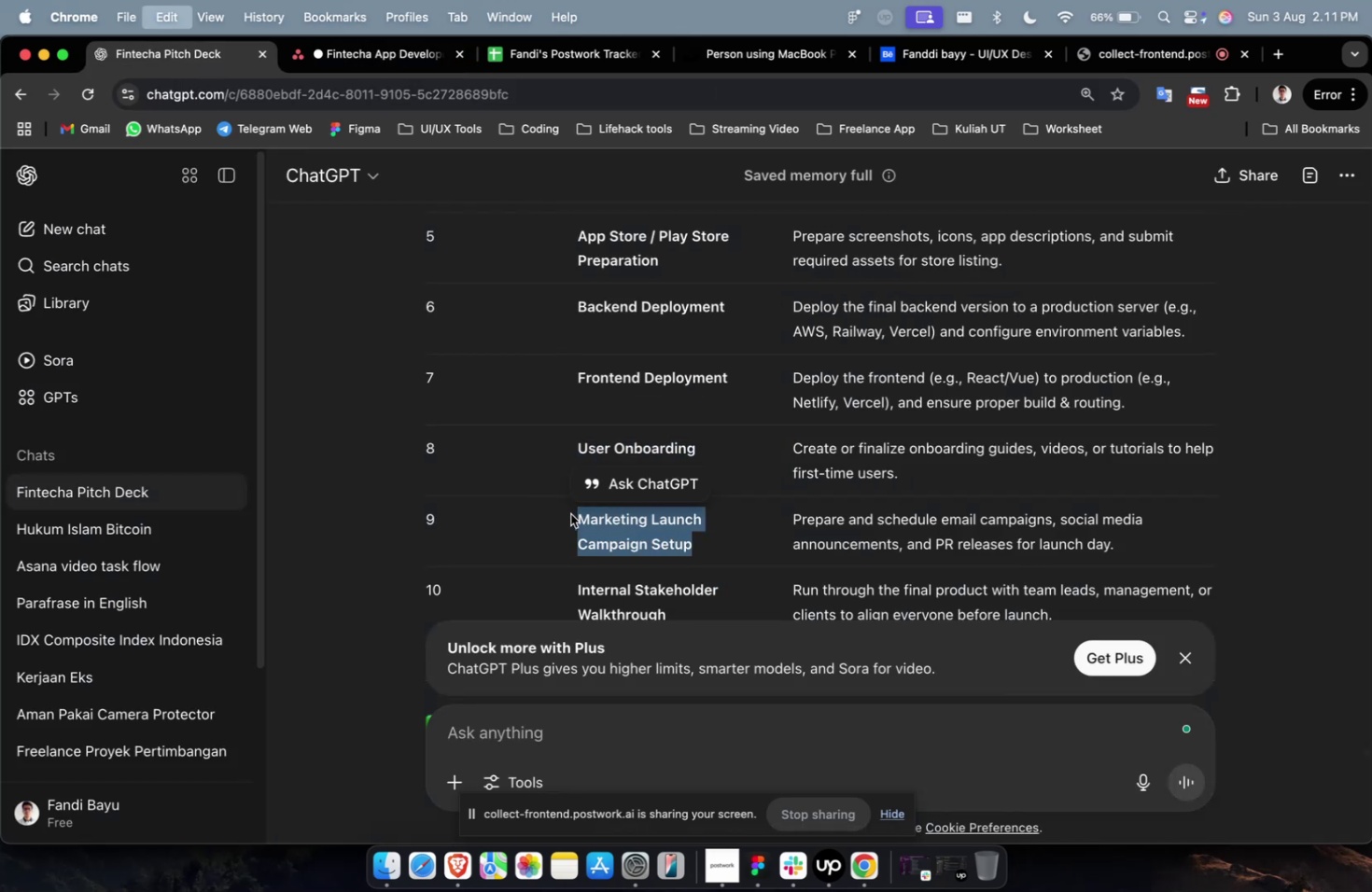 
scroll: coordinate [570, 513], scroll_direction: down, amount: 6.0
 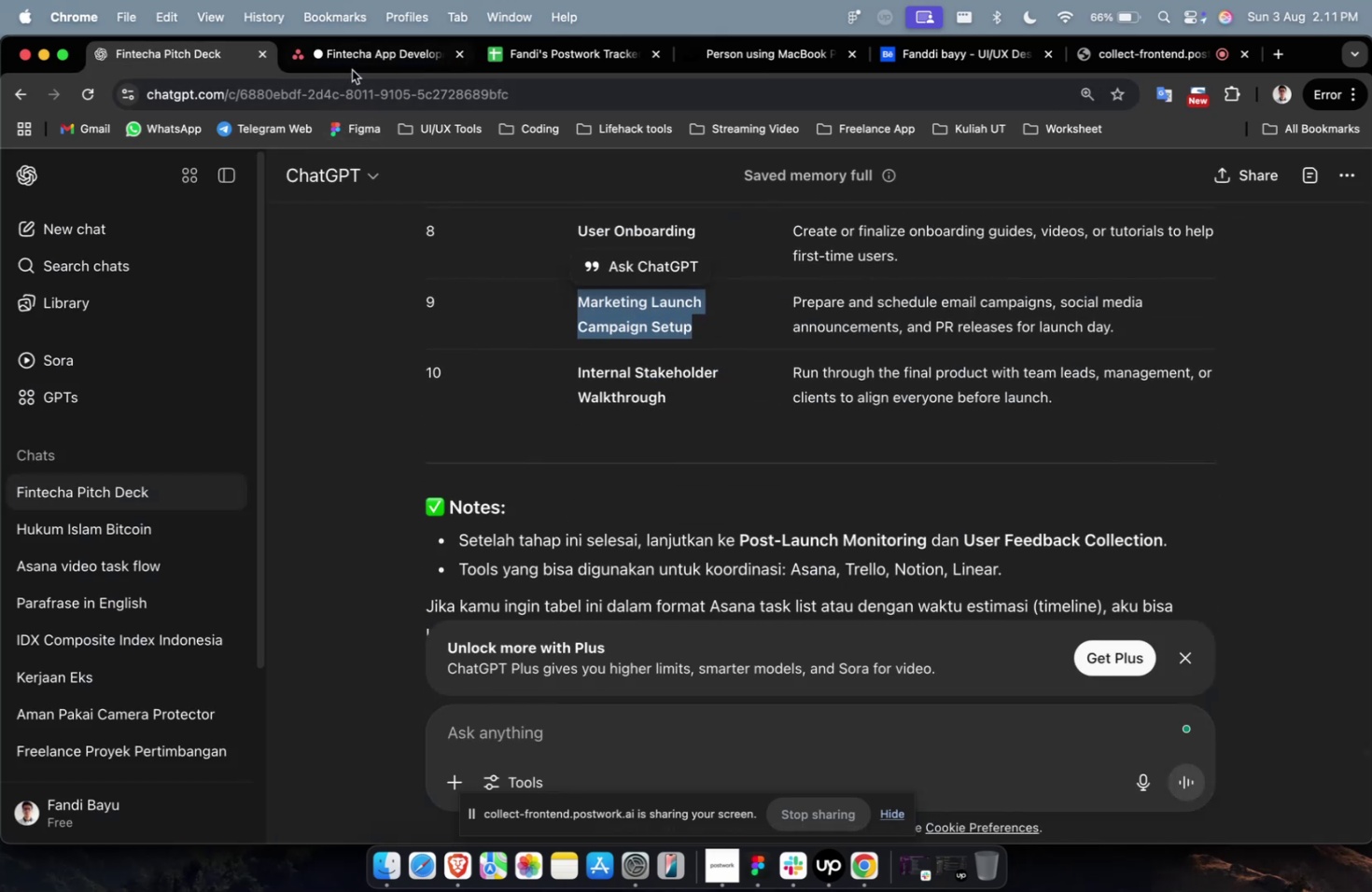 
key(Meta+V)
 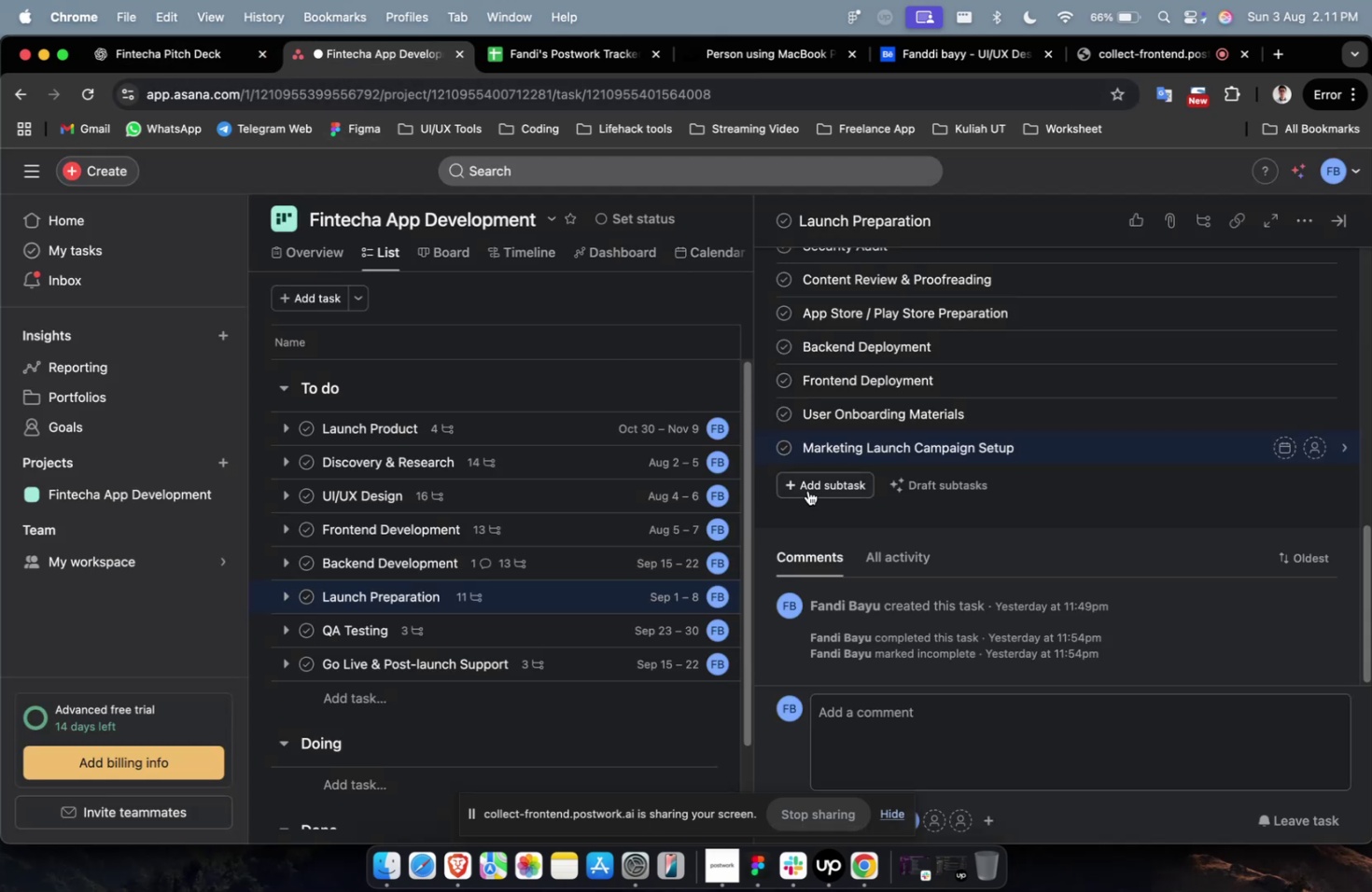 
left_click([807, 487])
 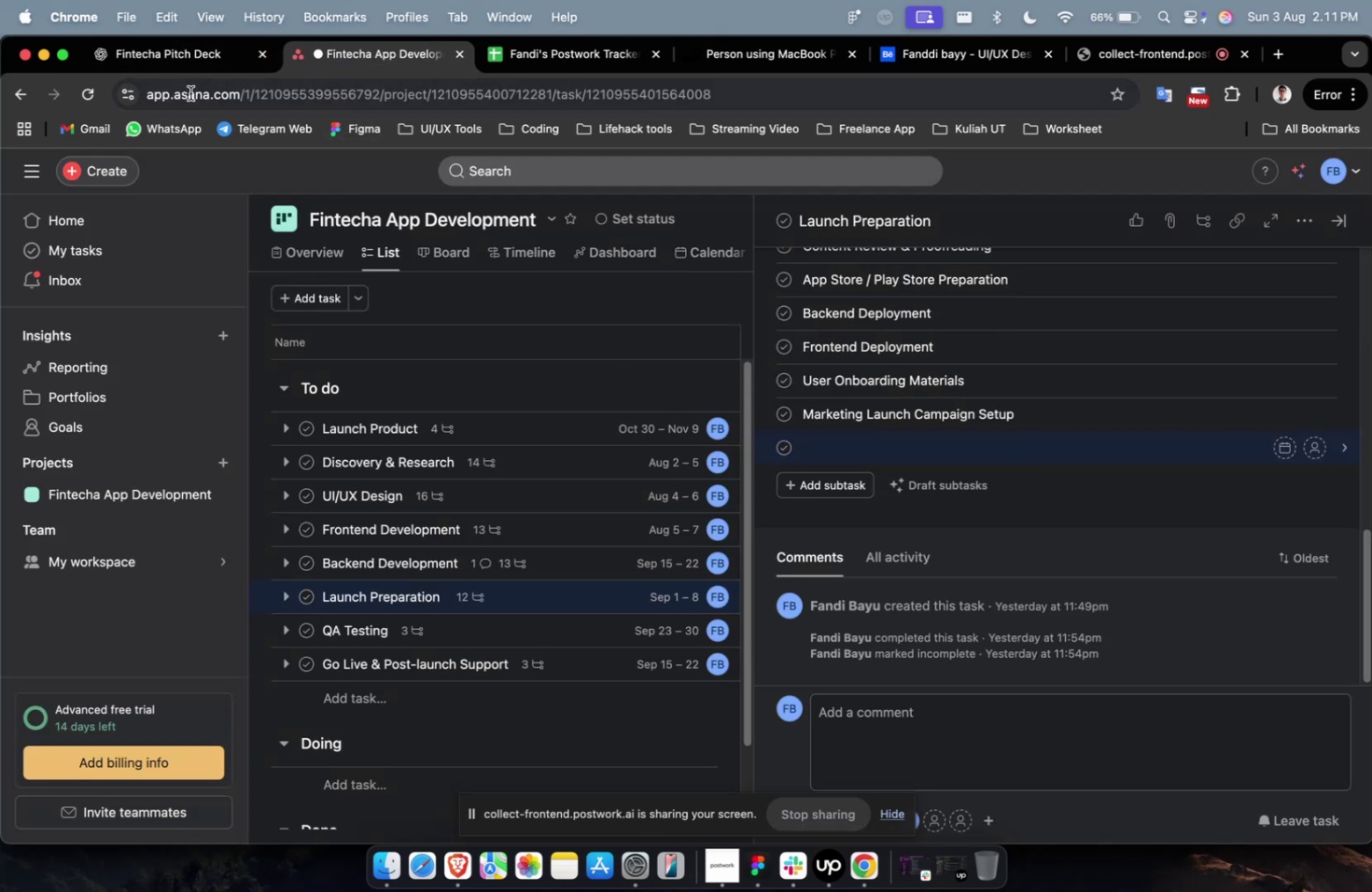 
left_click([181, 70])
 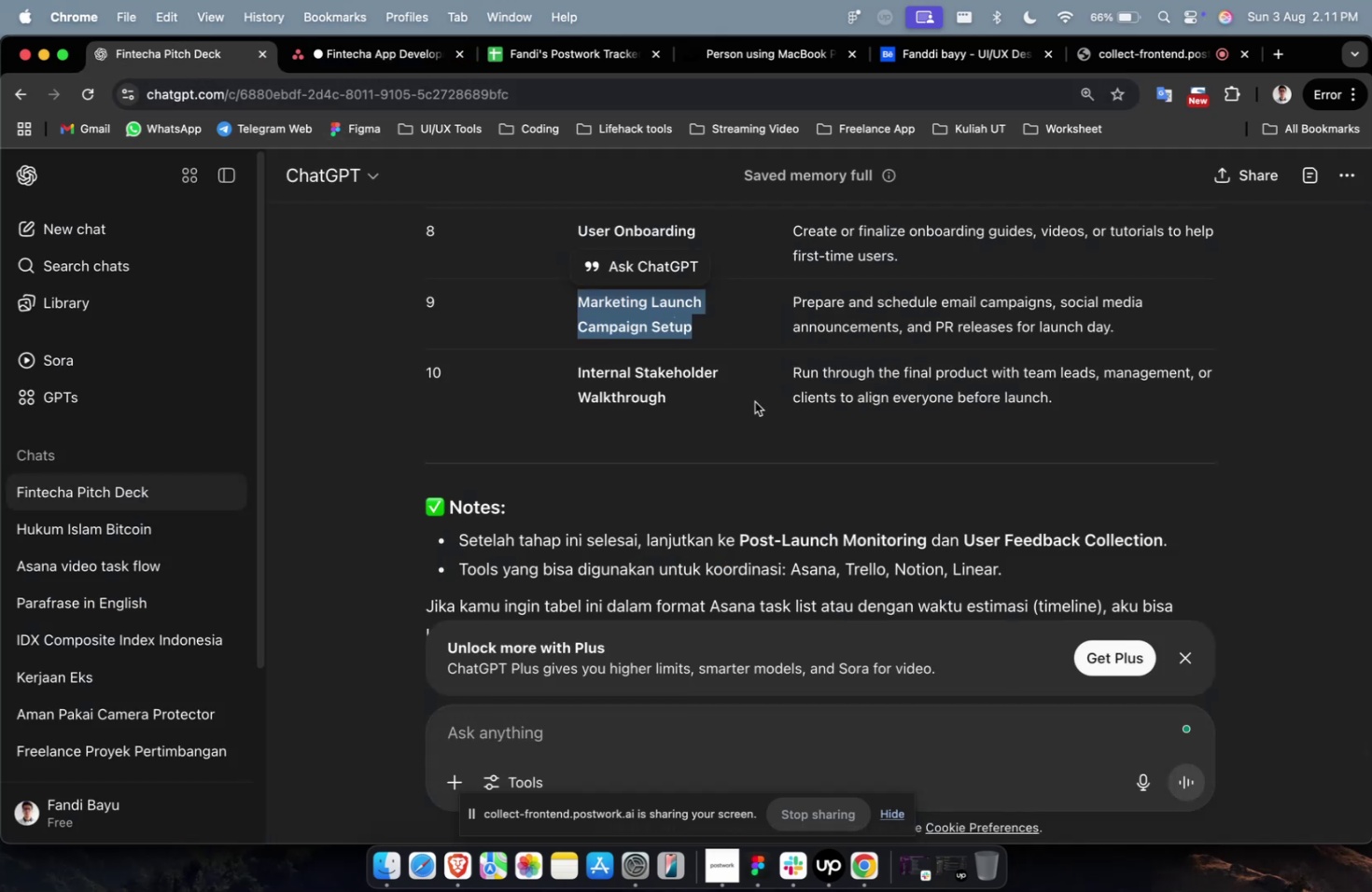 
left_click_drag(start_coordinate=[706, 405], to_coordinate=[579, 369])
 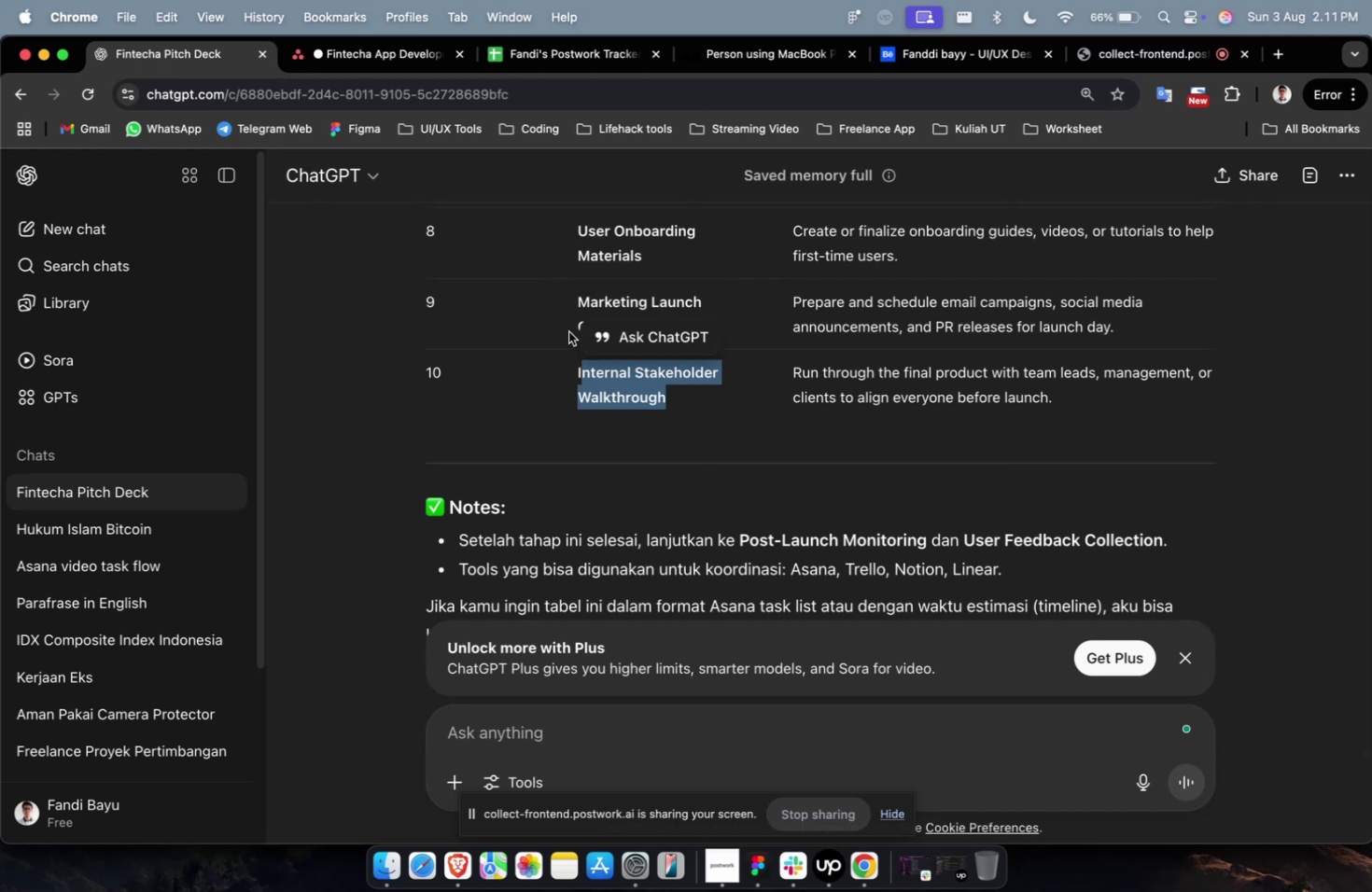 
left_click([651, 405])
 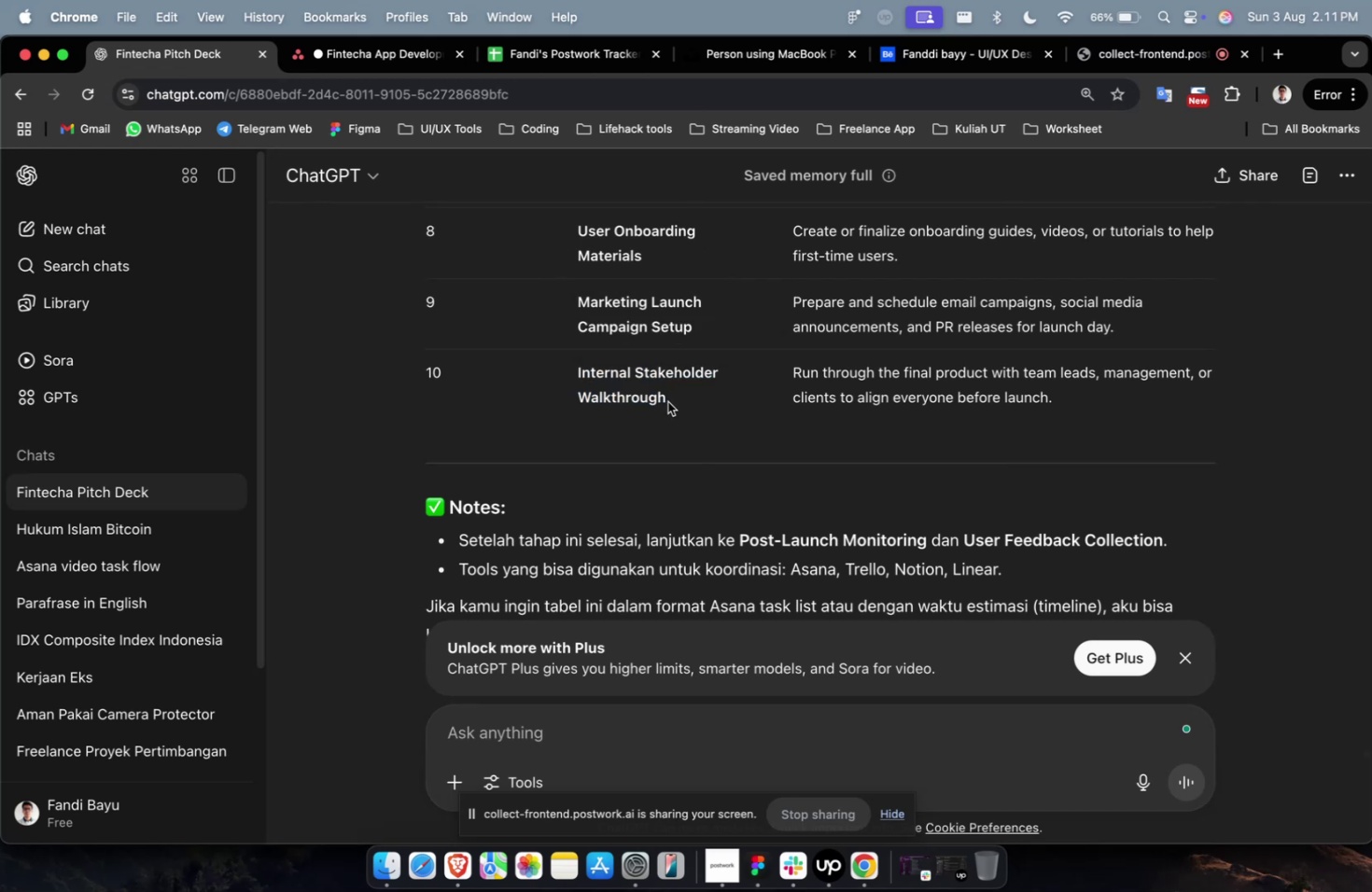 
left_click_drag(start_coordinate=[670, 400], to_coordinate=[576, 376])
 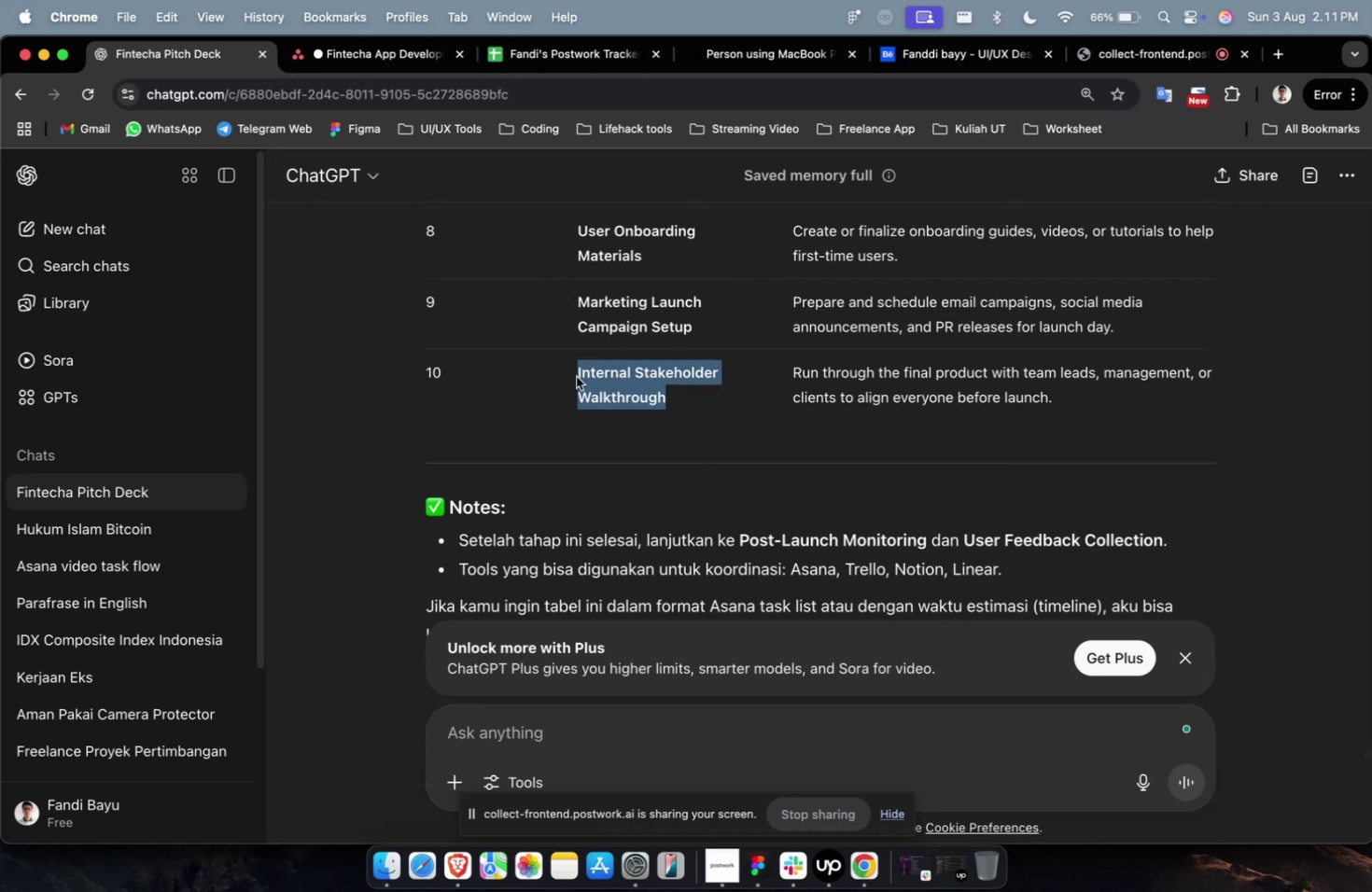 
key(Meta+C)
 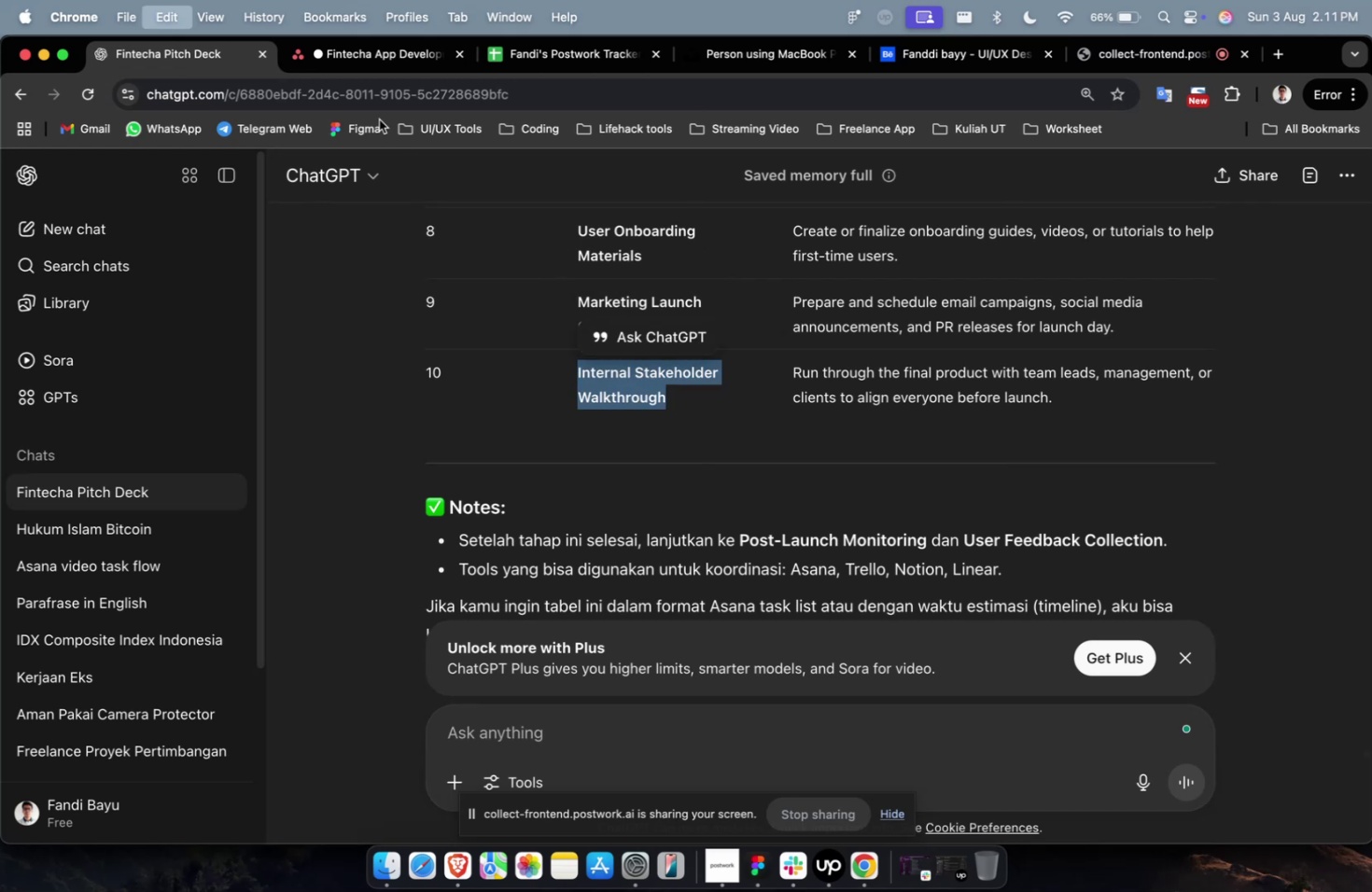 
key(Meta+C)
 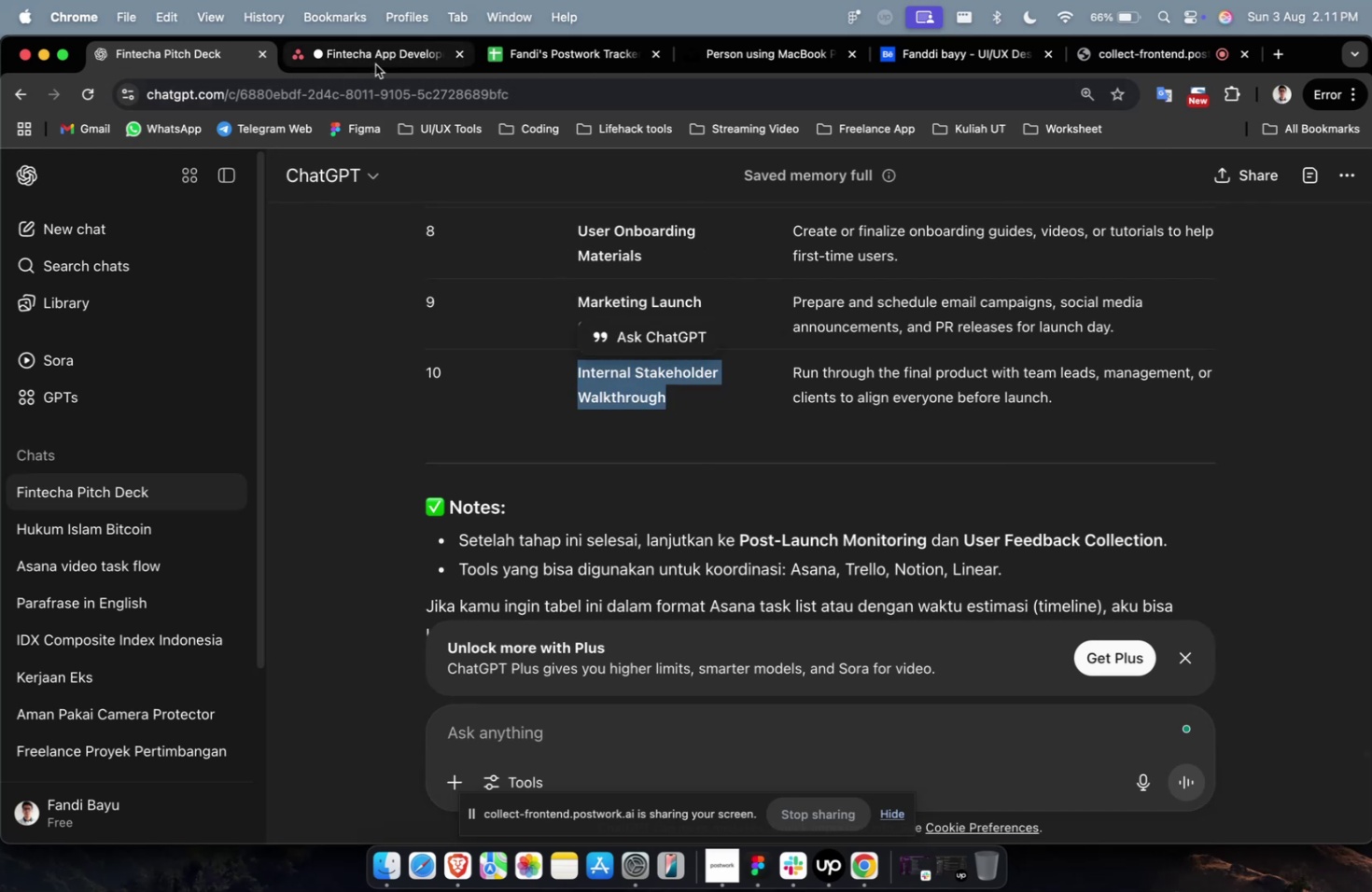 
left_click([375, 63])
 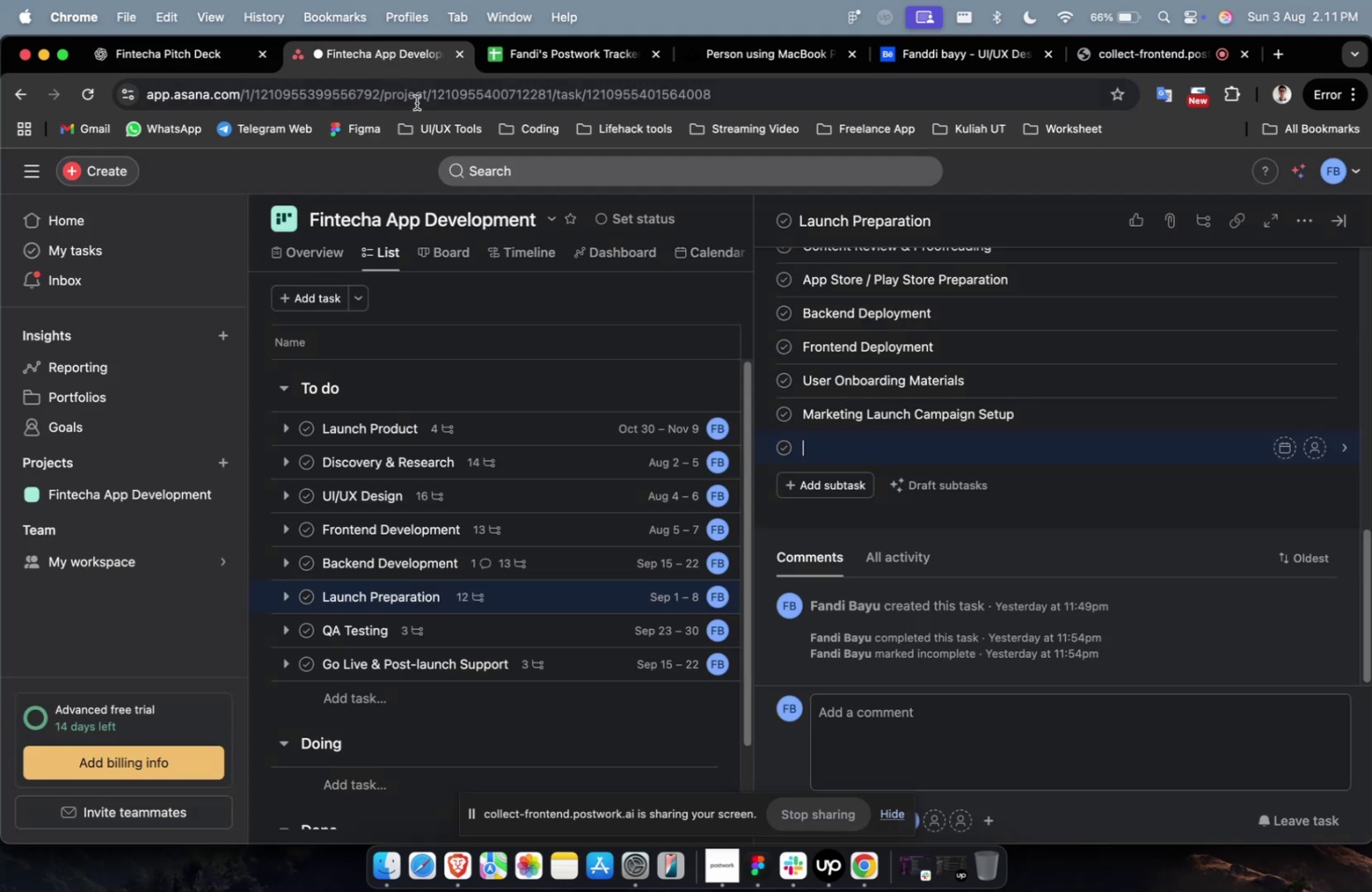 
key(Meta+CommandLeft)
 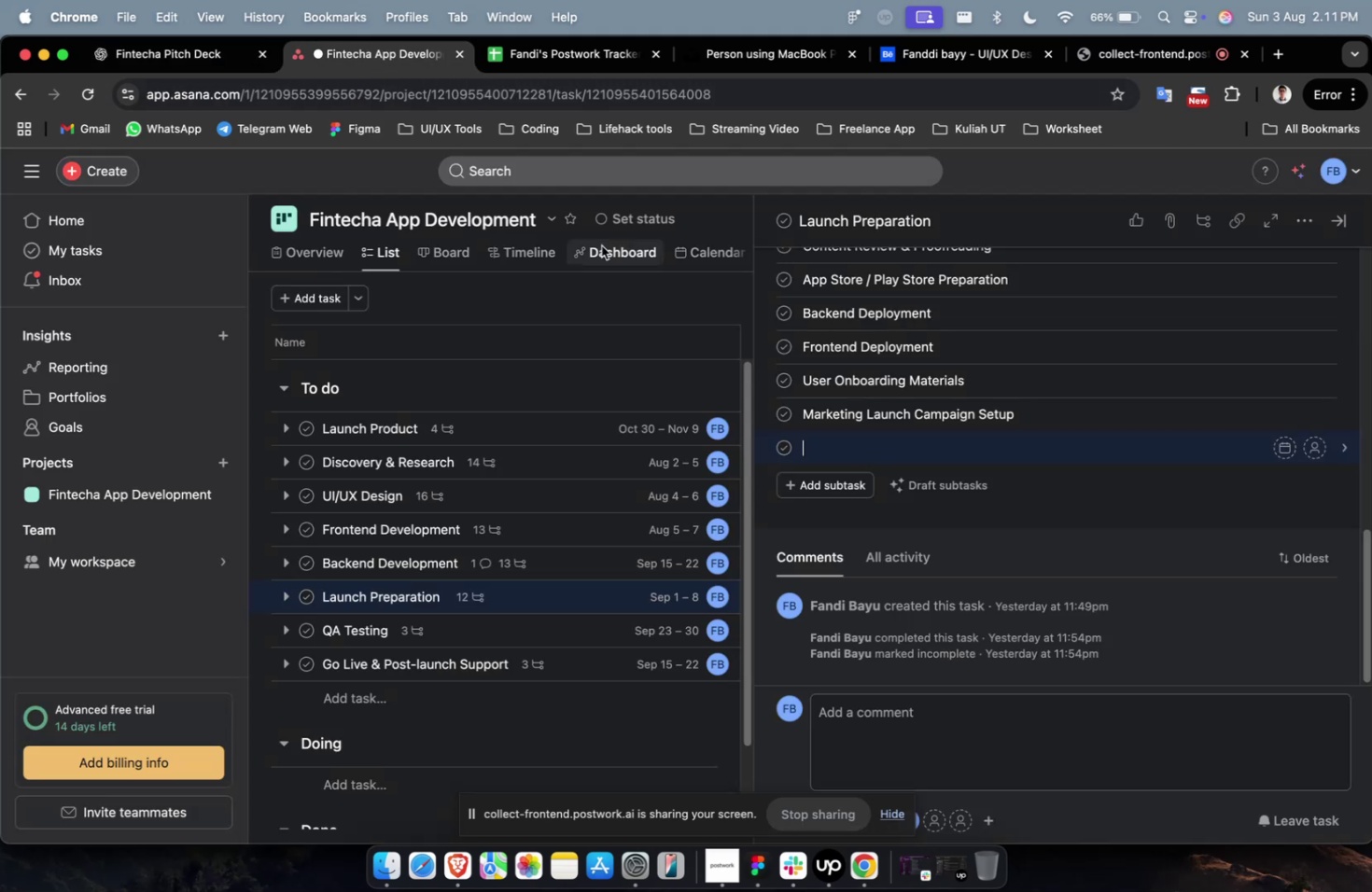 
key(Meta+V)
 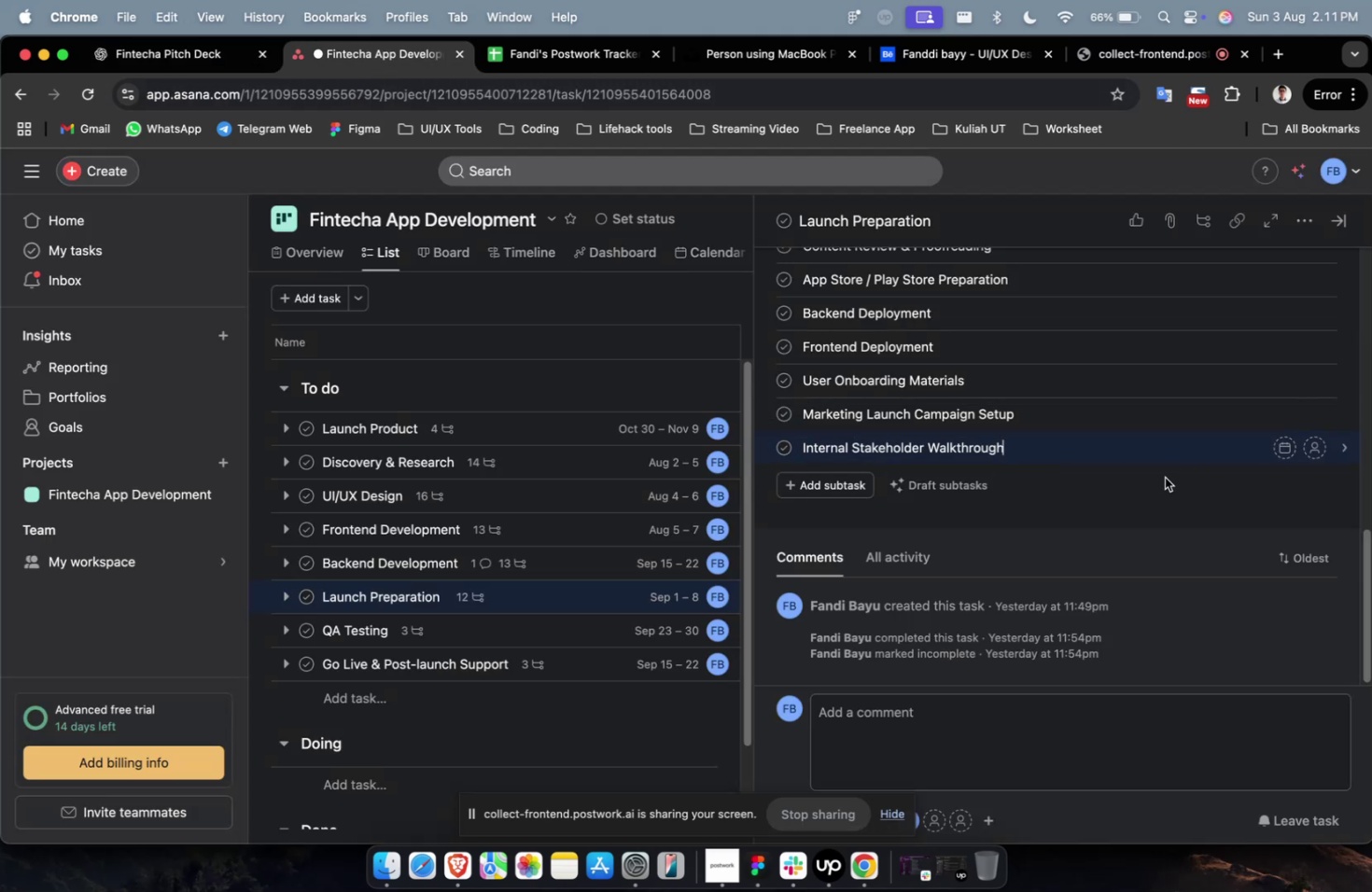 
wait(8.19)
 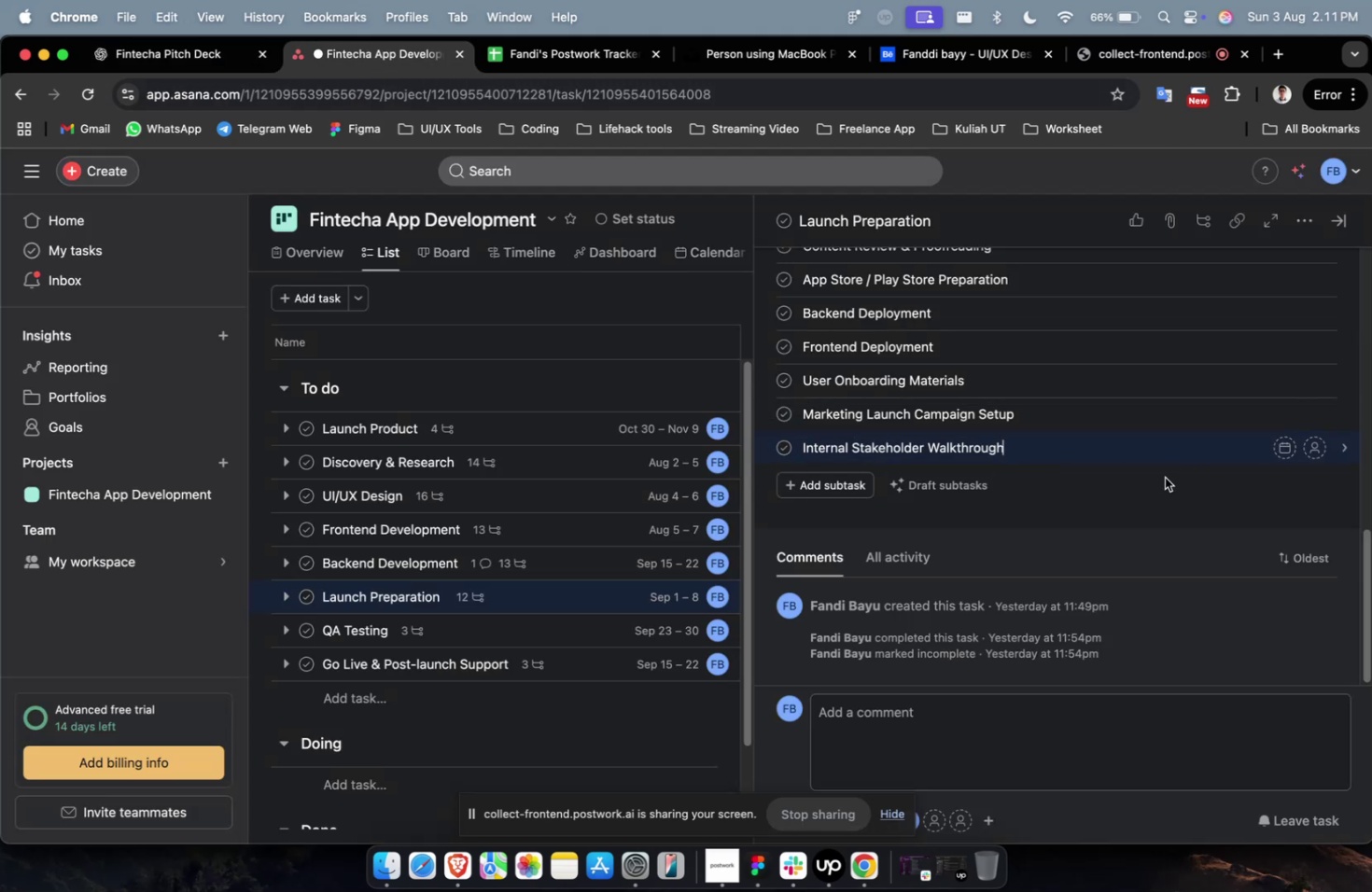 
scroll: coordinate [1164, 477], scroll_direction: down, amount: 2.0
 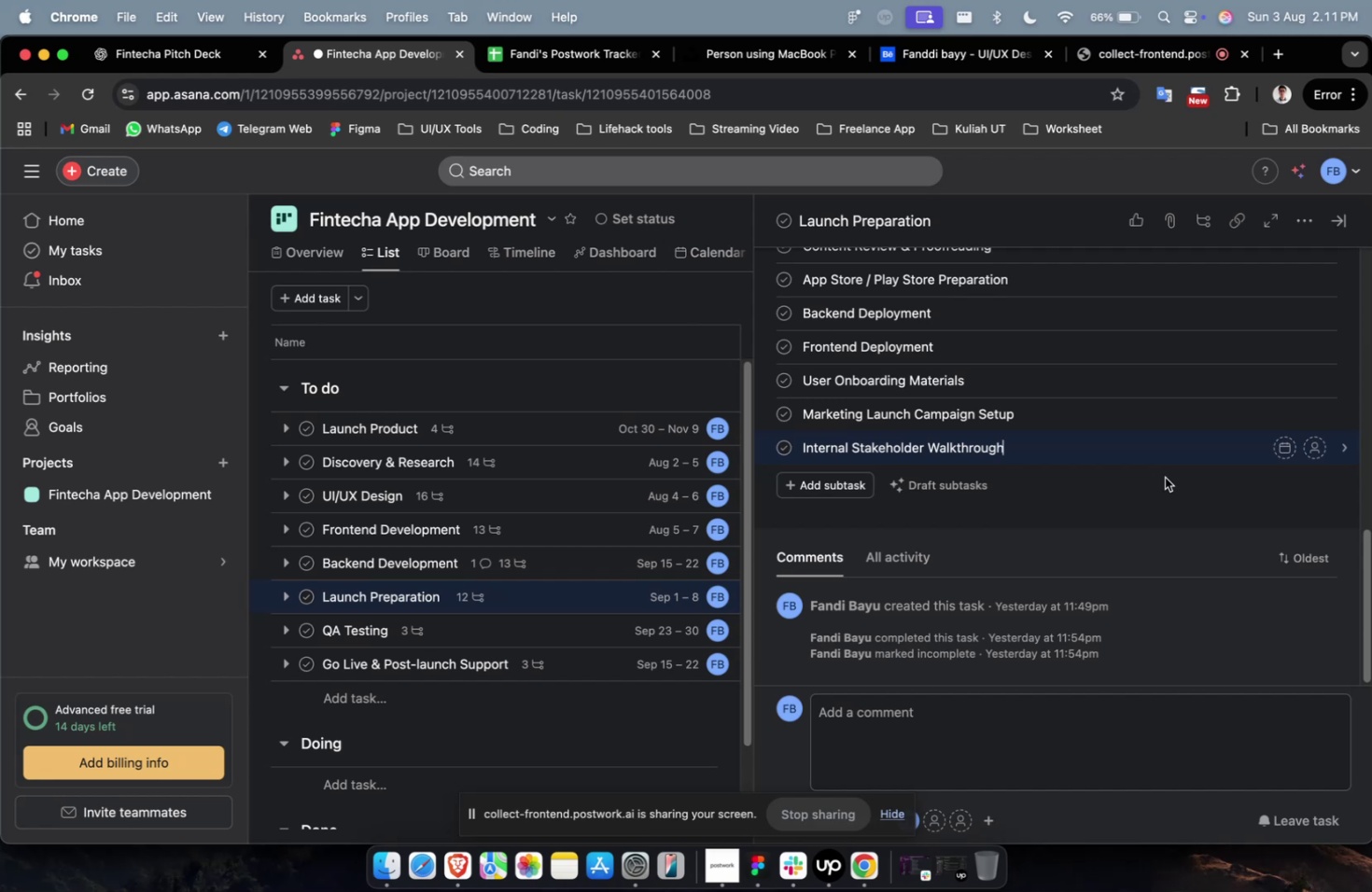 
scroll: coordinate [1164, 477], scroll_direction: up, amount: 1.0
 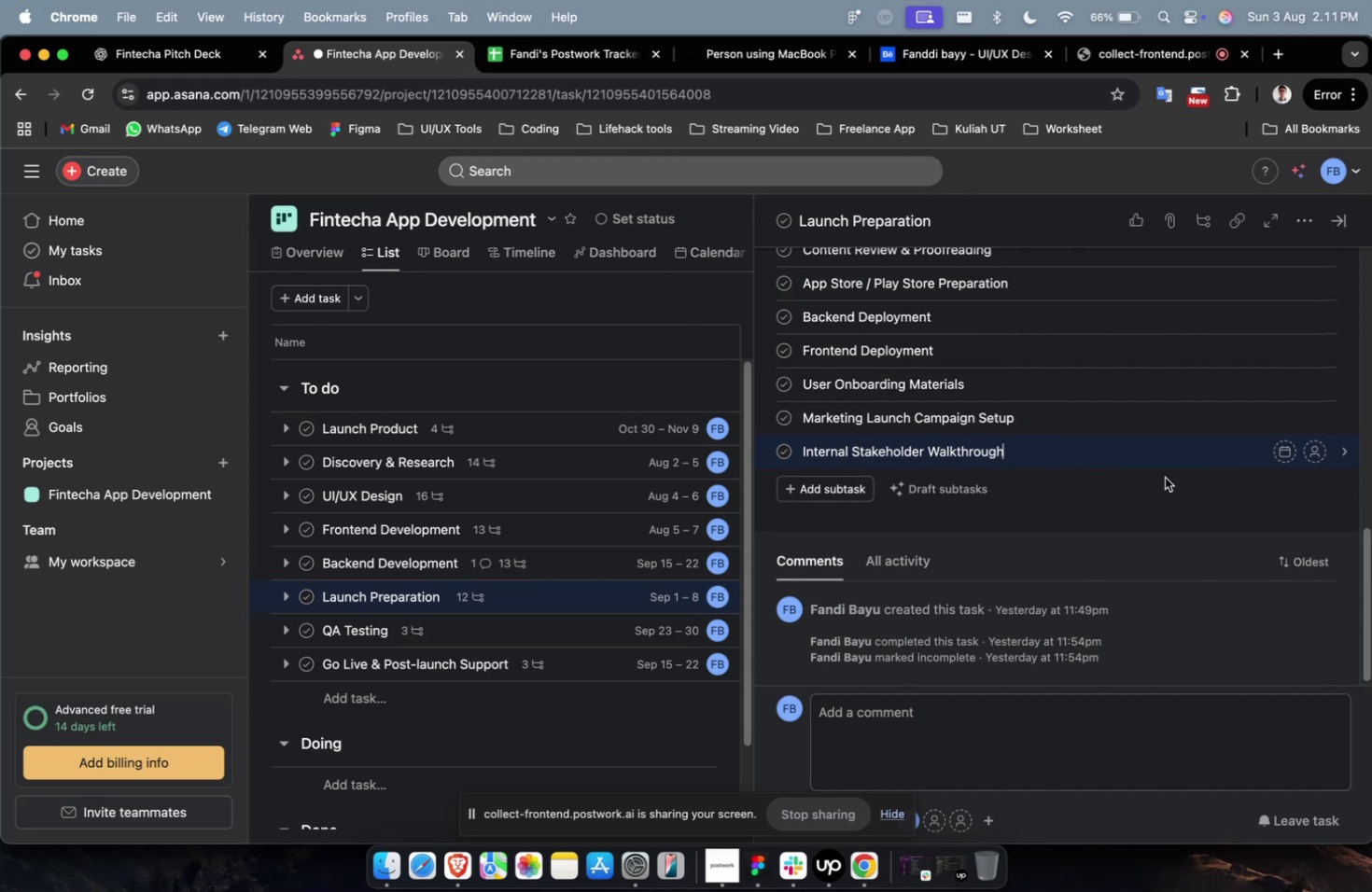 
wait(10.13)
 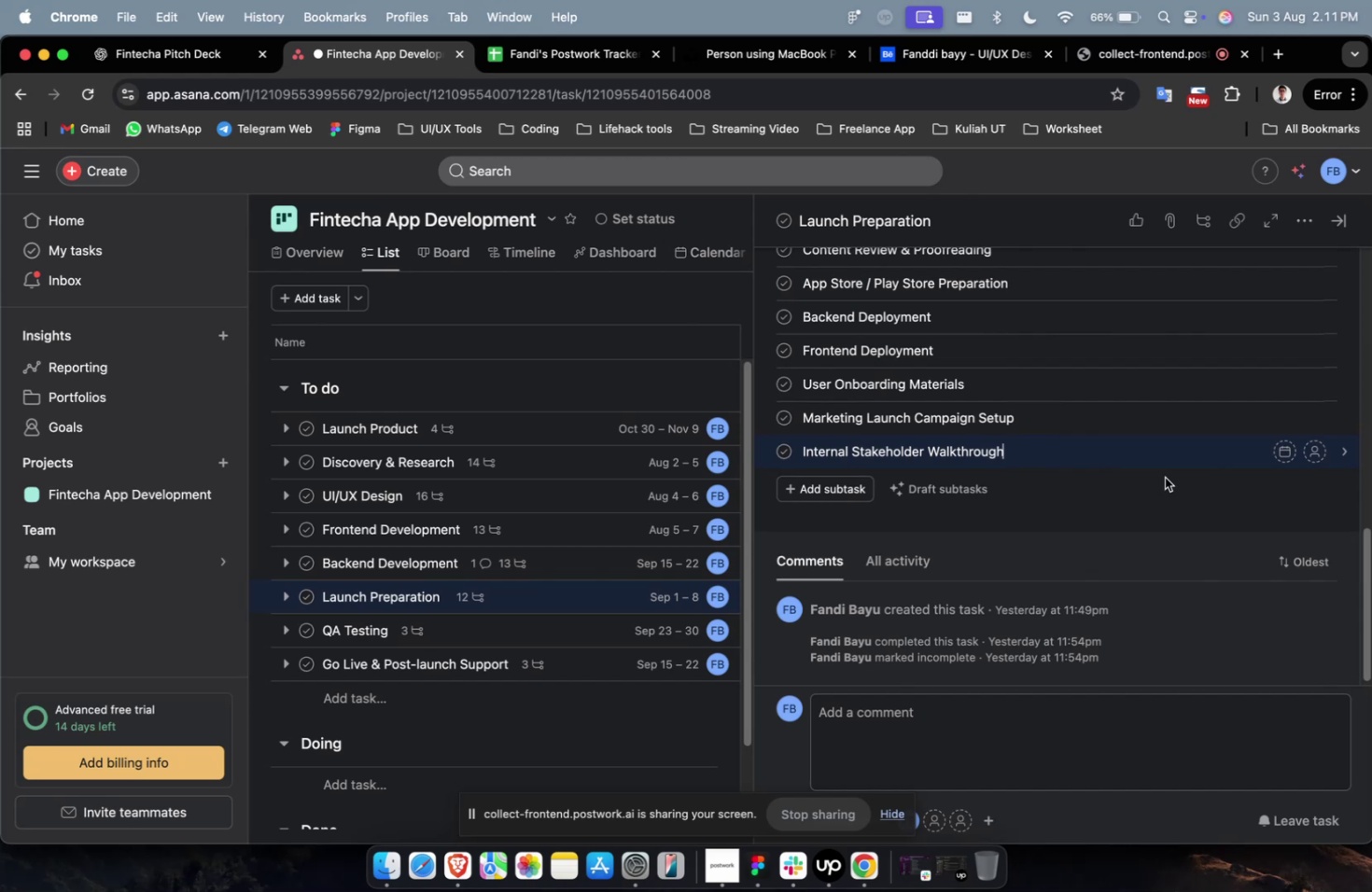 
scroll: coordinate [1164, 477], scroll_direction: up, amount: 1.0
 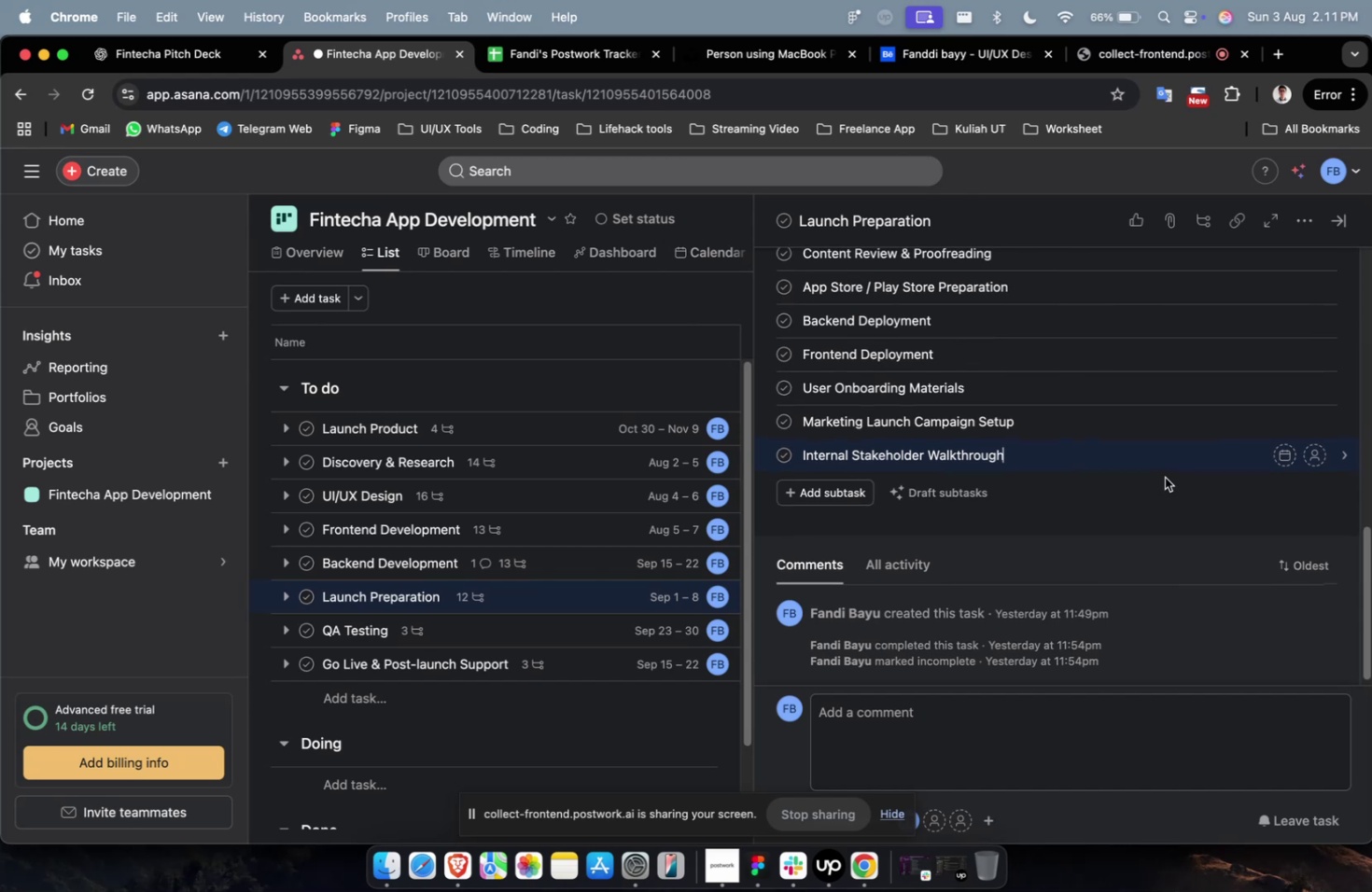 
scroll: coordinate [1164, 477], scroll_direction: down, amount: 2.0
 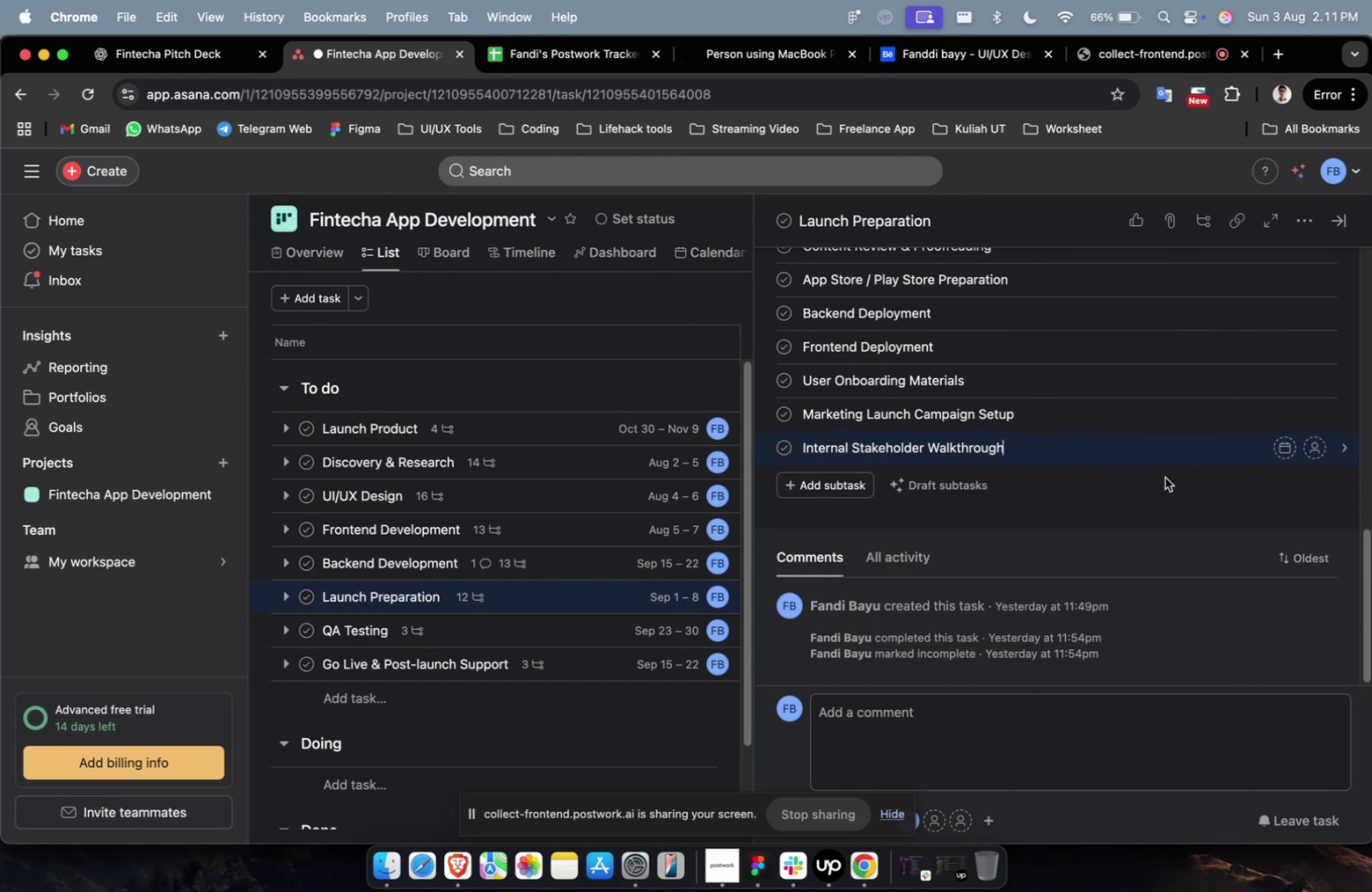 
scroll: coordinate [1164, 477], scroll_direction: up, amount: 1.0
 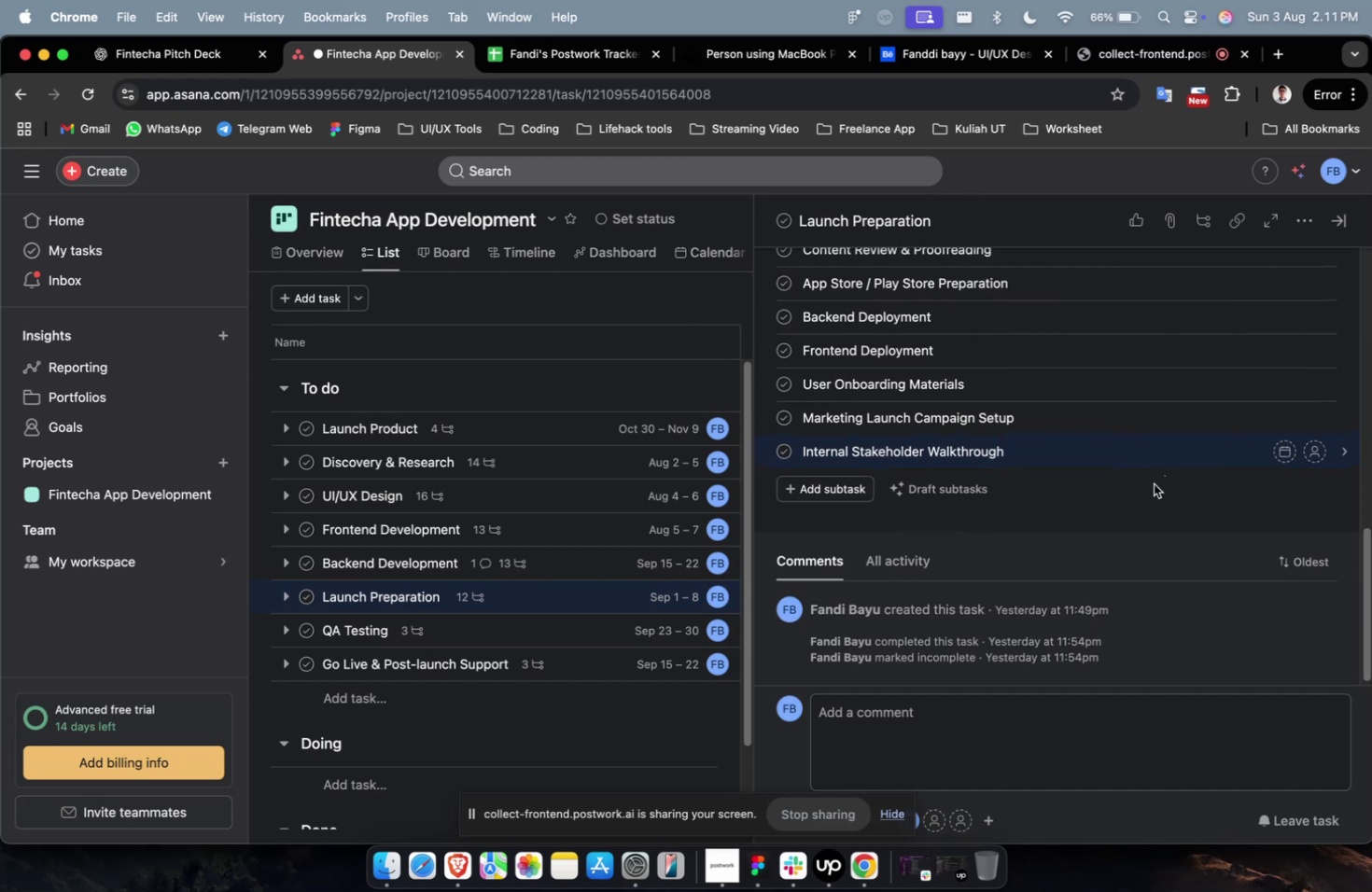 
left_click([1114, 484])
 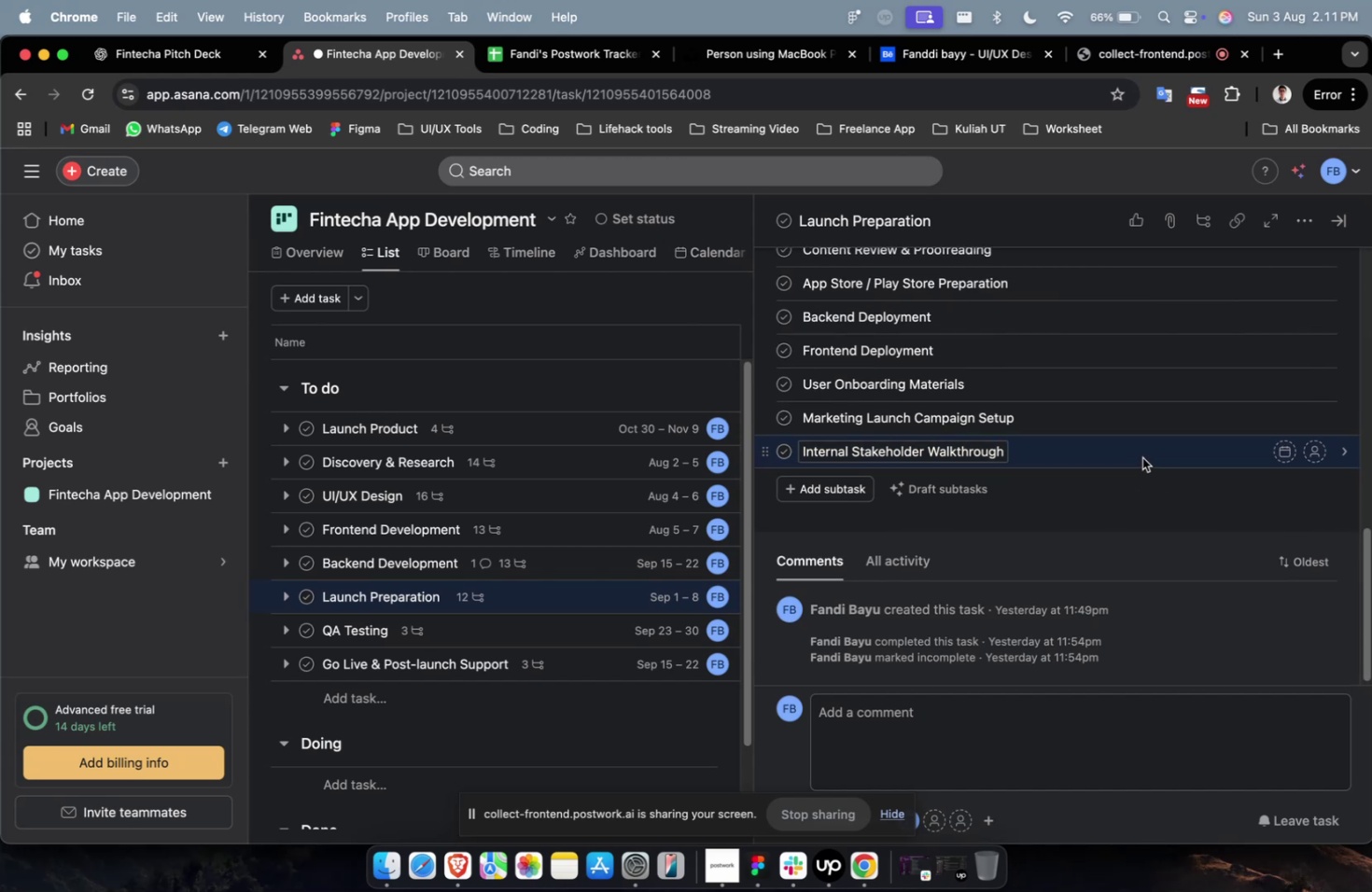 
double_click([1141, 457])
 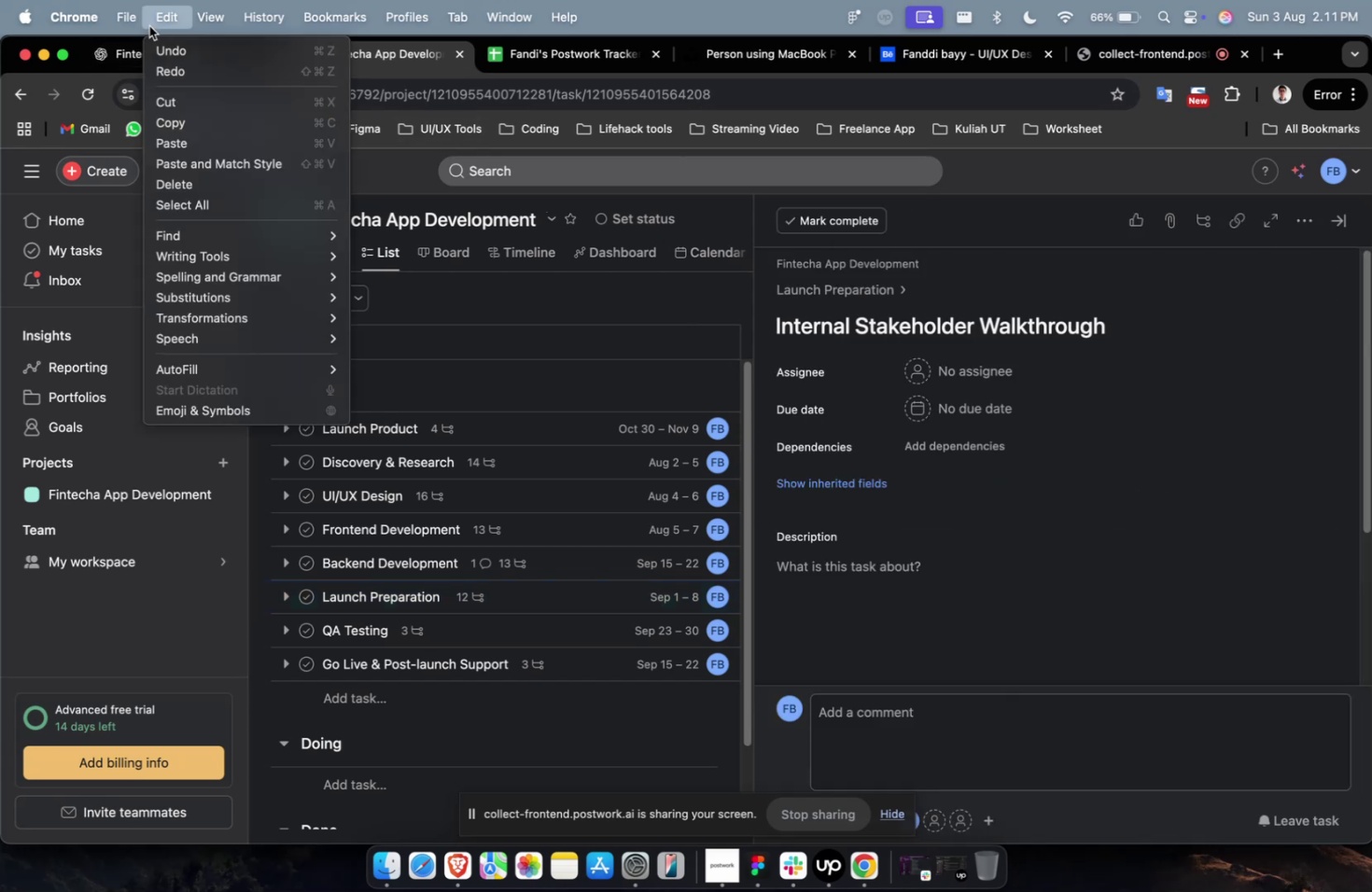 
key(Escape)
 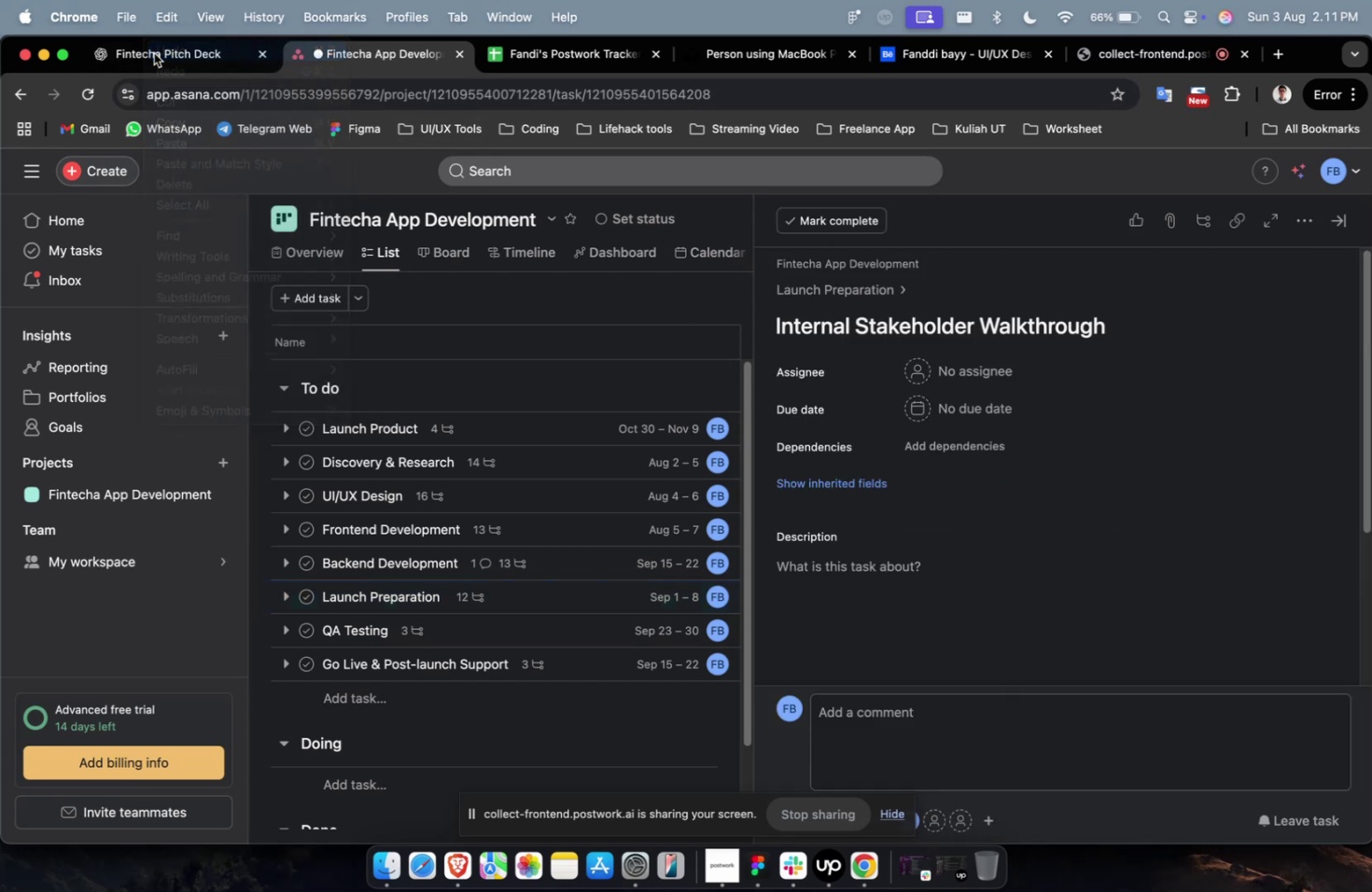 
left_click([153, 52])
 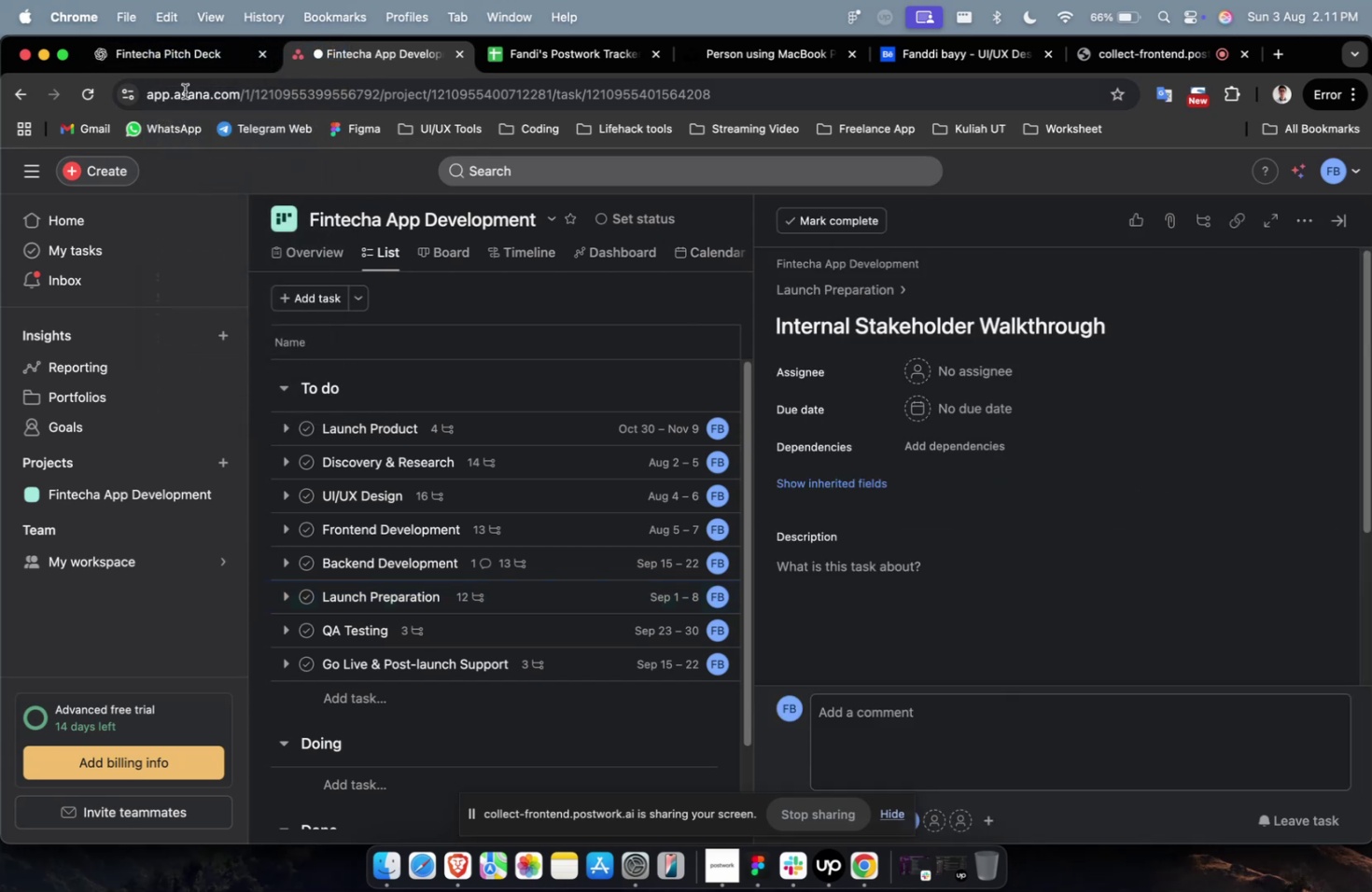 
left_click([181, 81])
 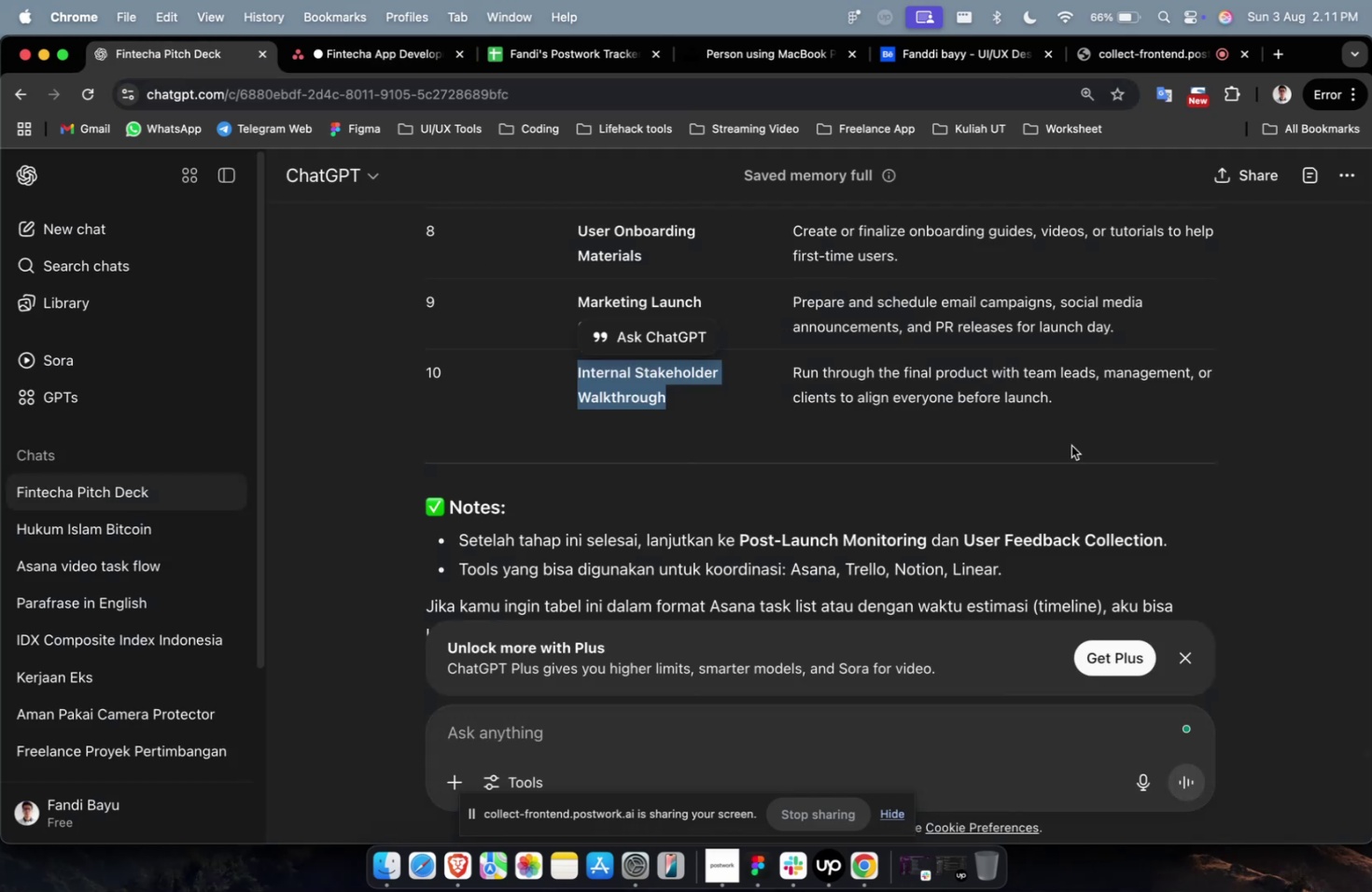 
left_click_drag(start_coordinate=[1078, 412], to_coordinate=[792, 358])
 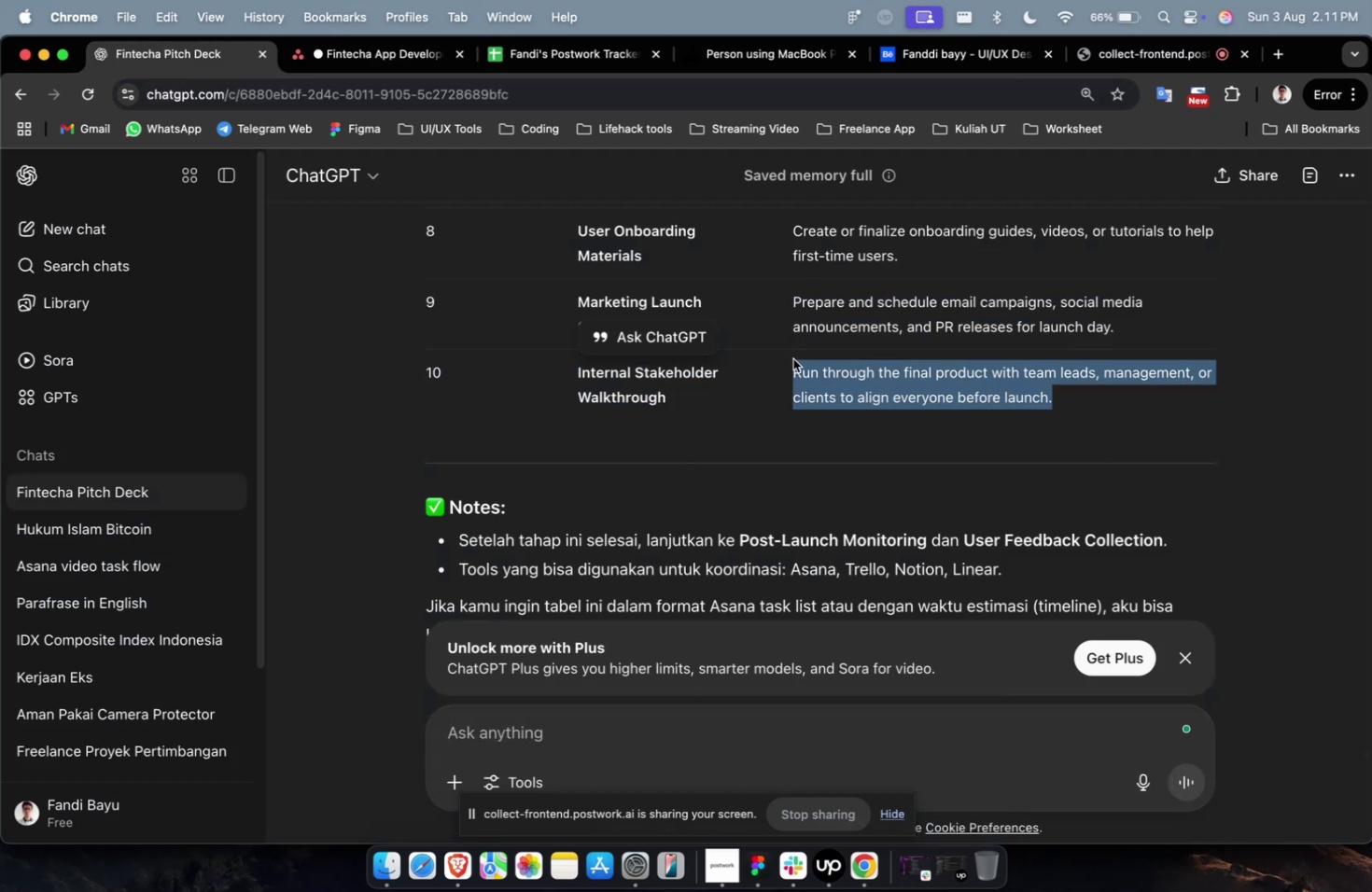 
key(Meta+C)
 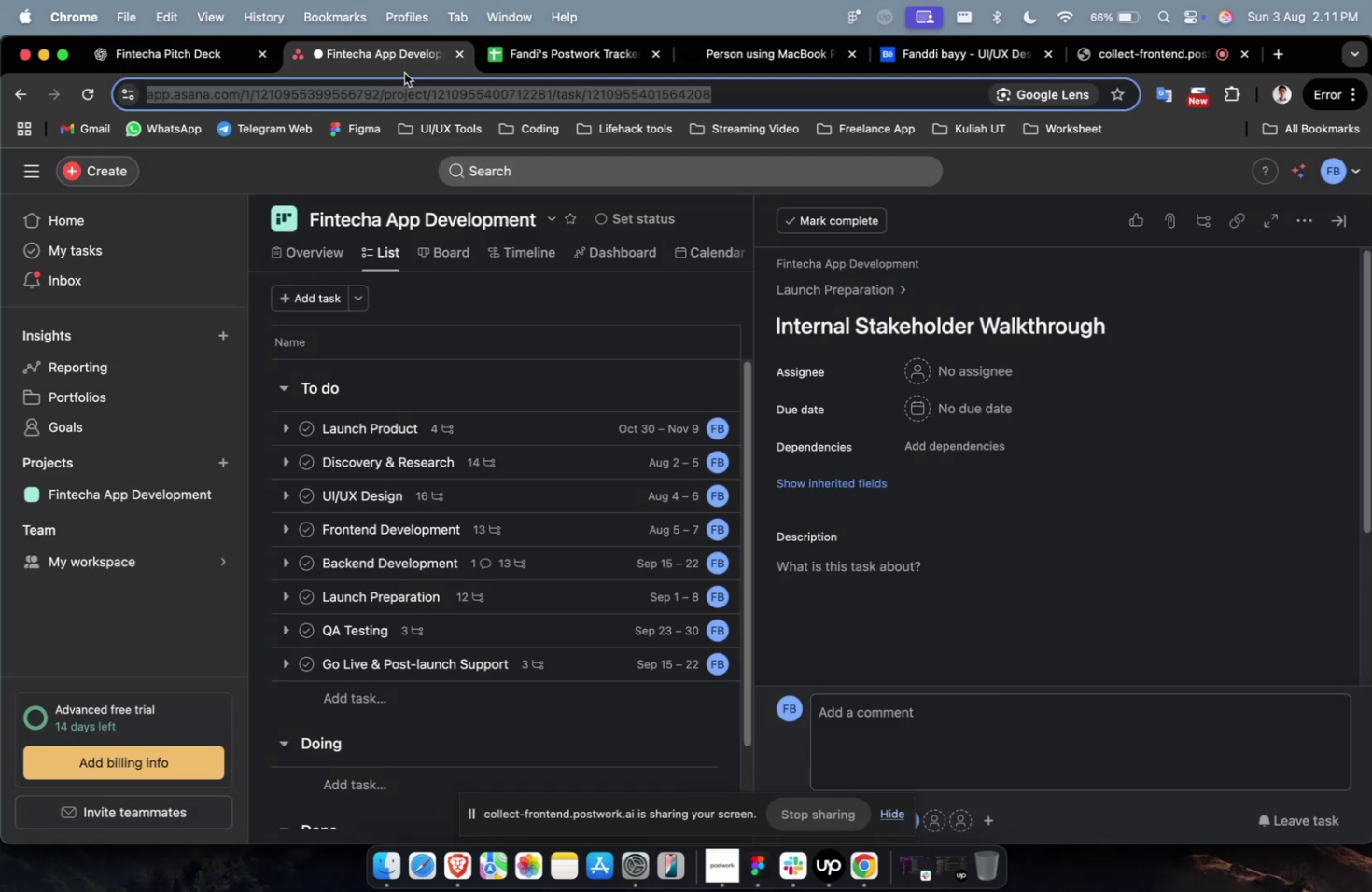 
left_click([895, 568])
 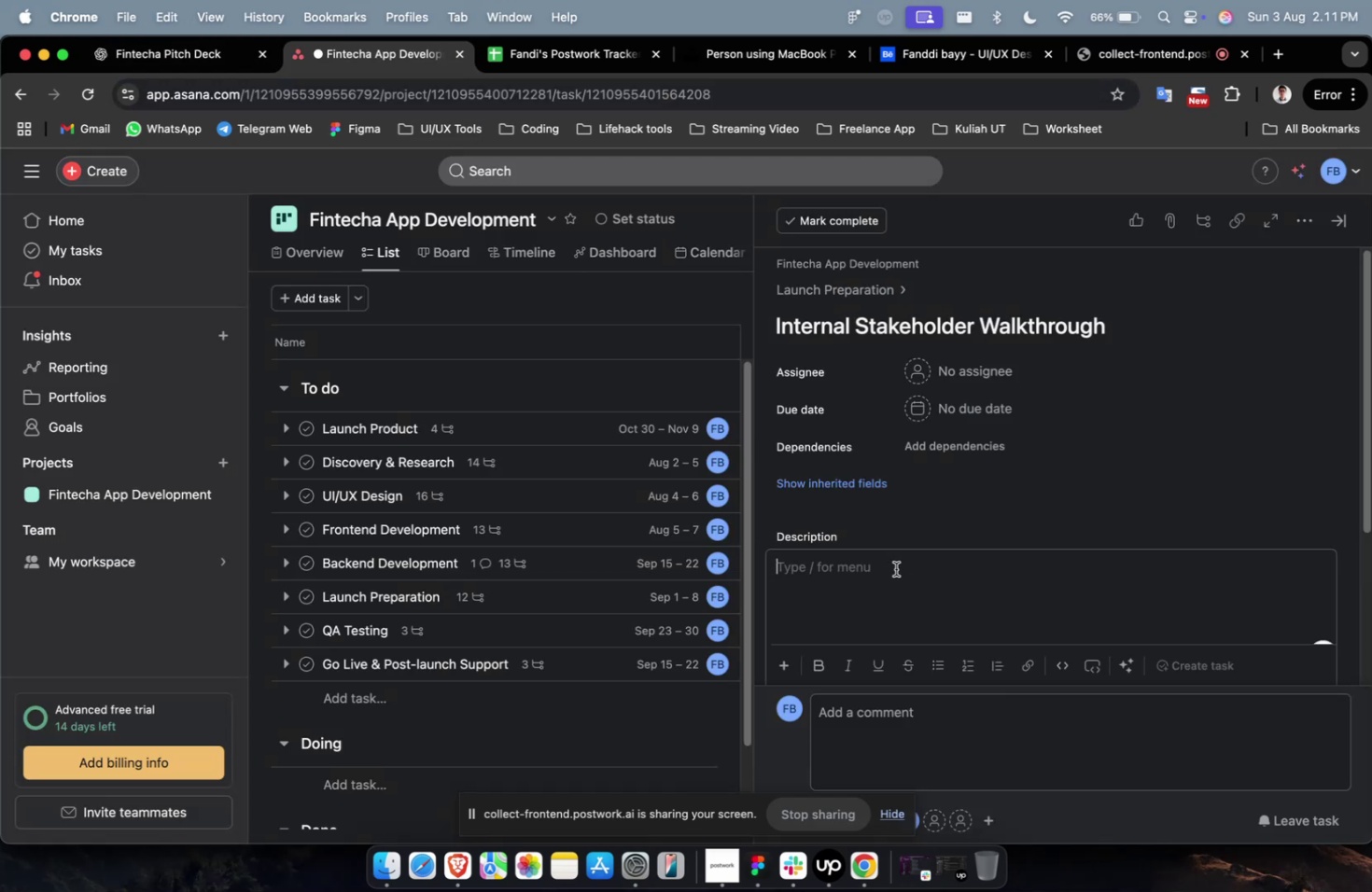 
key(Meta+V)
 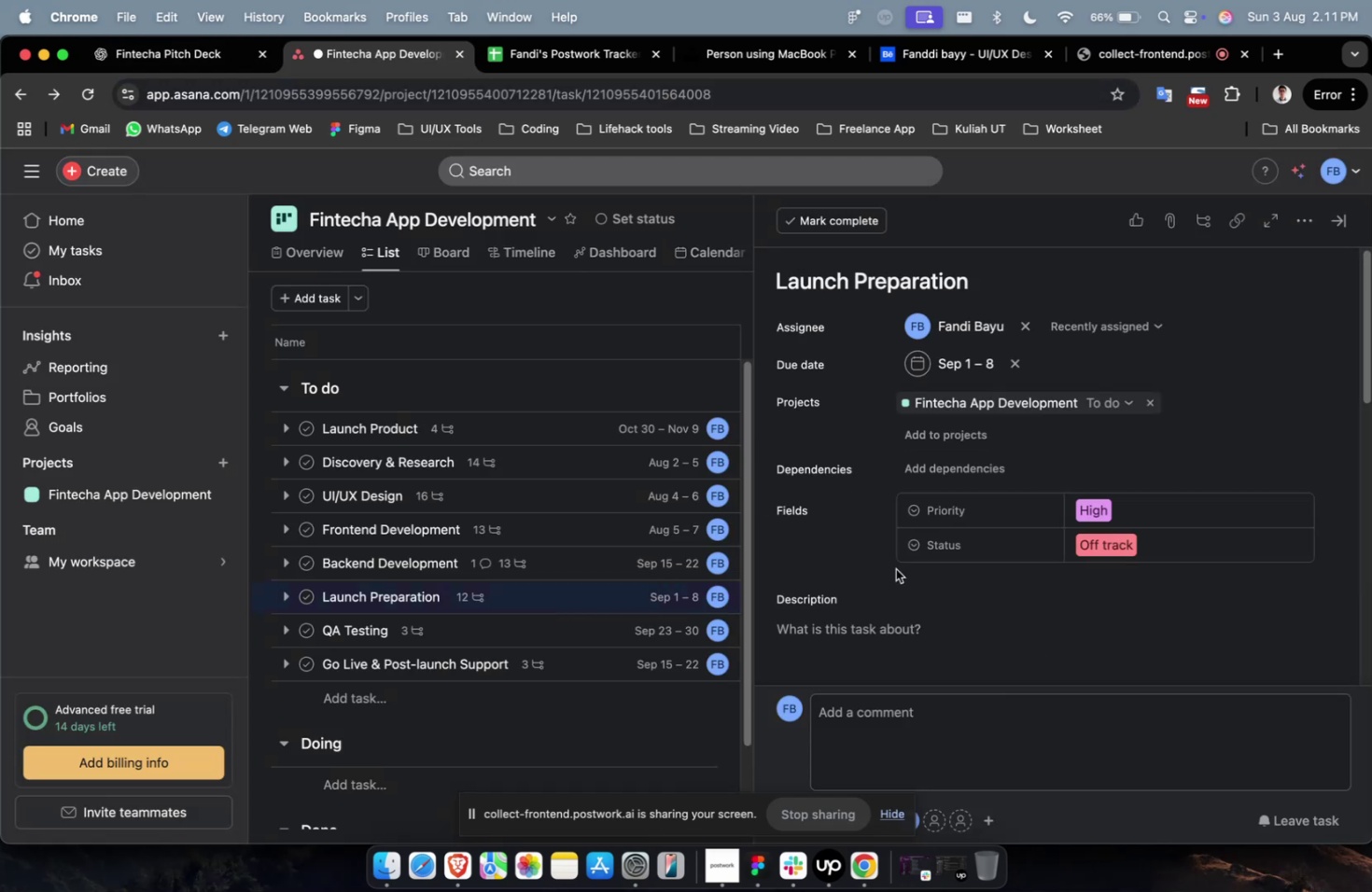 
scroll: coordinate [987, 579], scroll_direction: down, amount: 33.0
 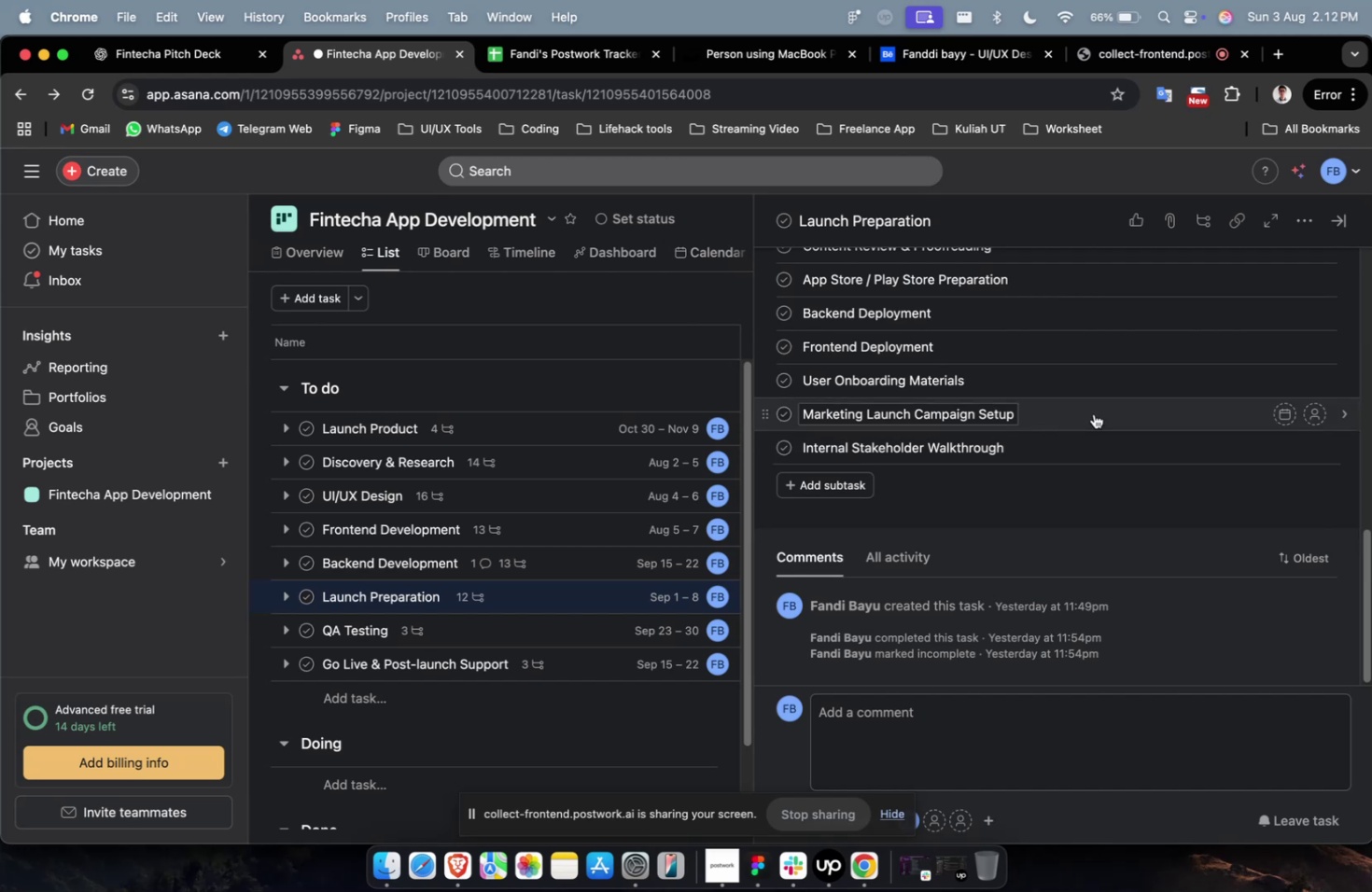 
left_click([1099, 412])
 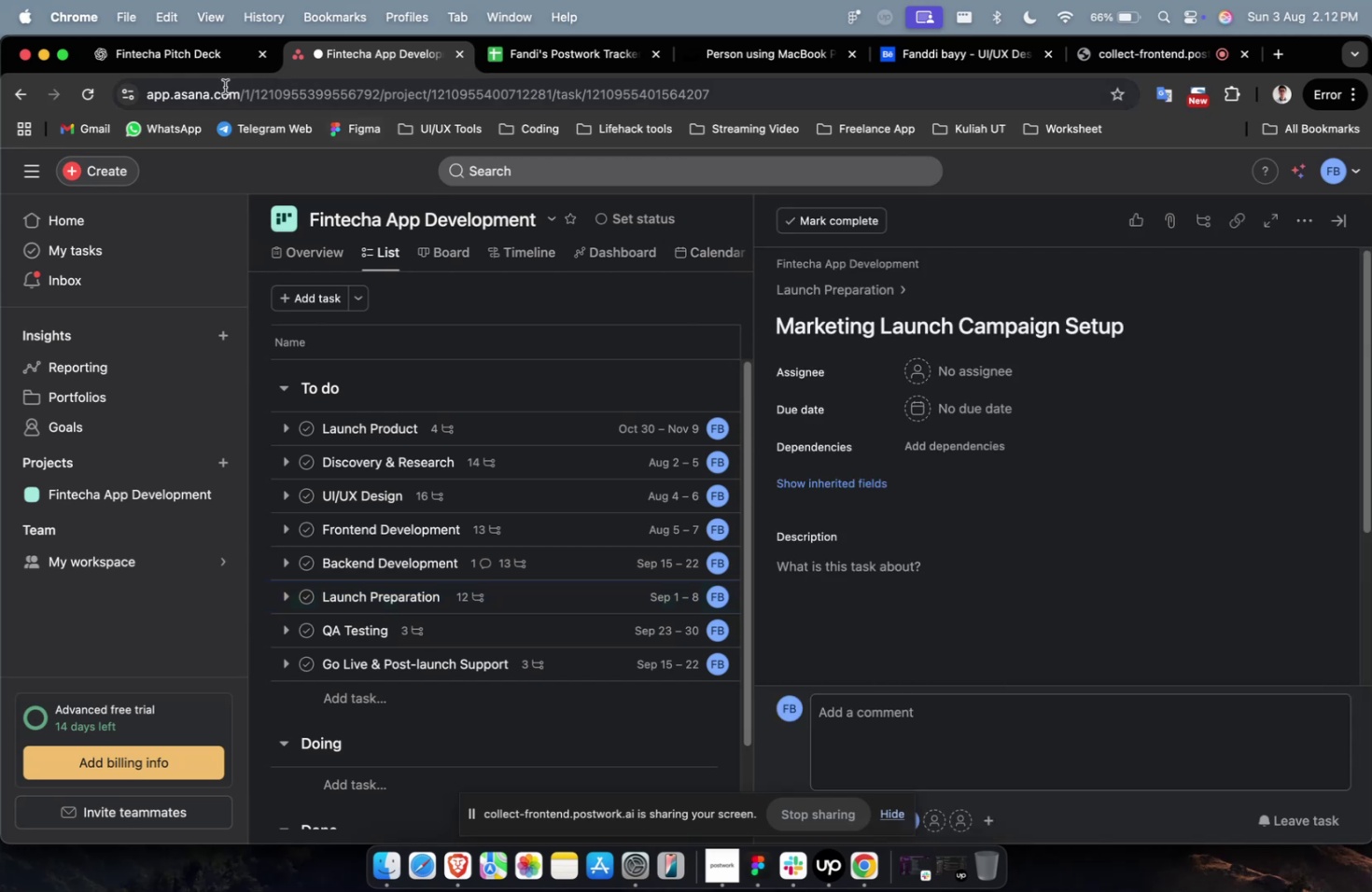 
left_click([175, 75])
 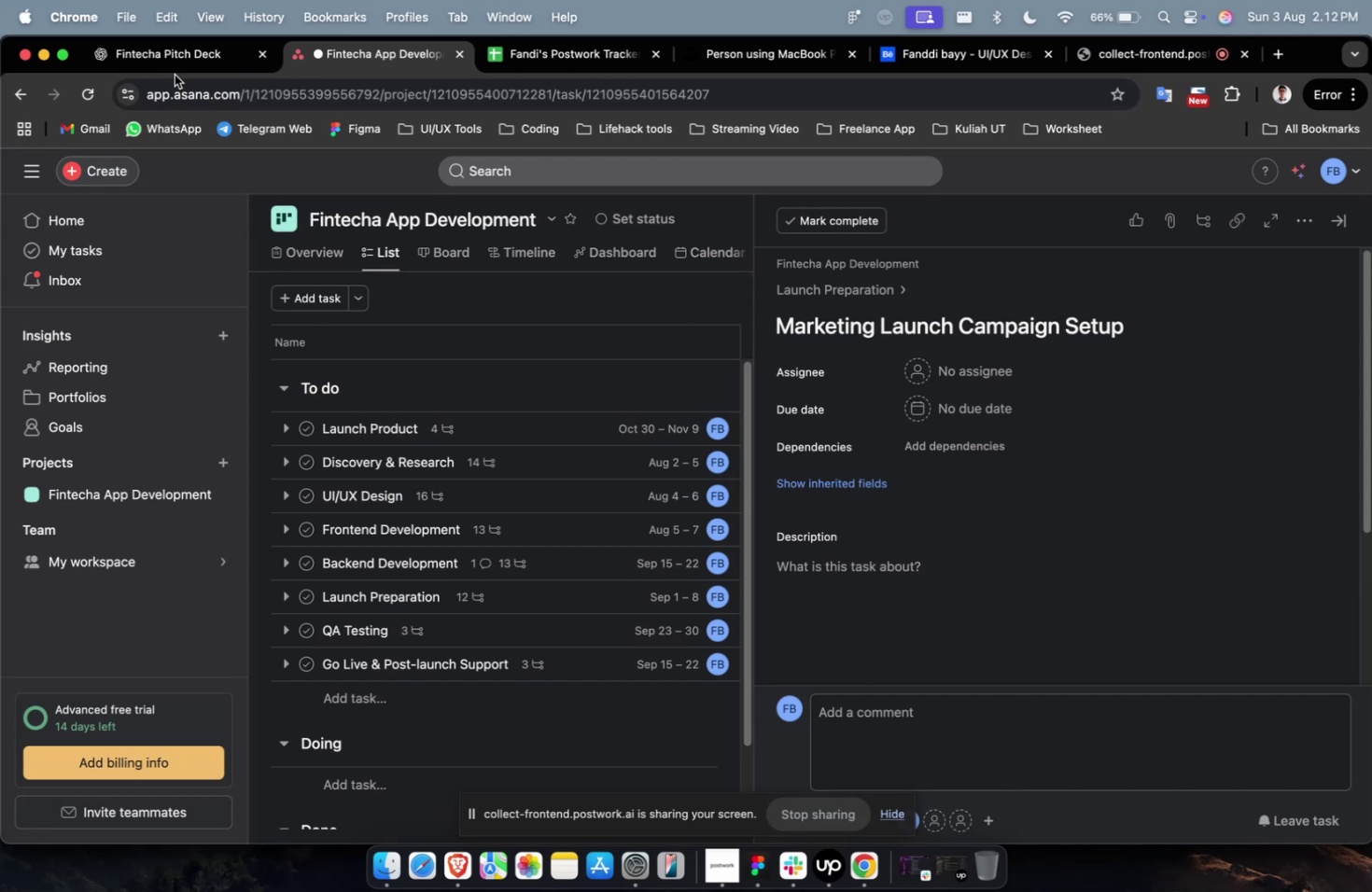 
wait(19.56)
 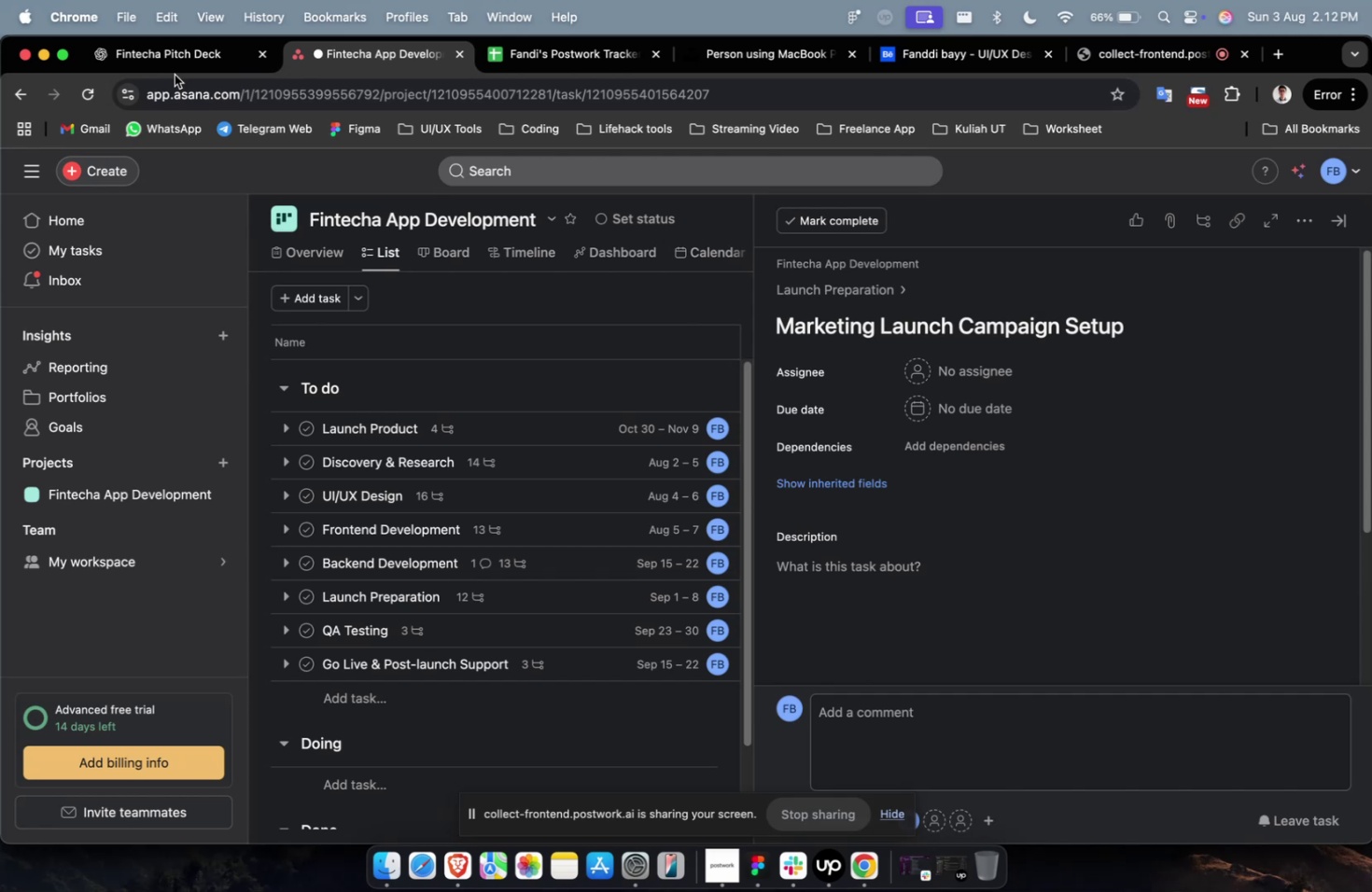 
scroll: coordinate [810, 664], scroll_direction: down, amount: 28.0
 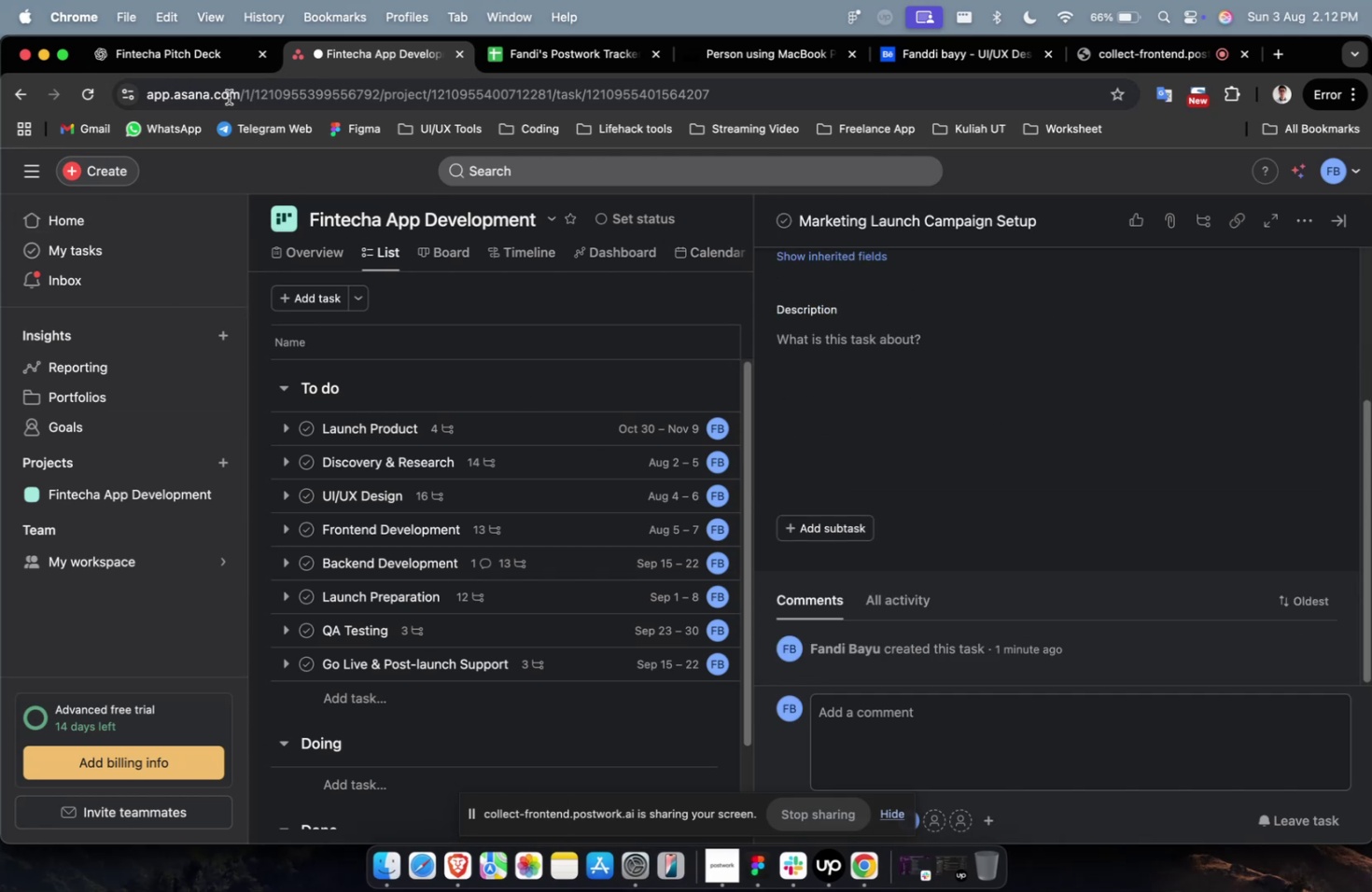 
left_click([202, 72])
 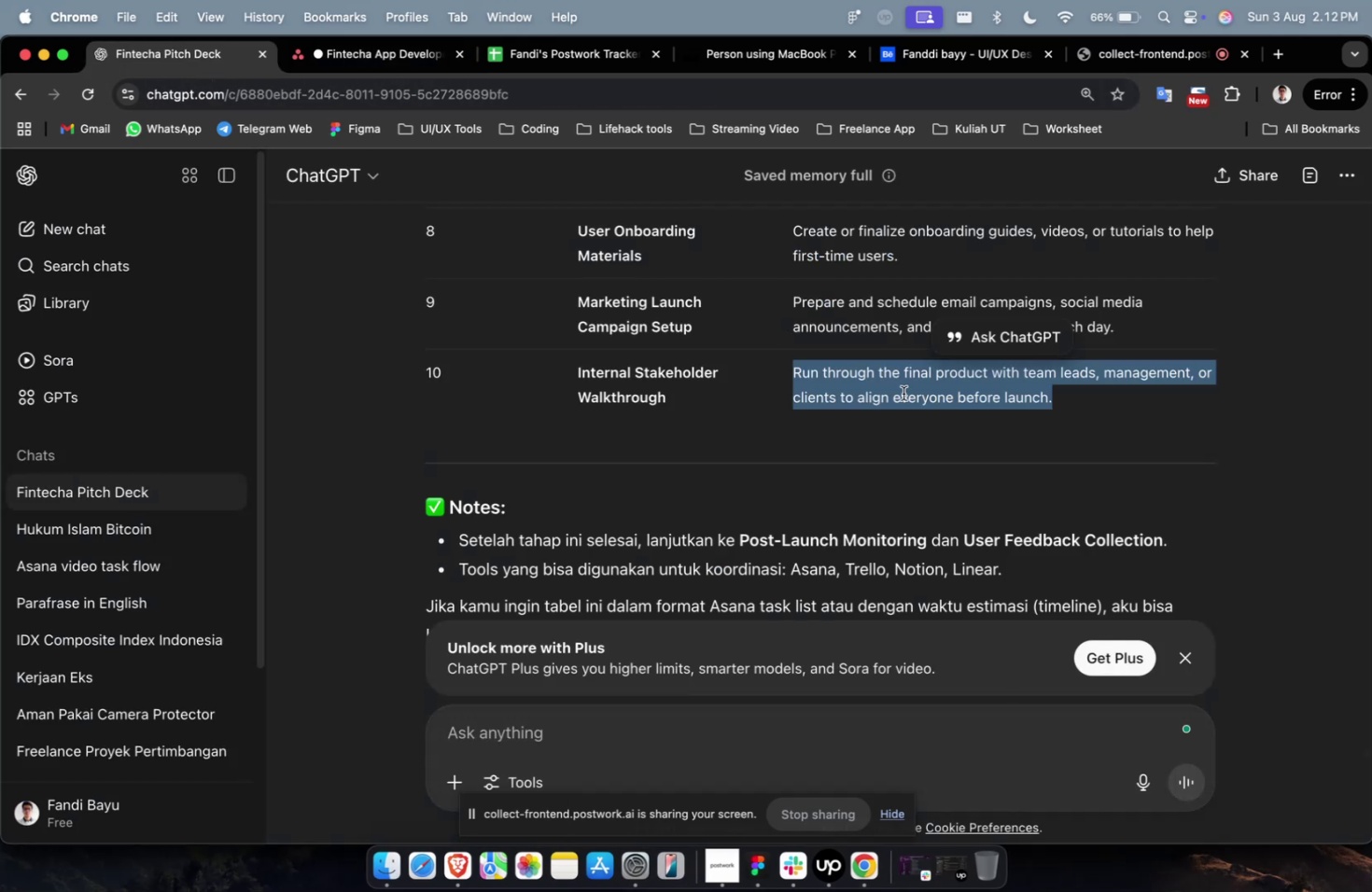 
left_click([991, 472])
 